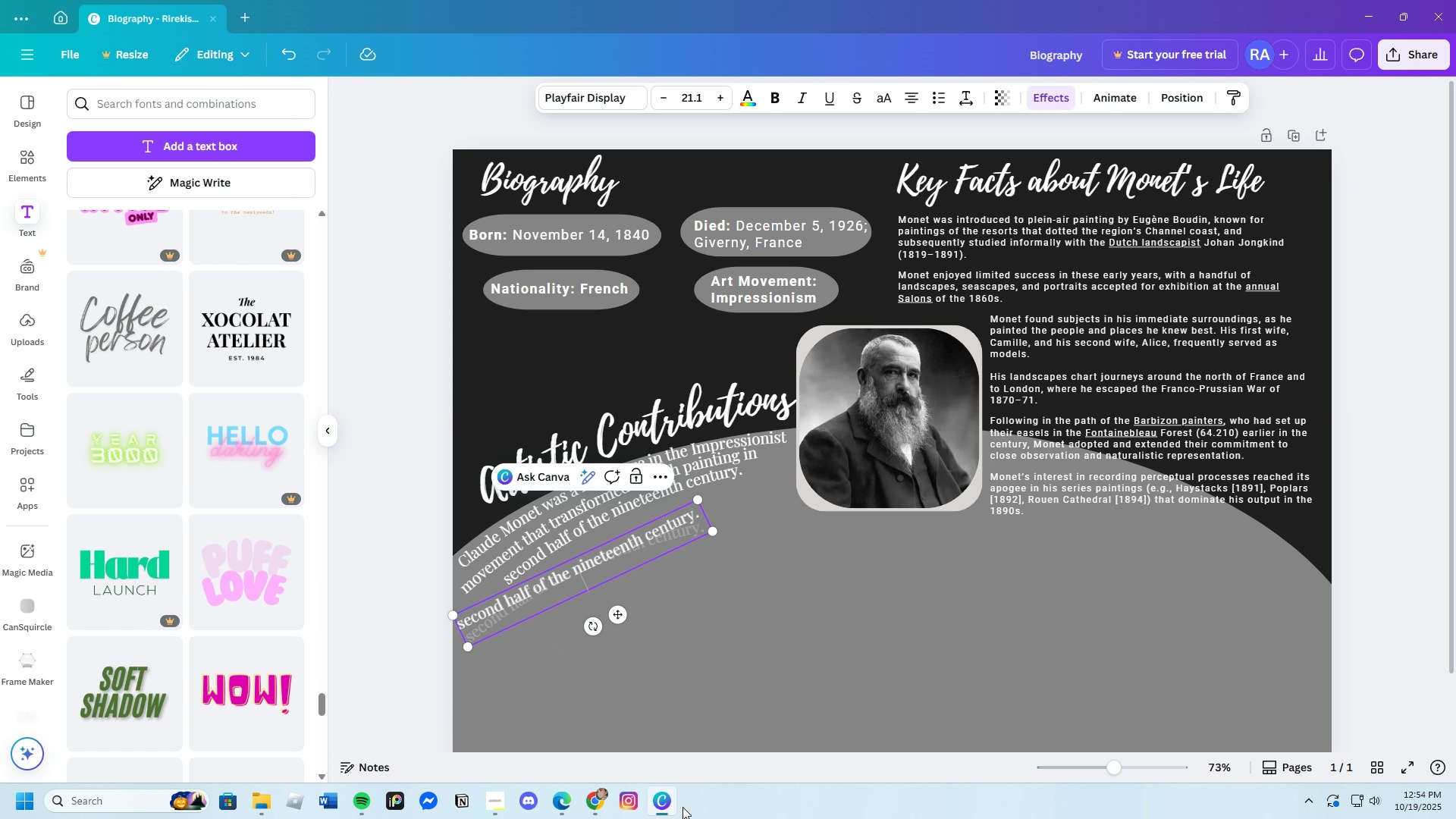 
left_click([670, 808])
 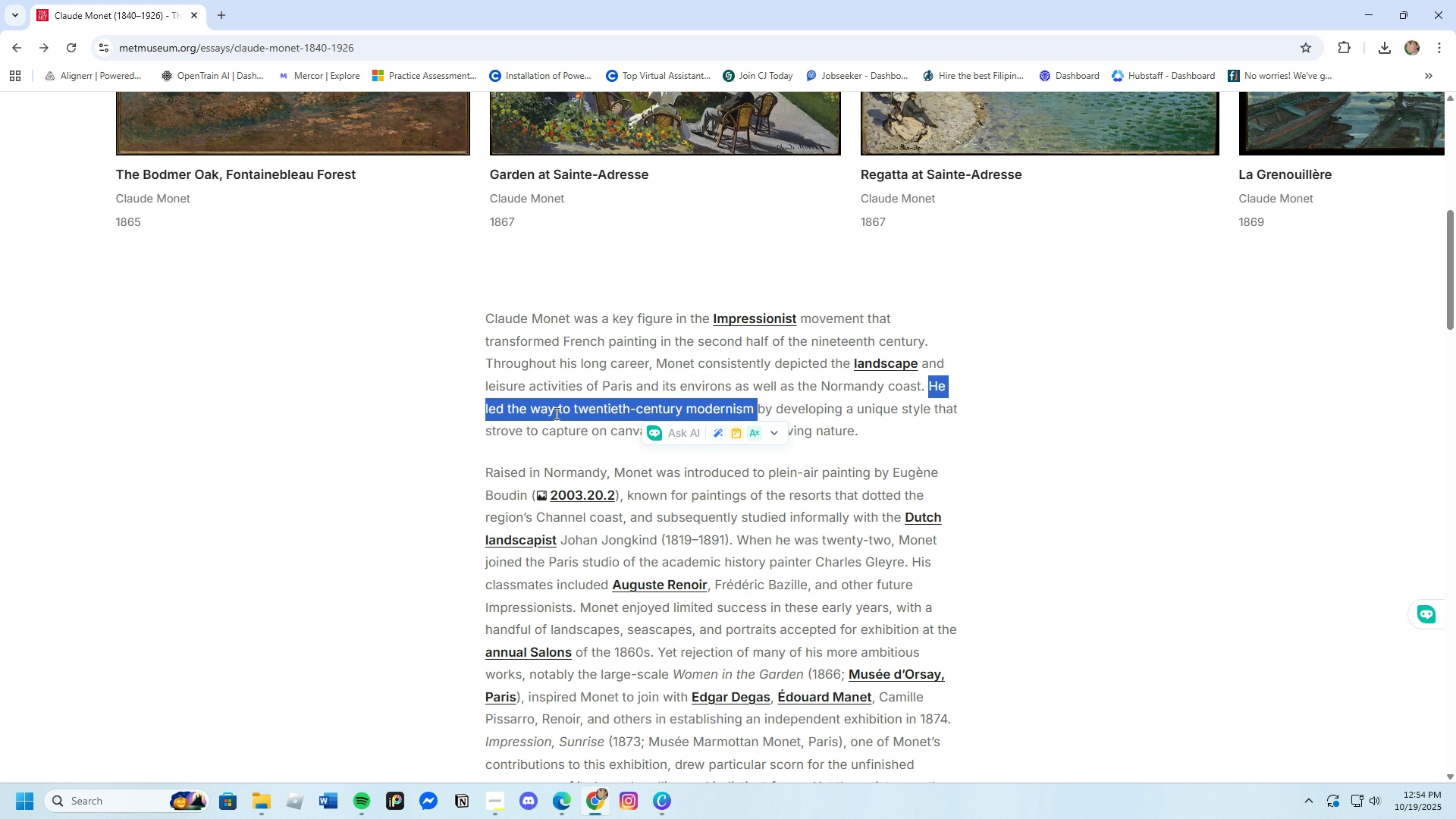 
right_click([555, 413])
 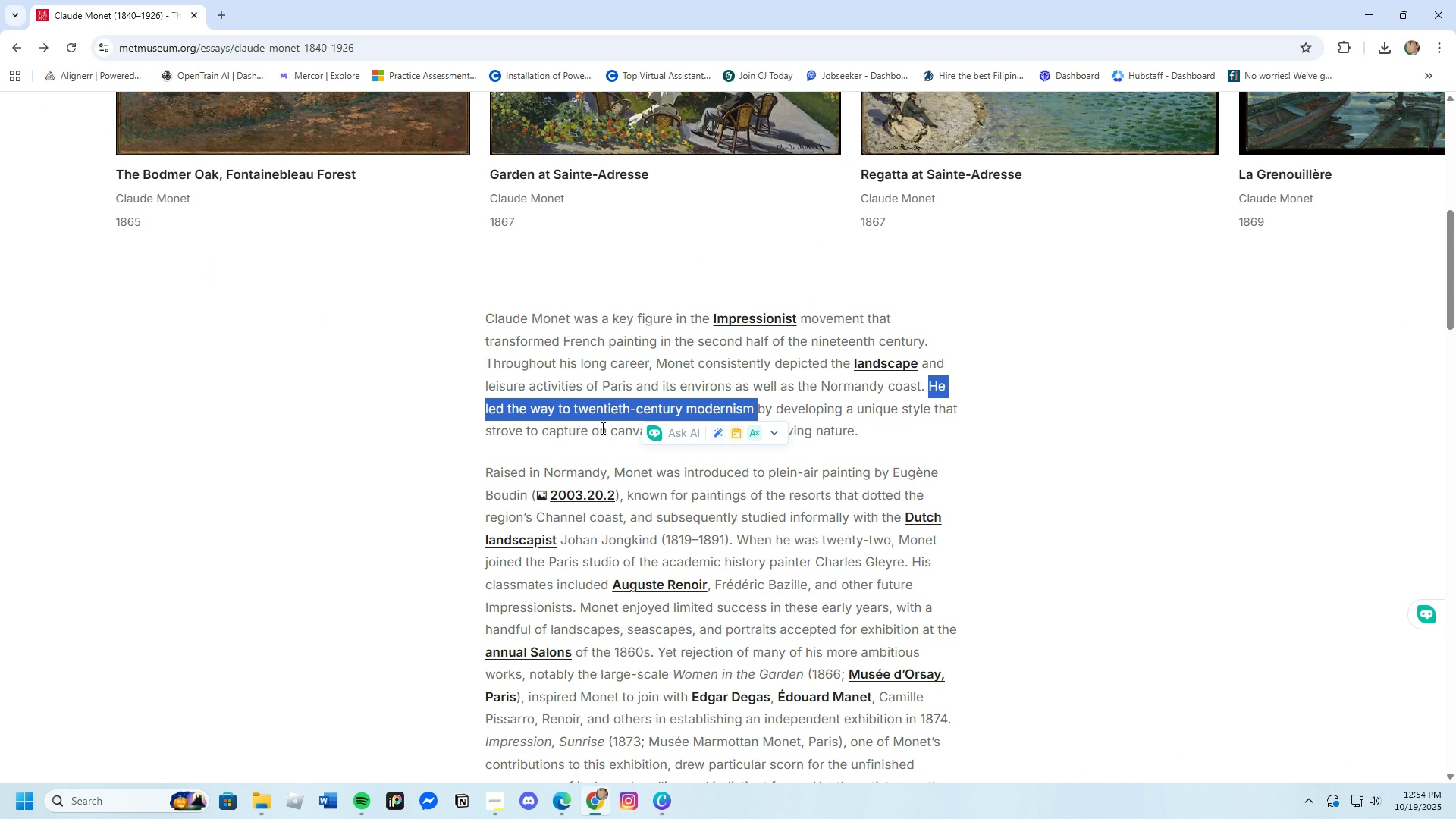 
left_click([601, 428])
 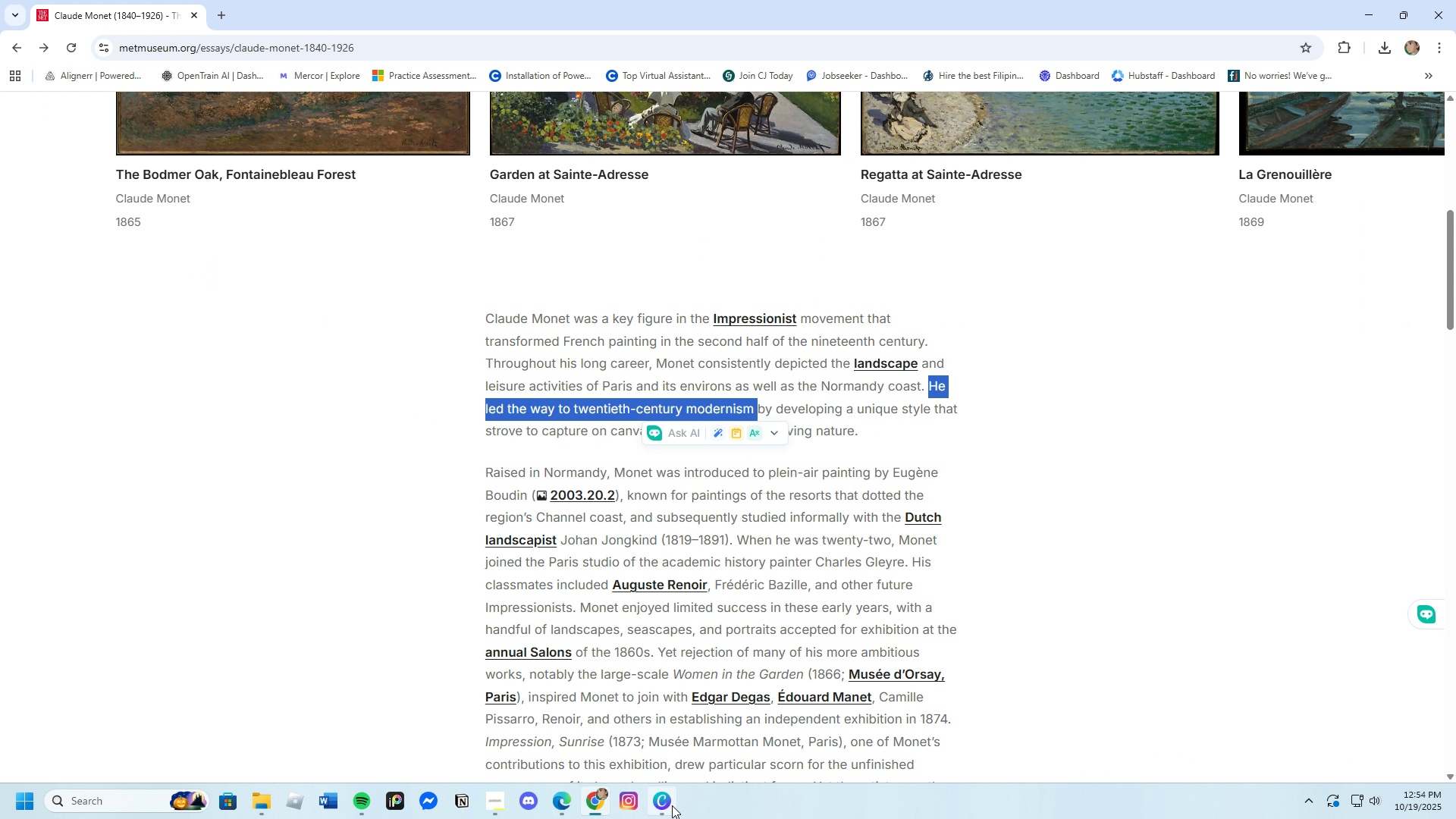 
left_click([672, 805])
 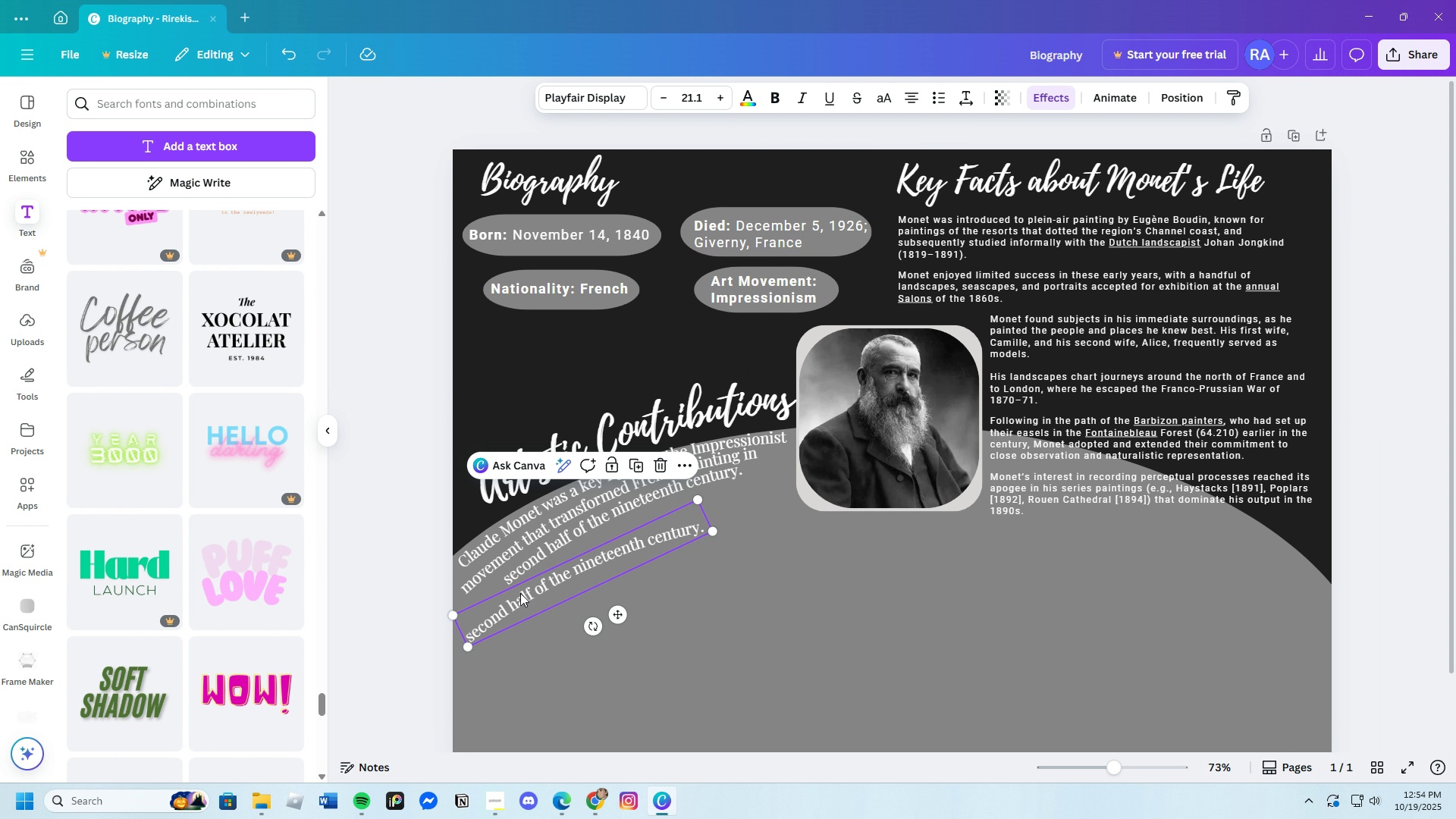 
left_click([522, 595])
 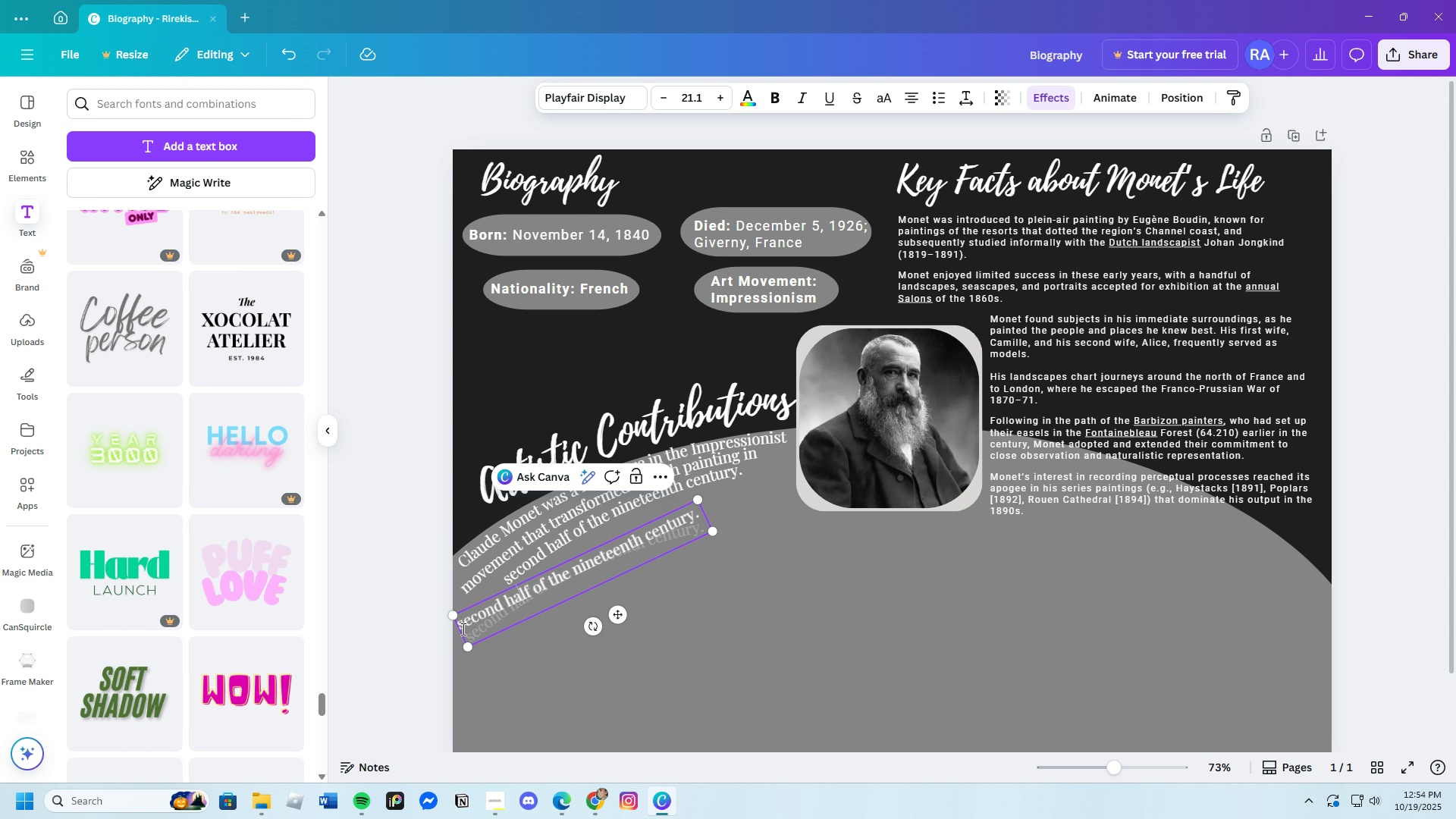 
left_click_drag(start_coordinate=[462, 629], to_coordinate=[682, 563])
 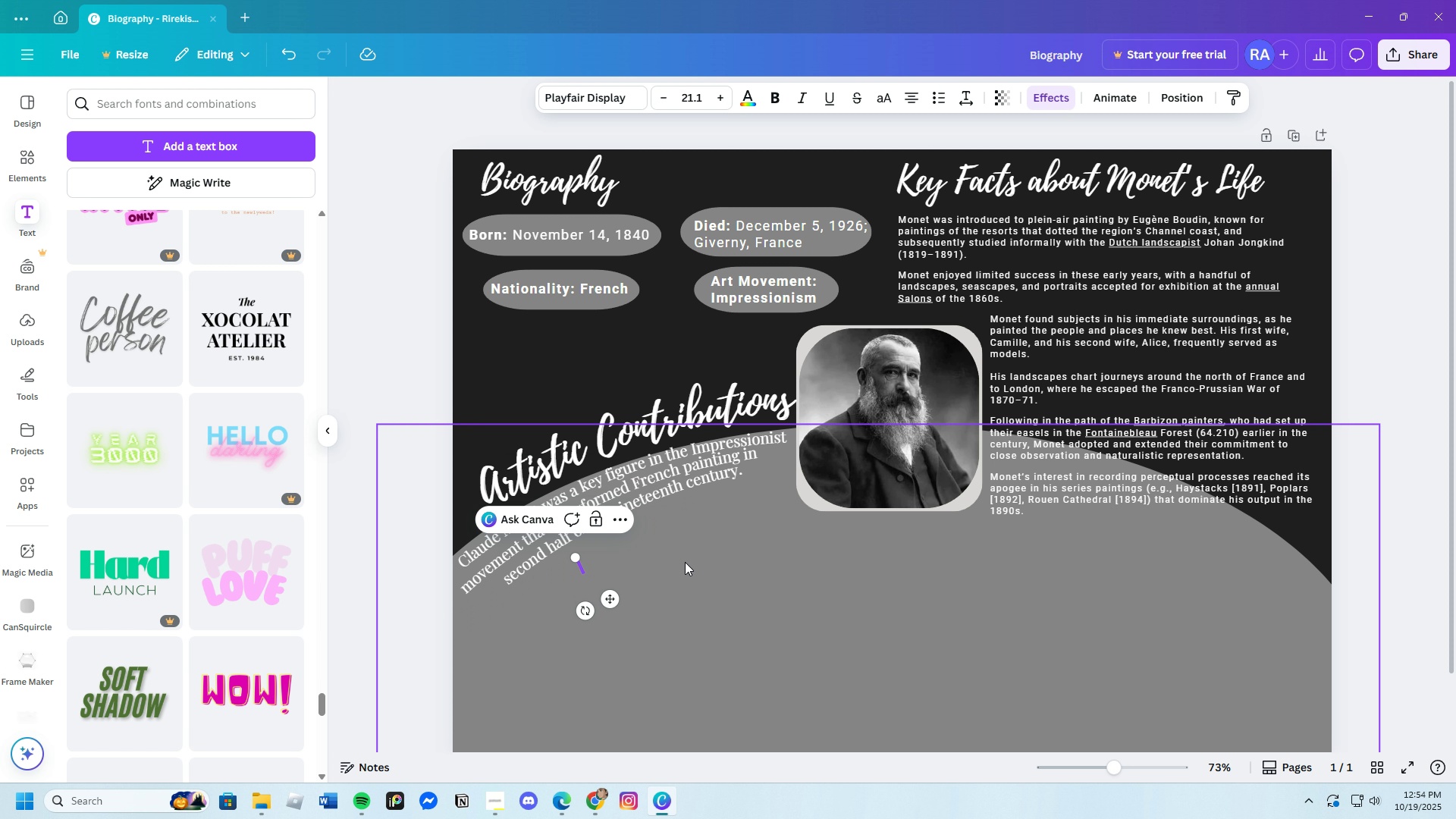 
key(Backspace)
 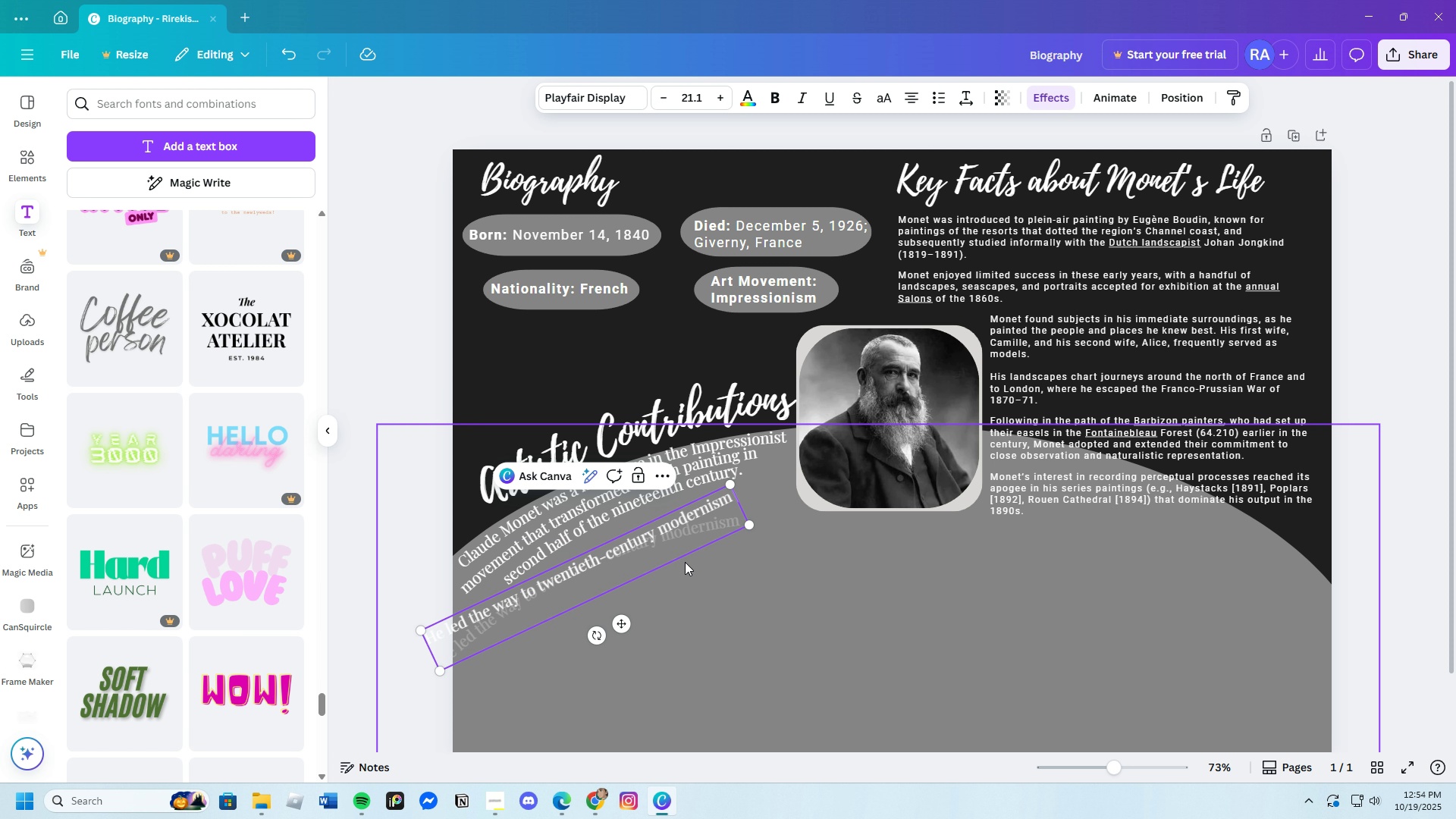 
key(Control+V)
 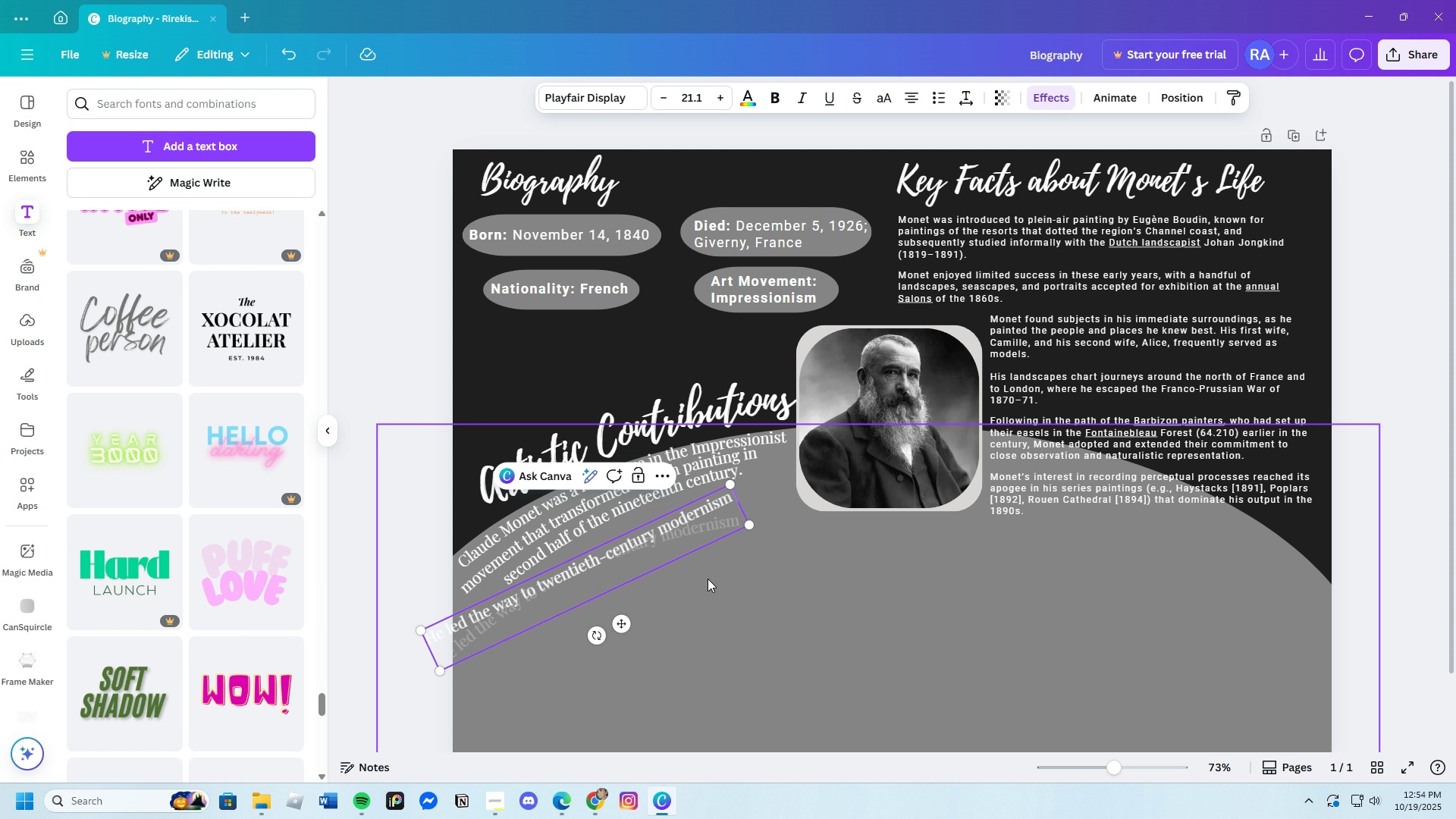 
left_click([709, 582])
 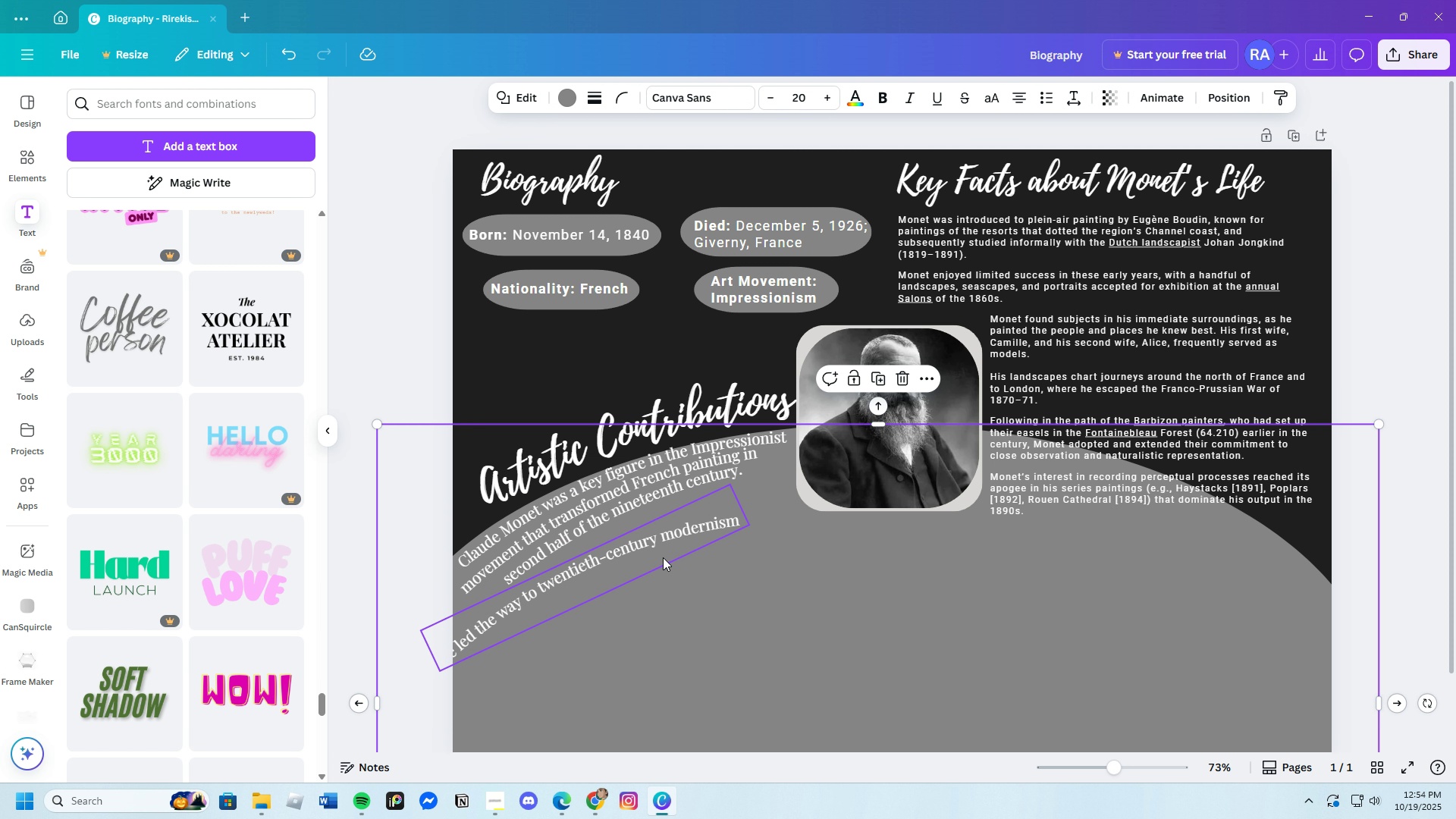 
left_click([663, 557])
 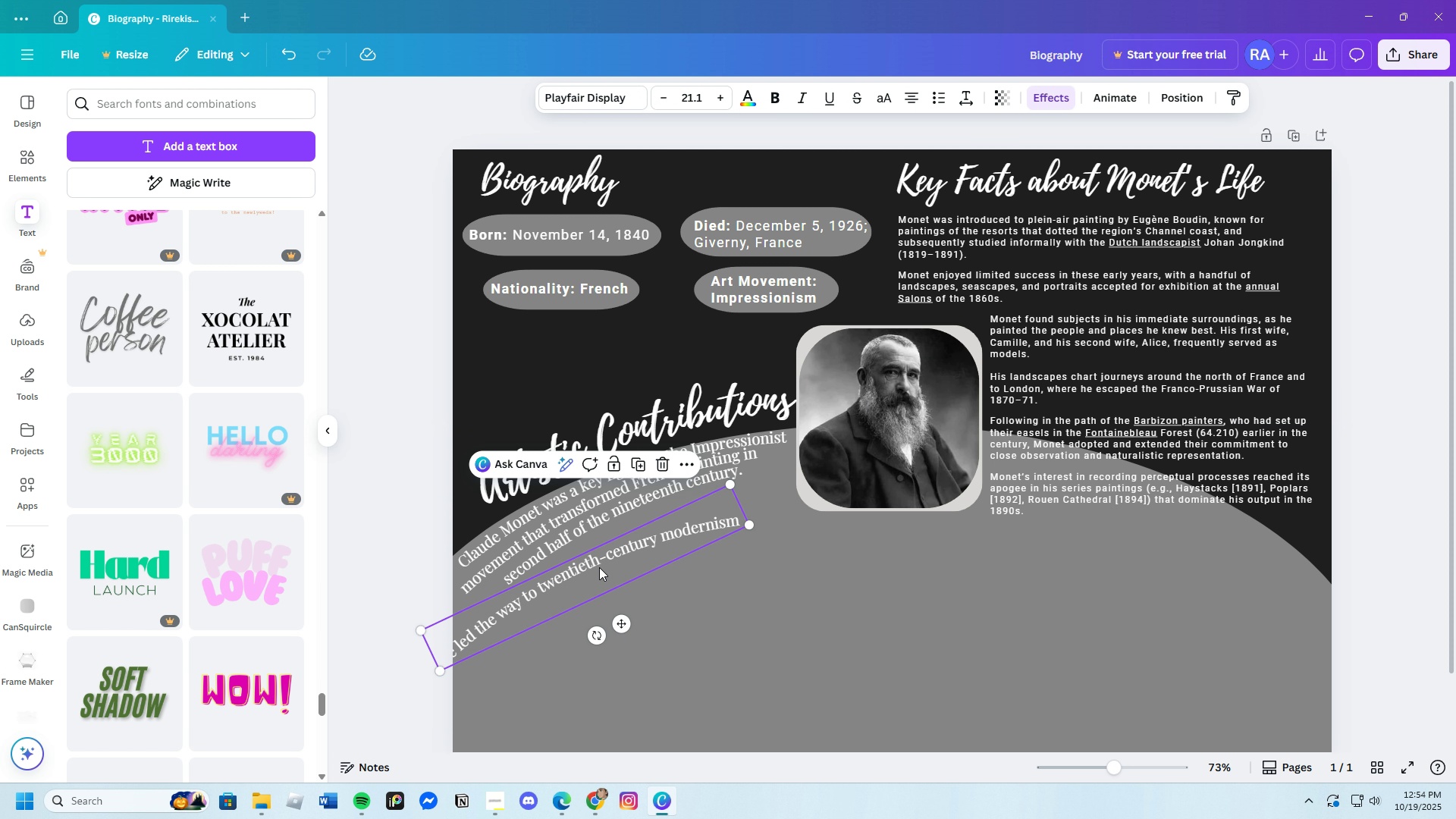 
left_click_drag(start_coordinate=[599, 568], to_coordinate=[627, 554])
 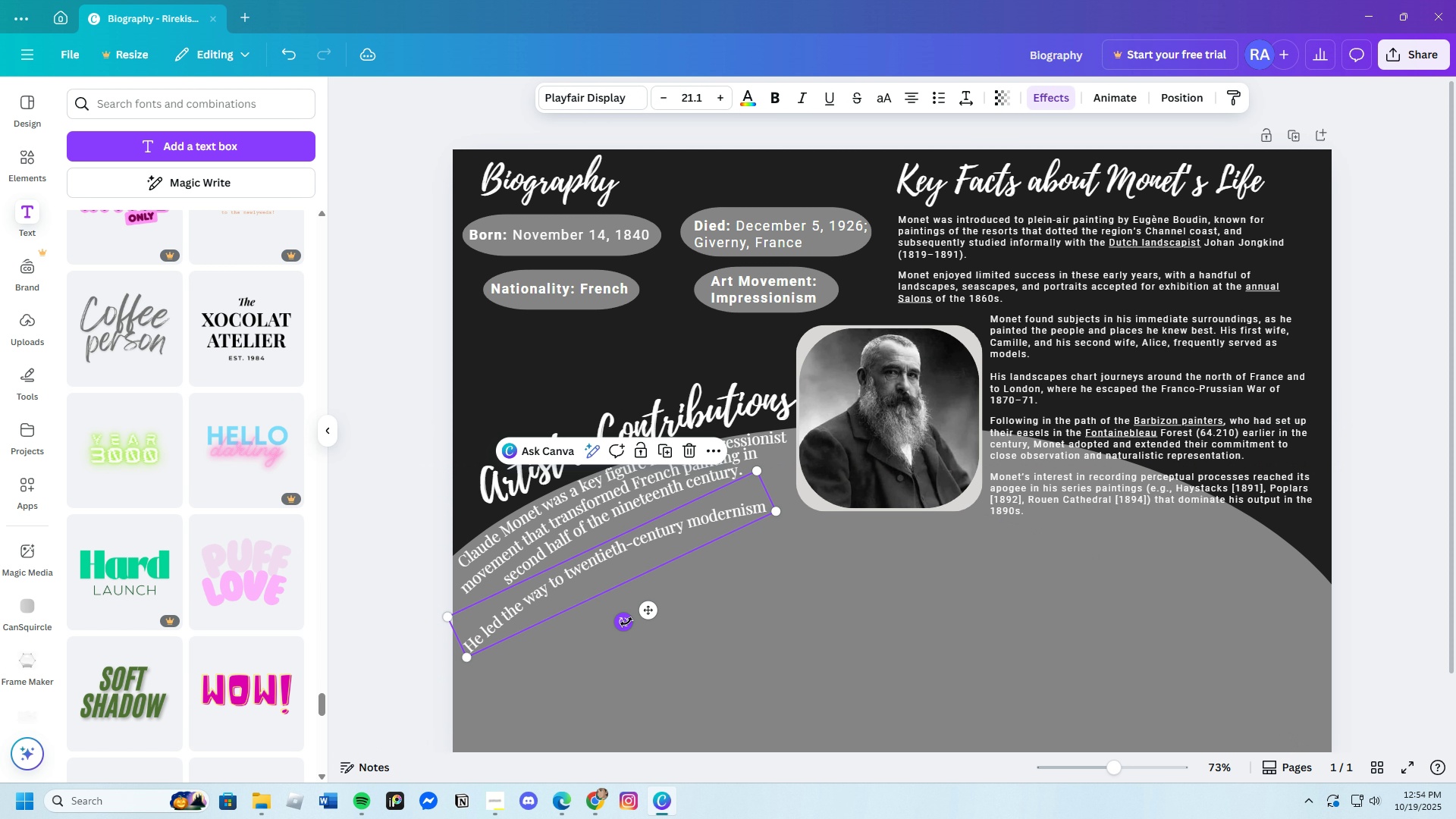 
left_click_drag(start_coordinate=[625, 621], to_coordinate=[629, 623])
 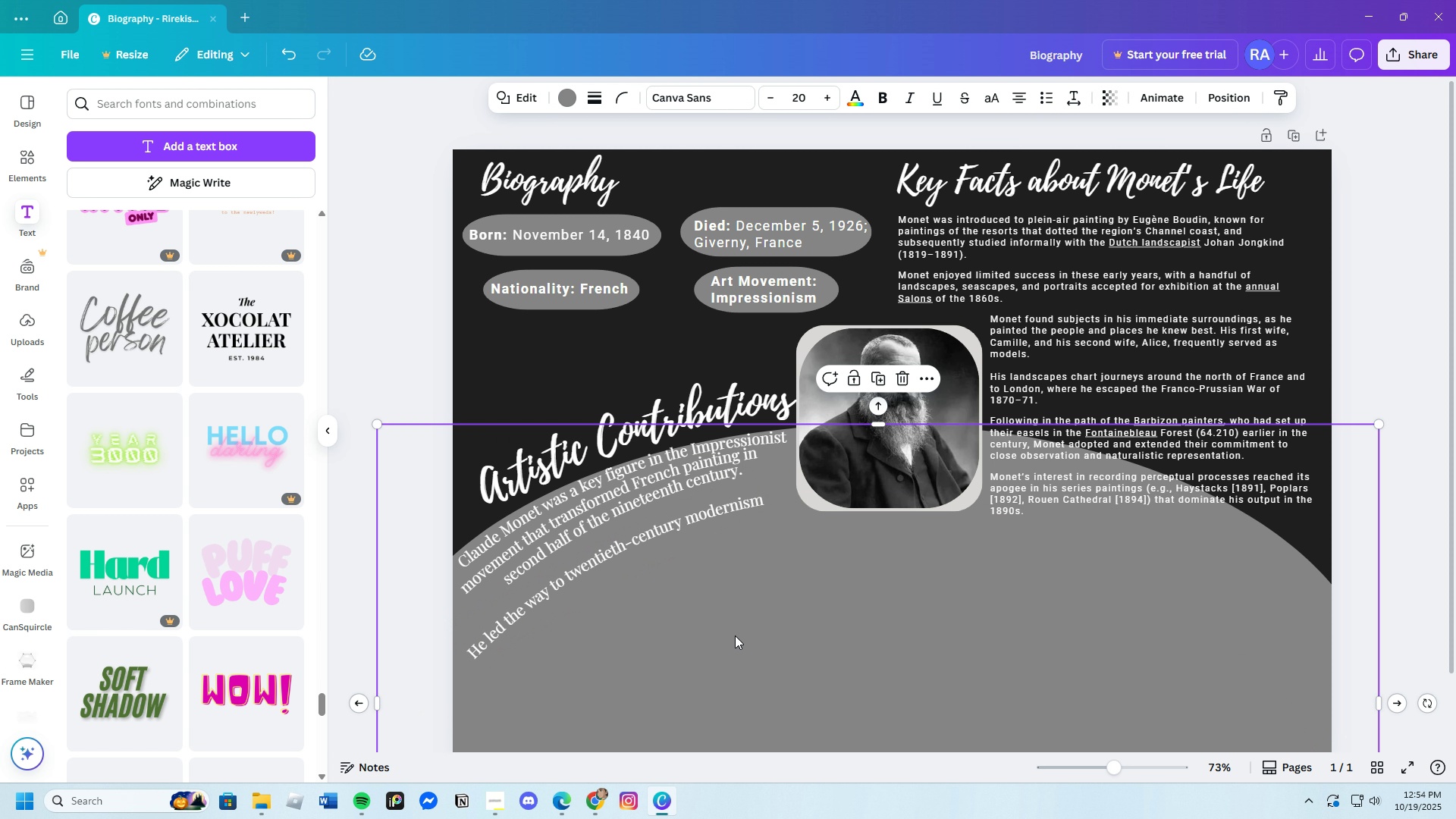 
left_click([735, 635])
 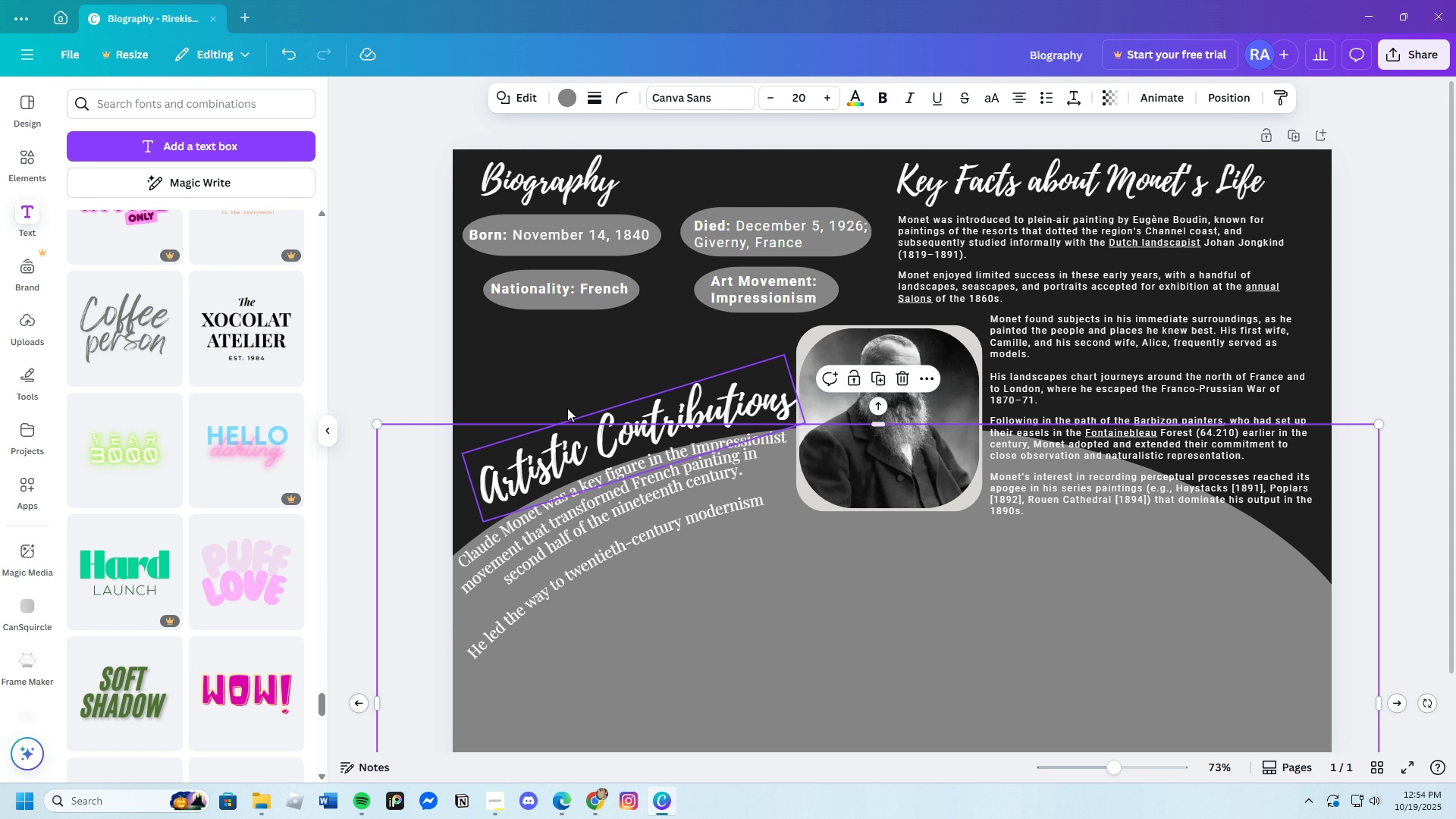 
left_click([532, 372])
 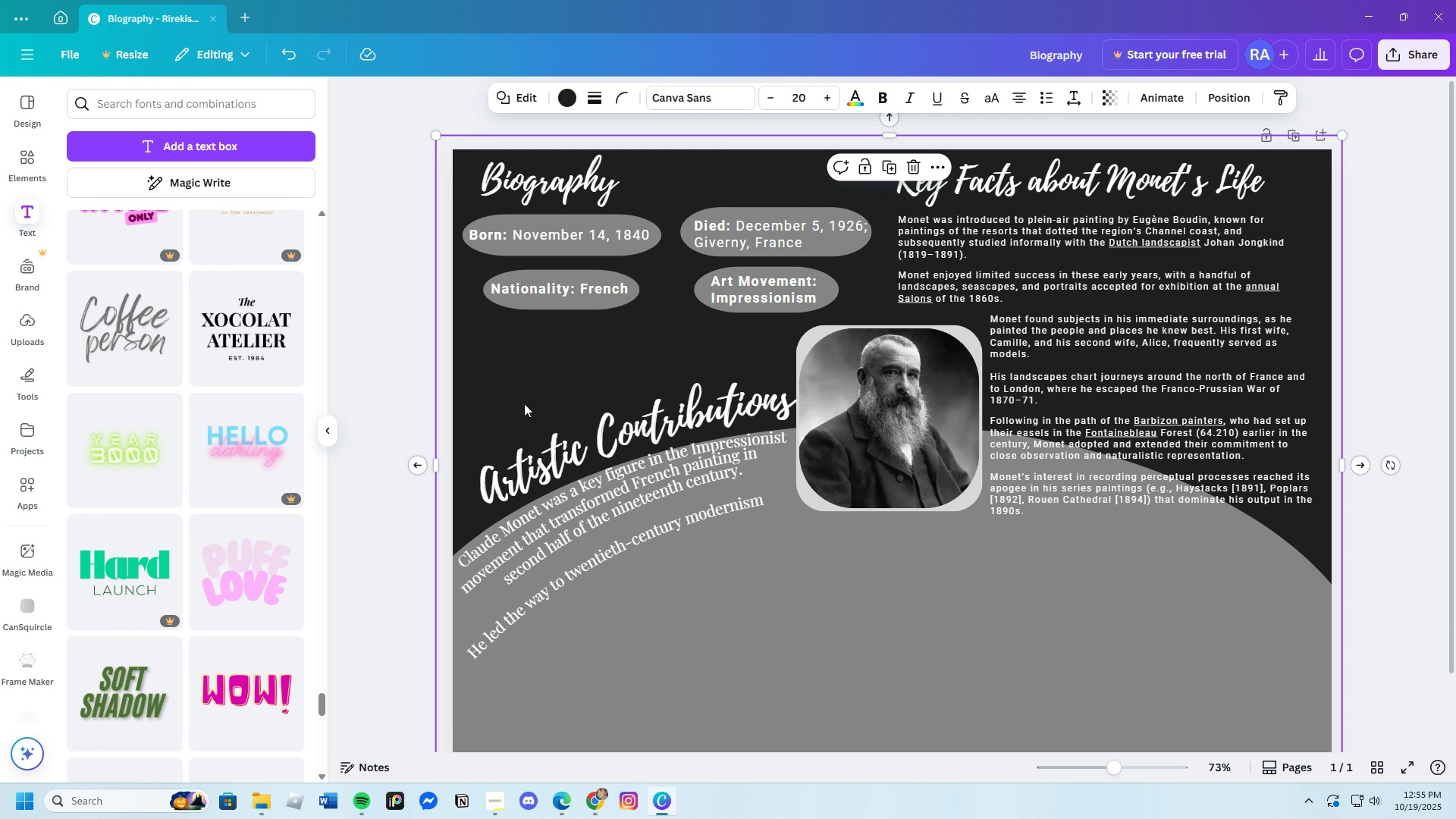 
wait(27.08)
 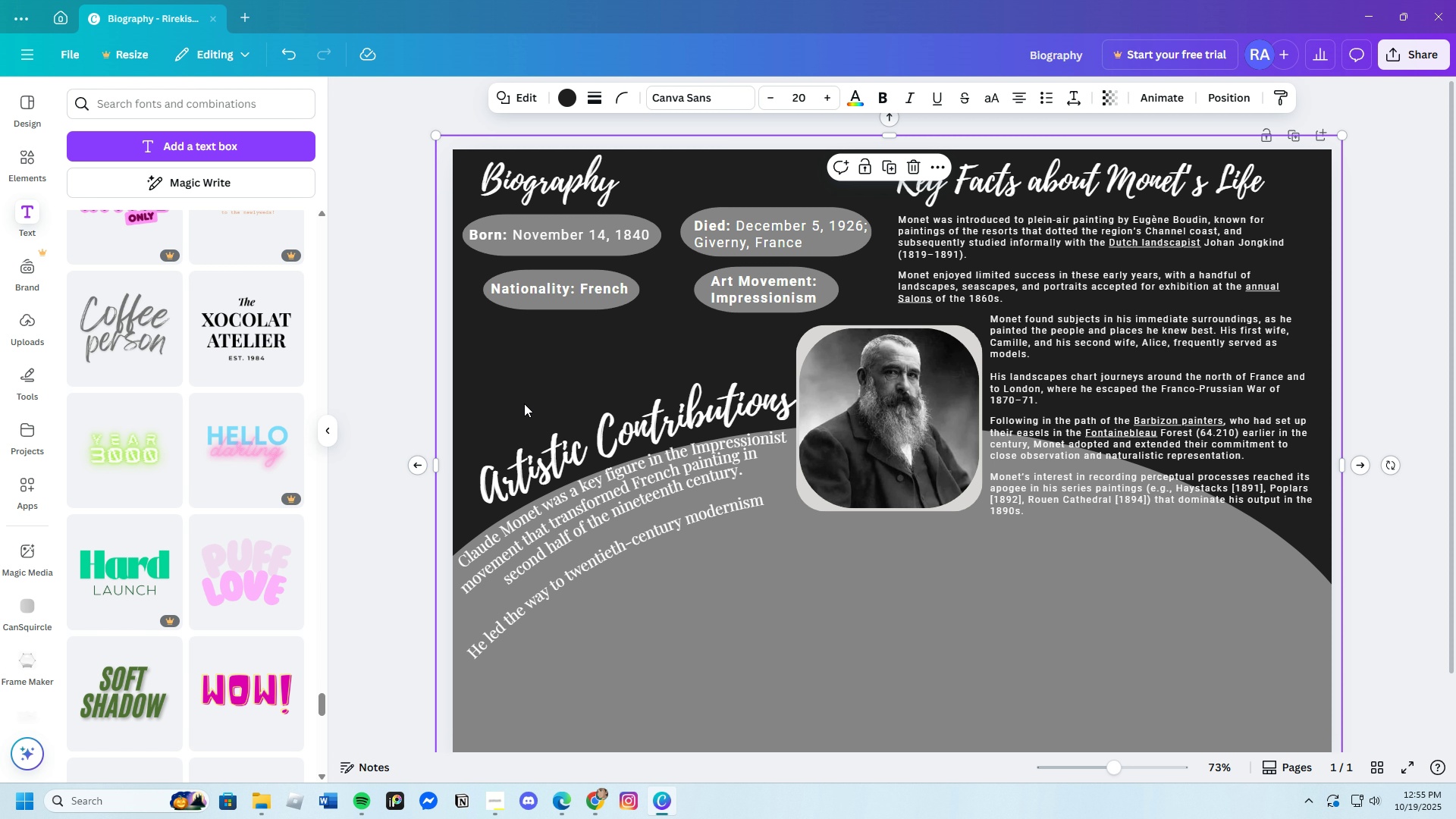 
left_click([593, 805])
 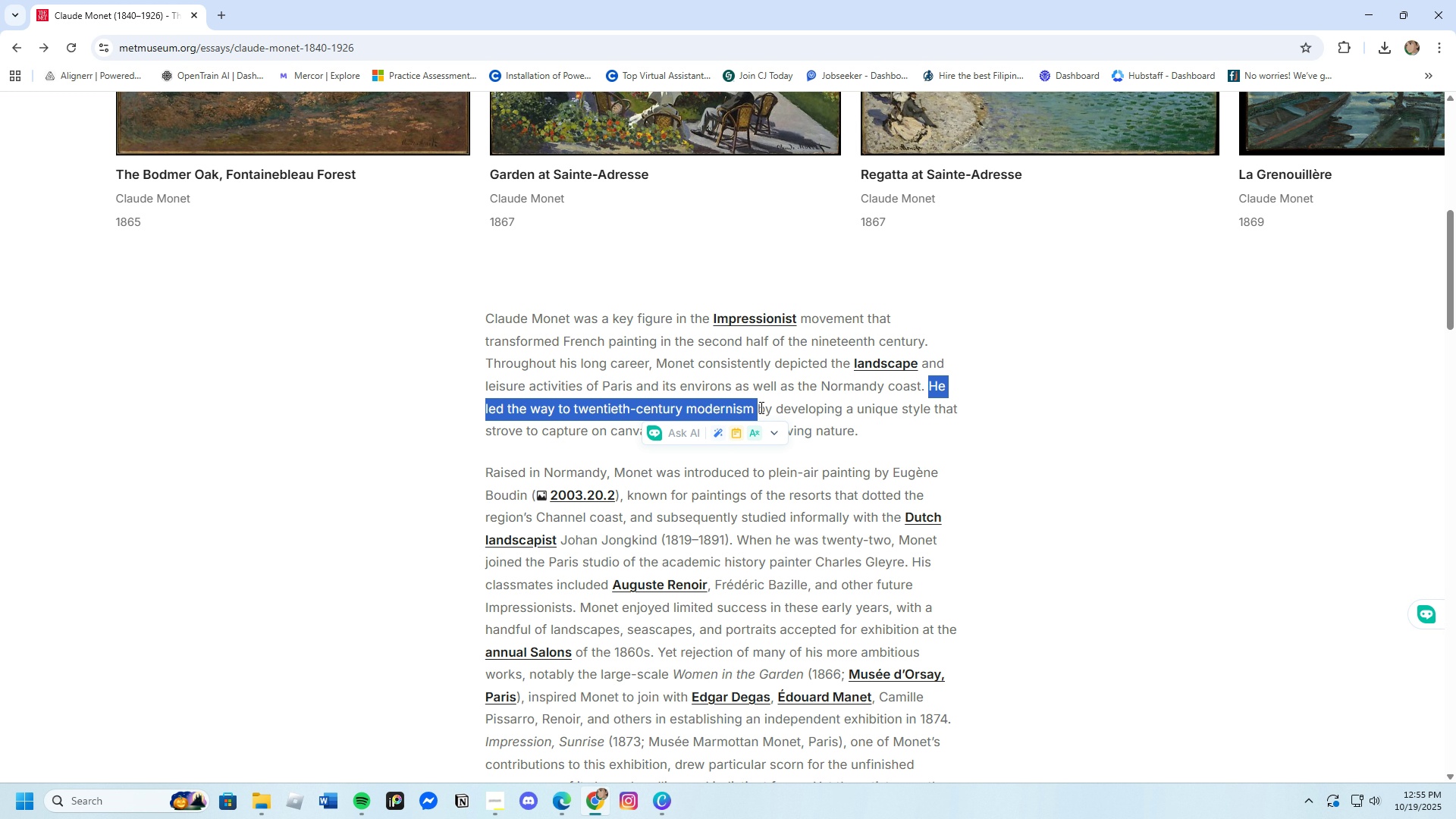 
left_click([760, 407])
 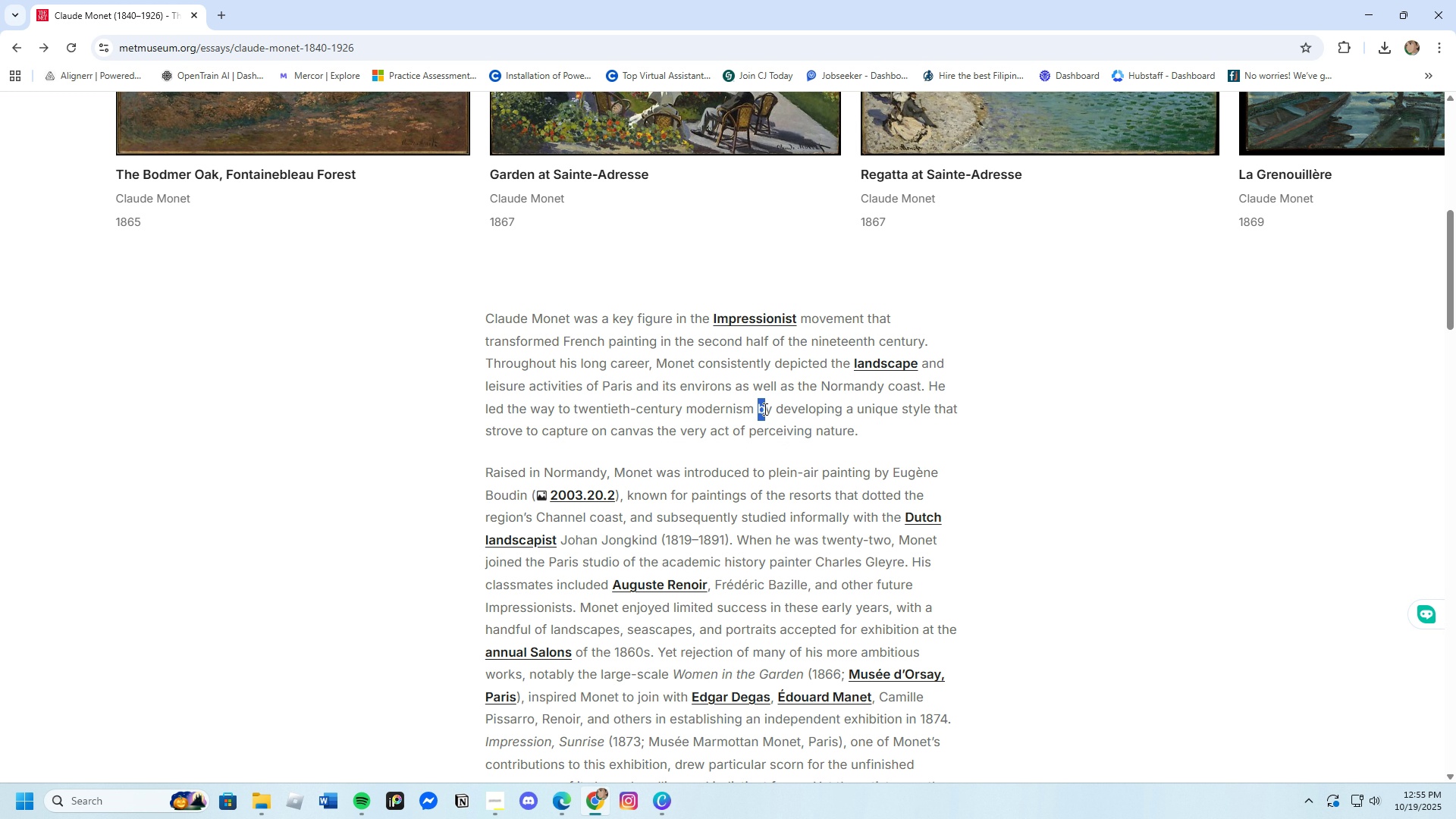 
left_click_drag(start_coordinate=[760, 407], to_coordinate=[866, 441])
 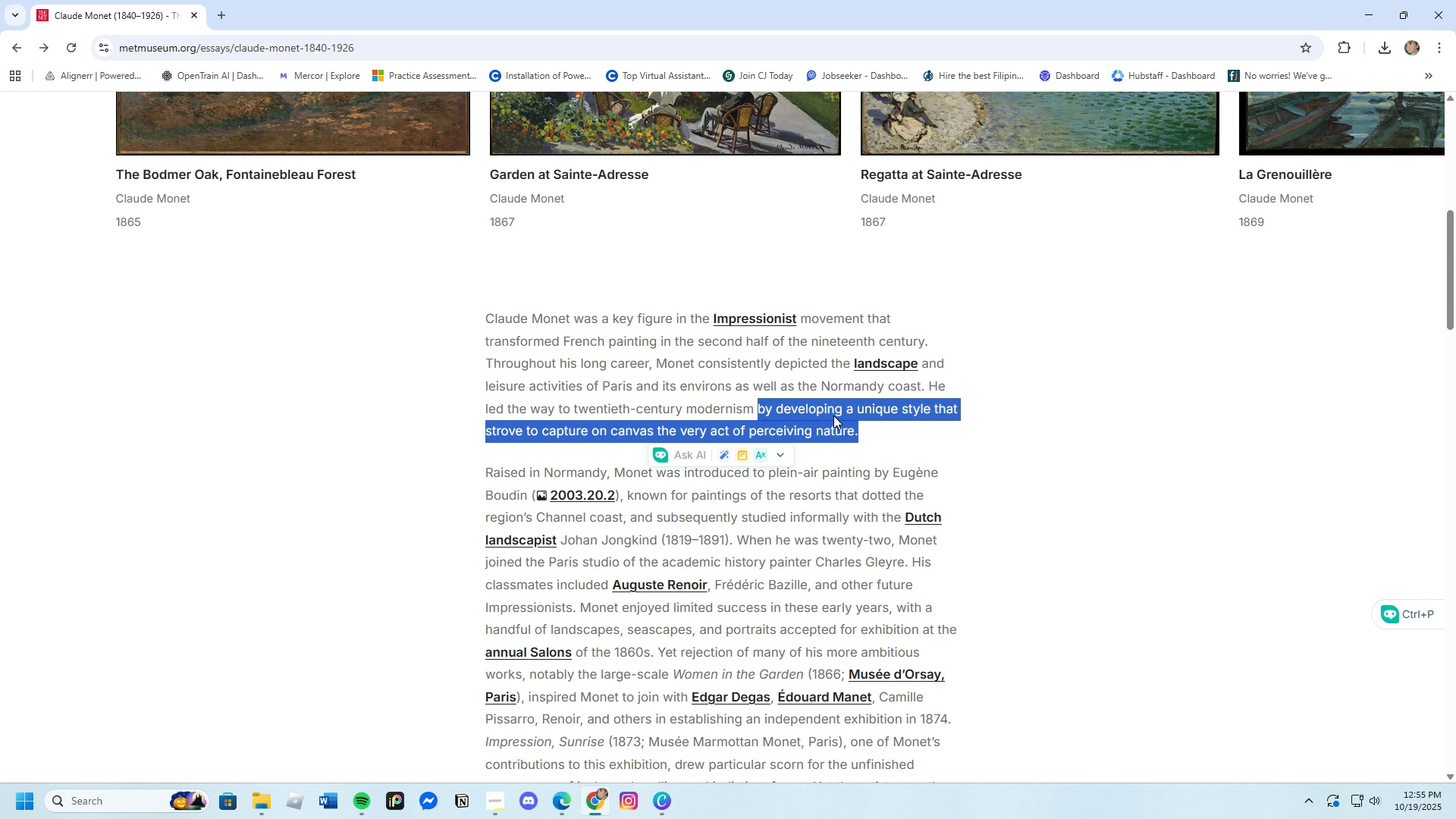 
right_click([833, 416])
 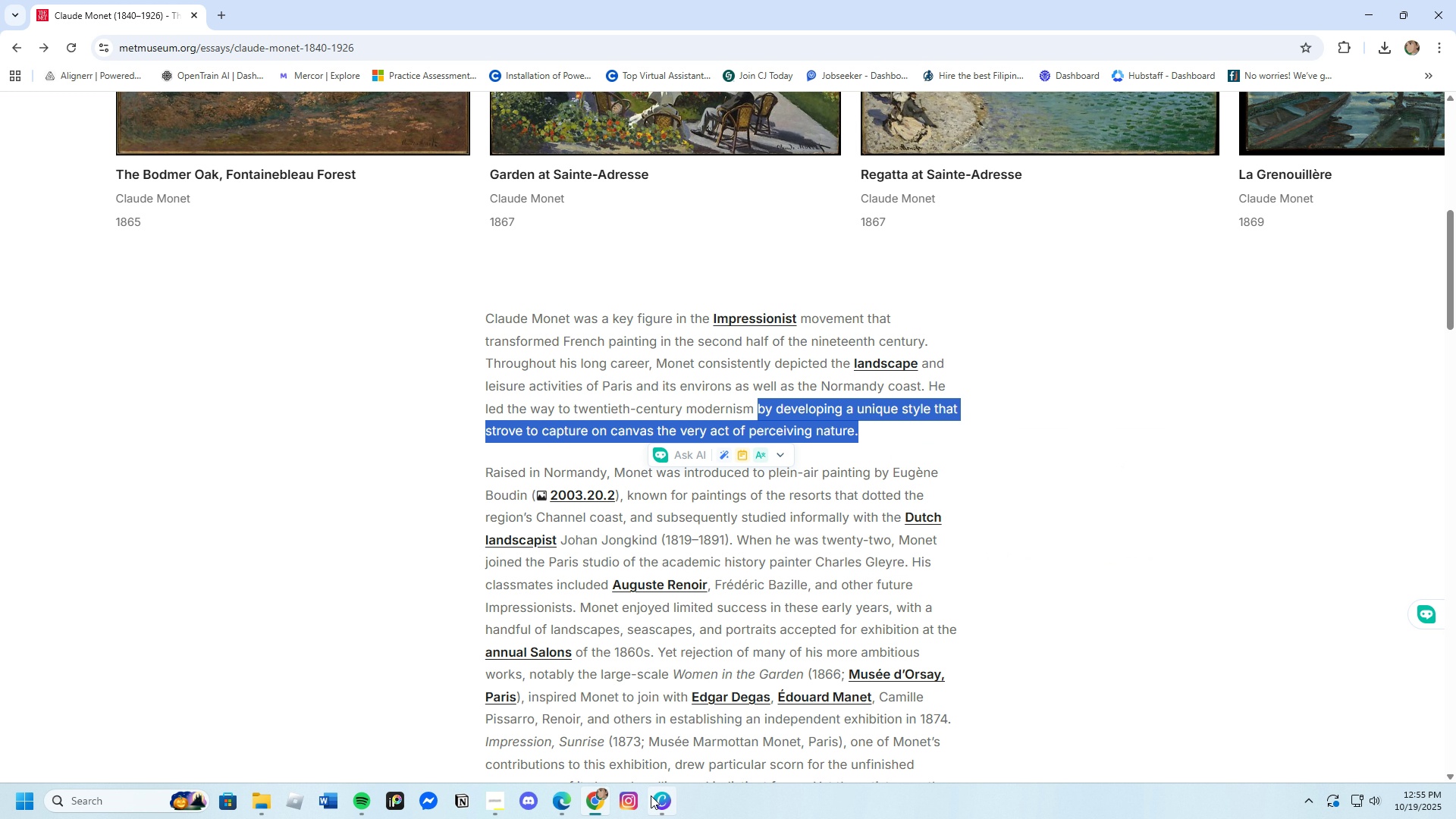 
left_click([654, 803])
 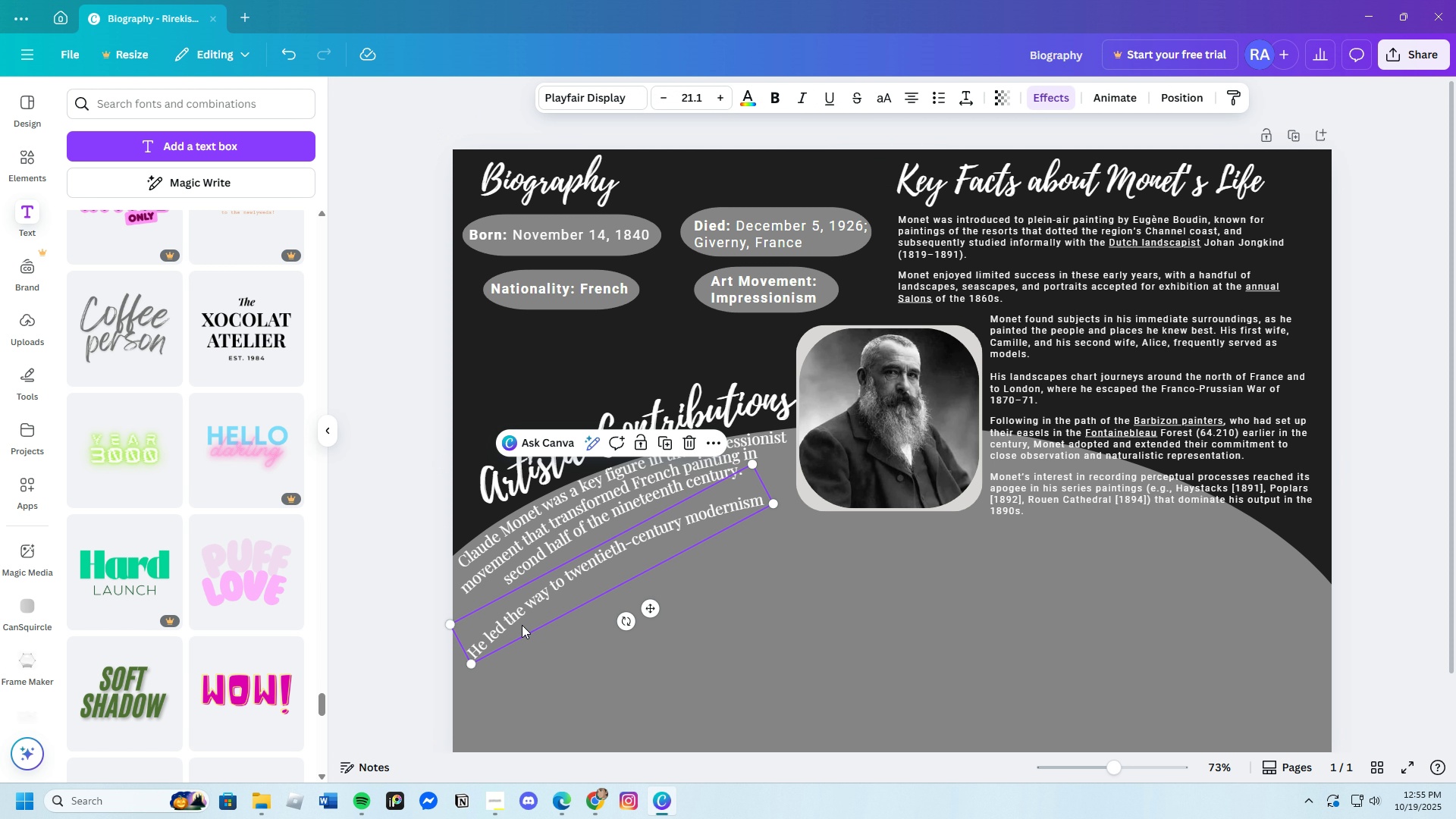 
left_click([522, 625])
 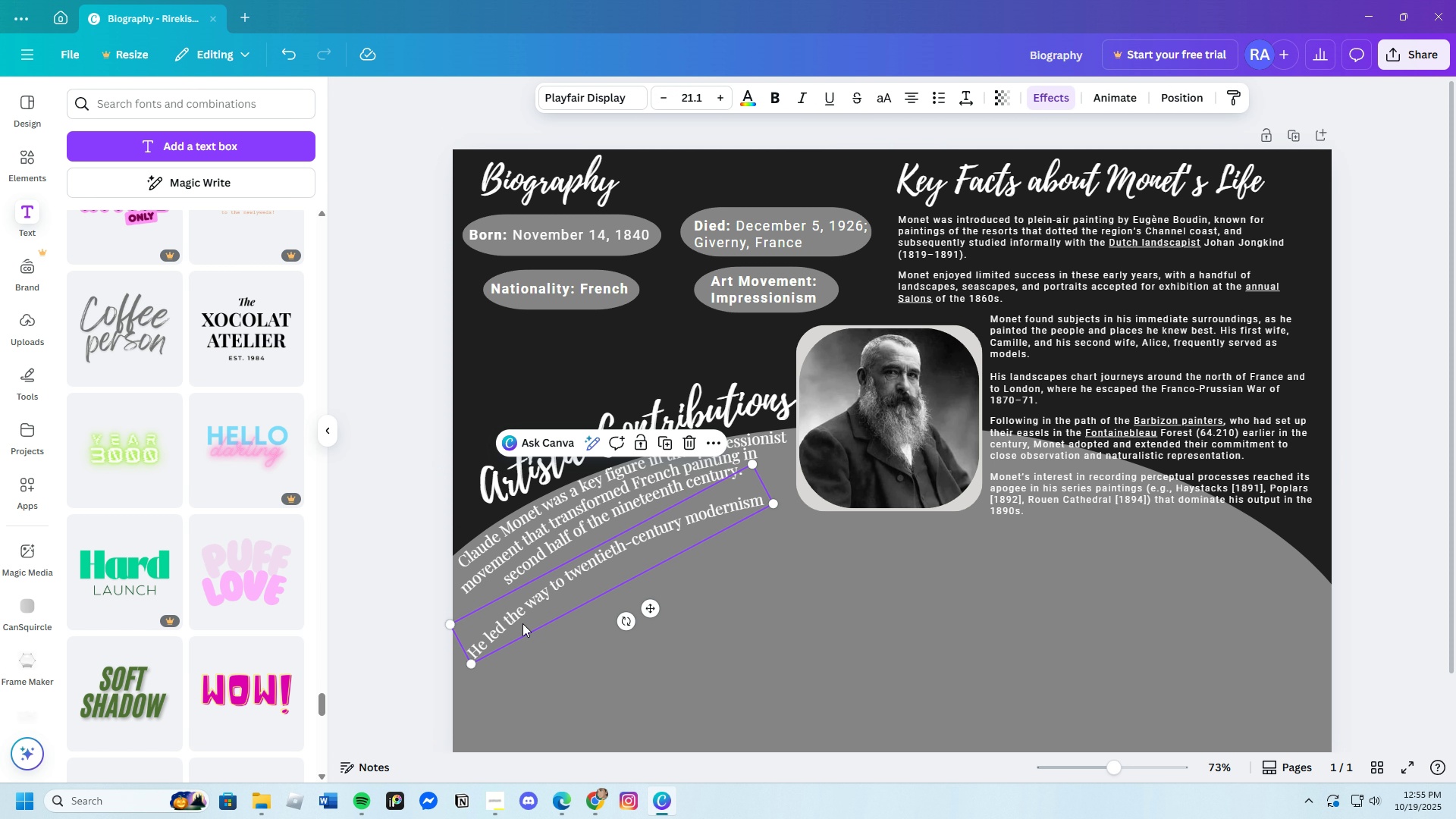 
key(Control+C)
 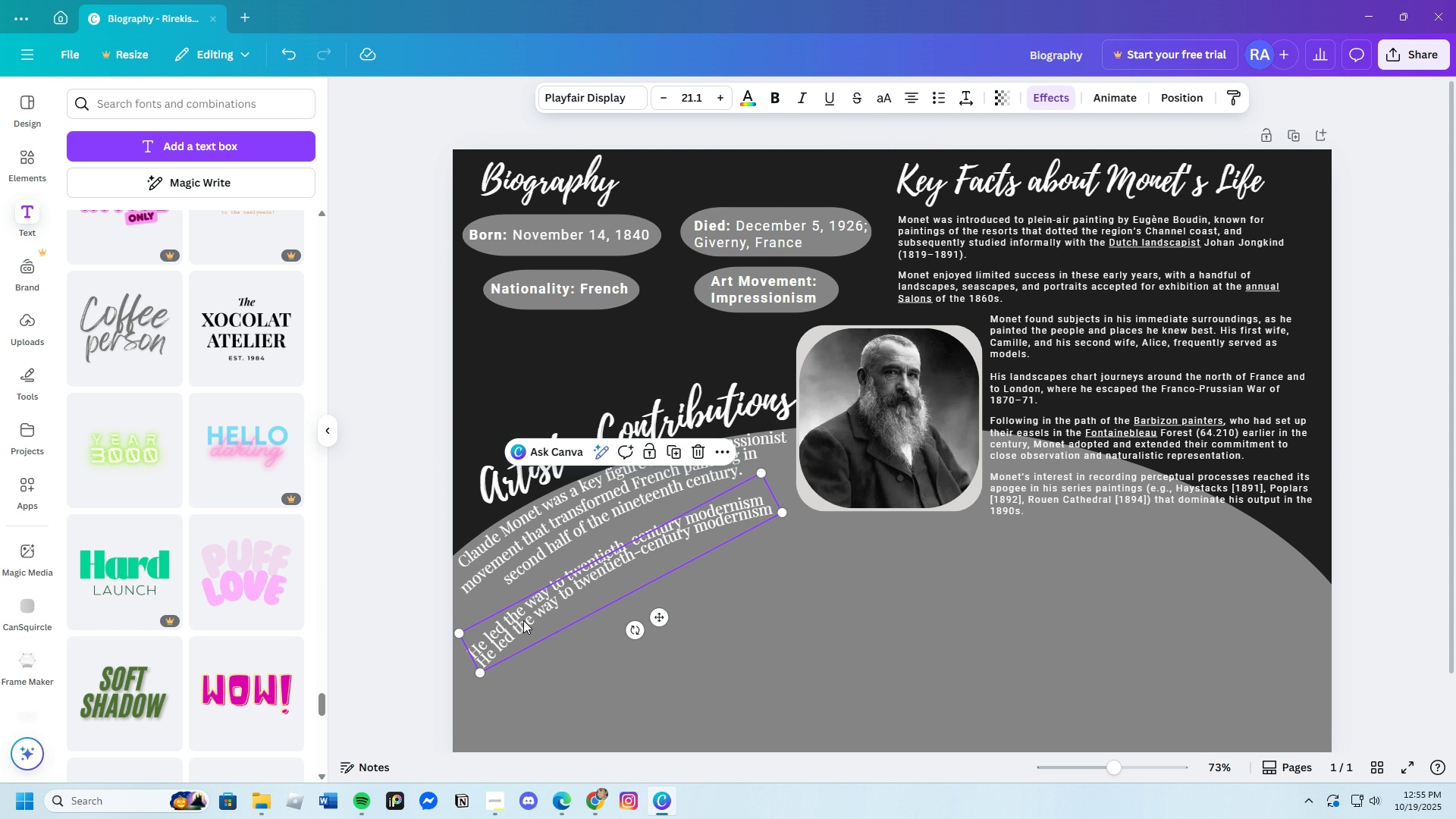 
key(Control+V)
 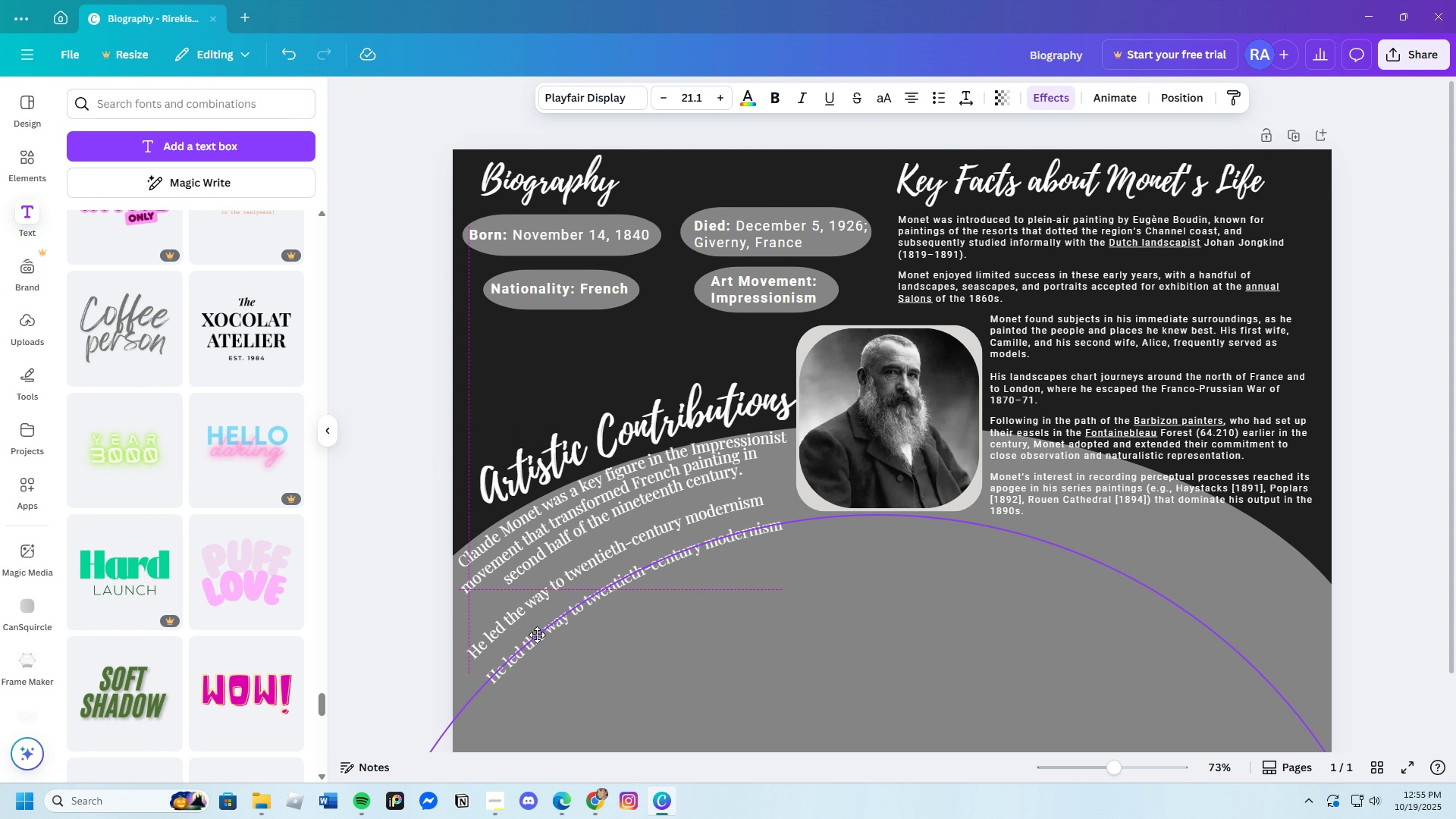 
left_click_drag(start_coordinate=[526, 620], to_coordinate=[510, 644])
 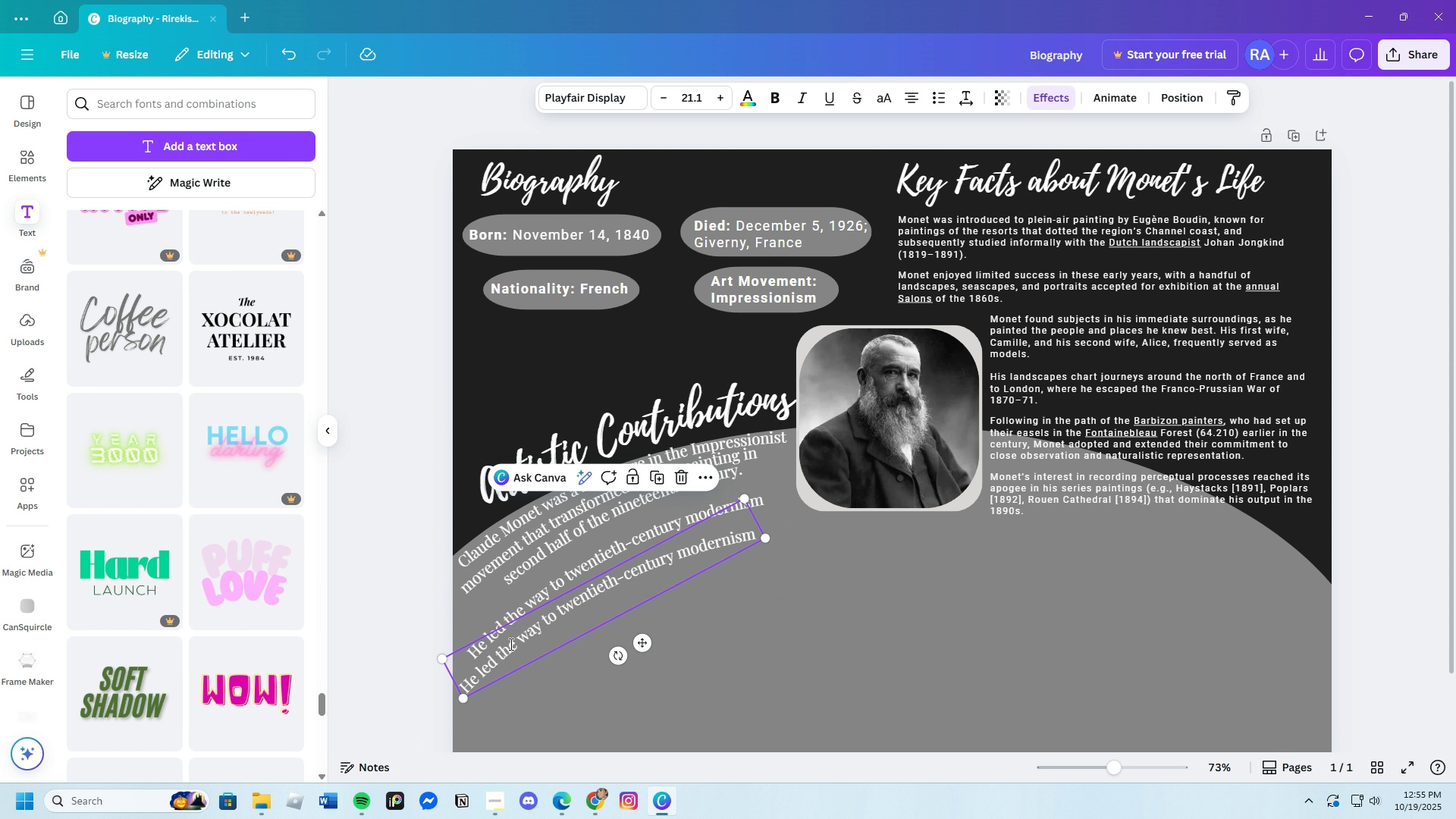 
left_click([510, 644])
 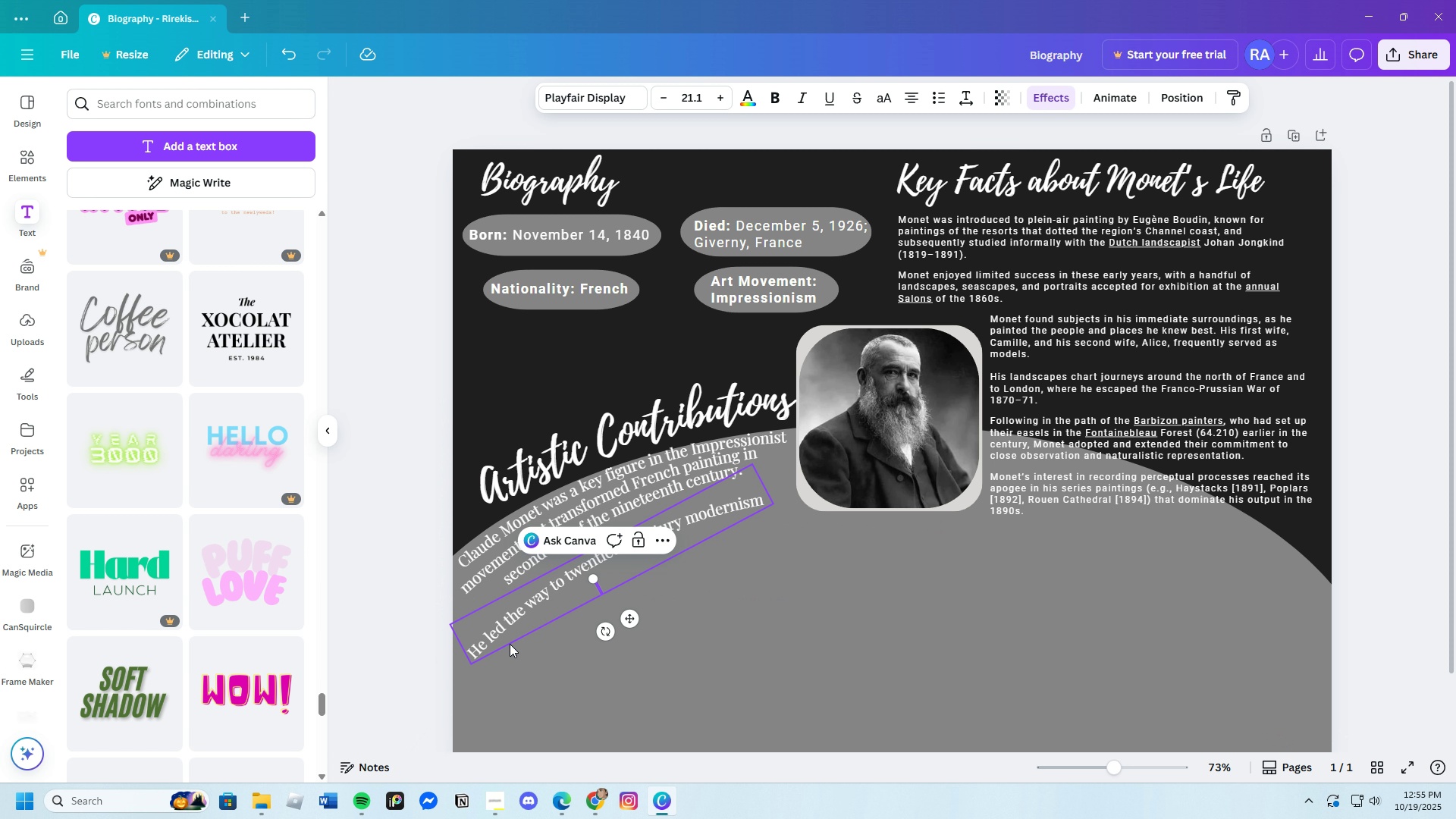 
key(Backspace)
 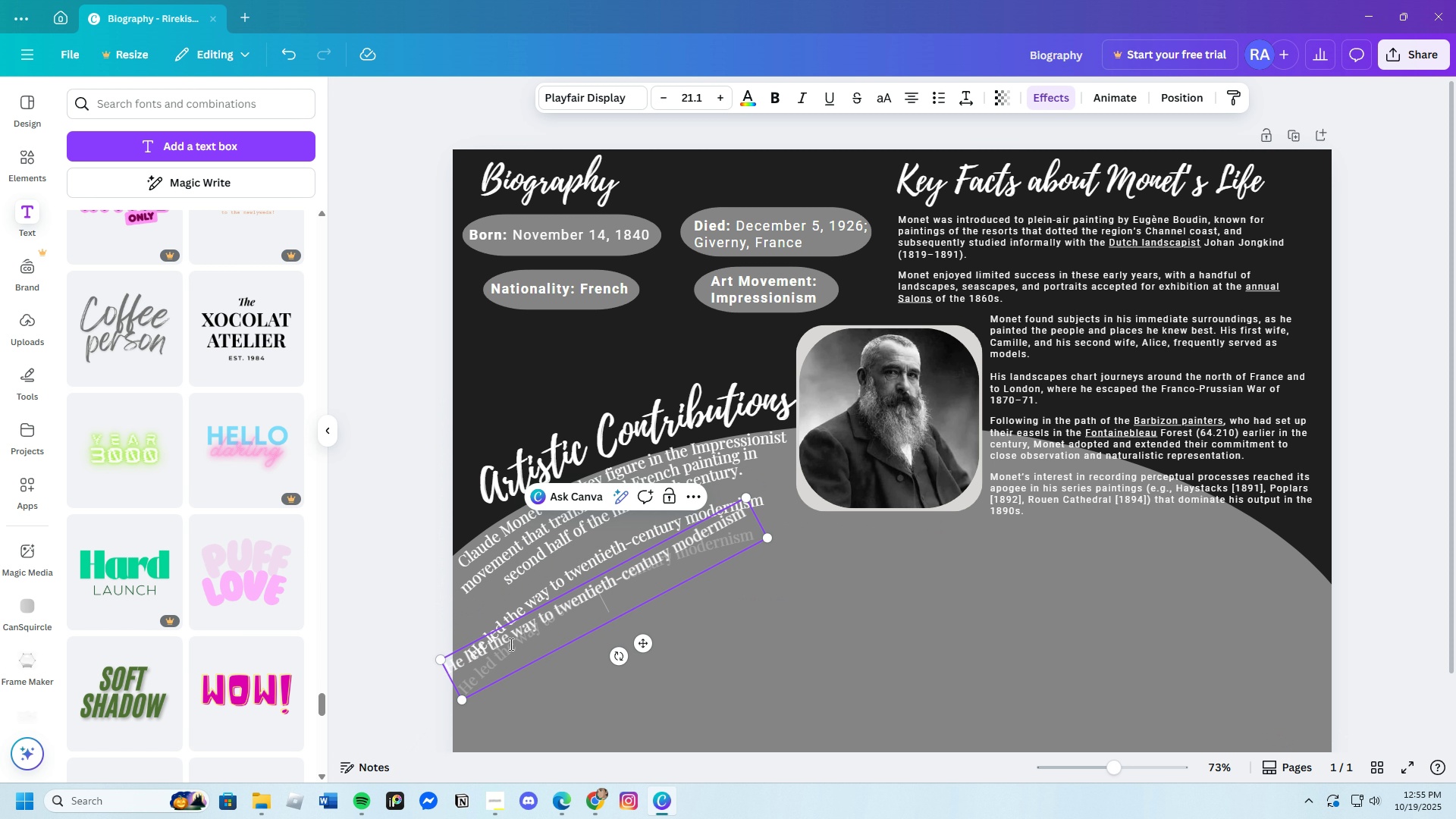 
key(Control+V)
 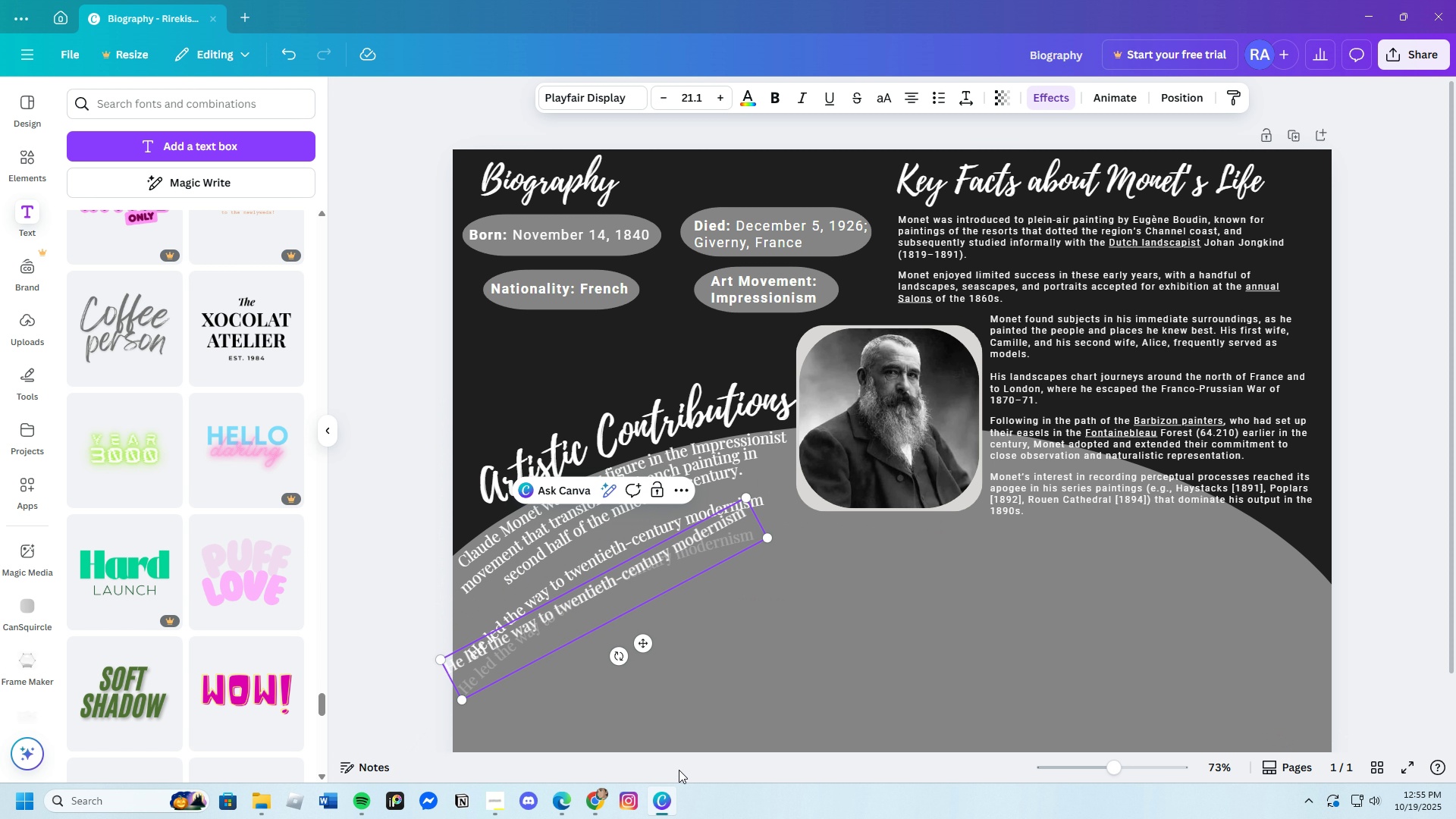 
mouse_move([670, 795])
 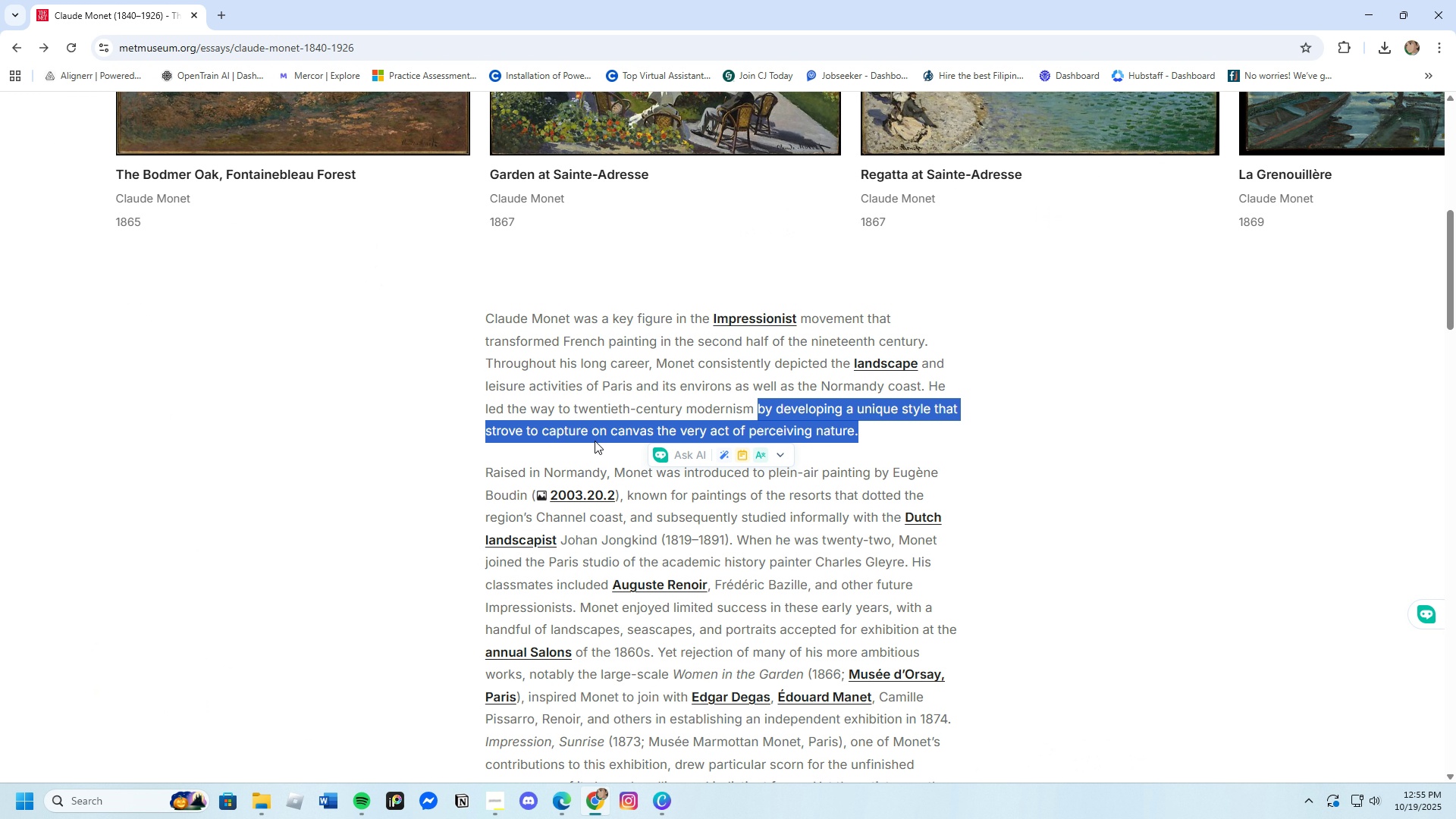 
right_click([594, 435])
 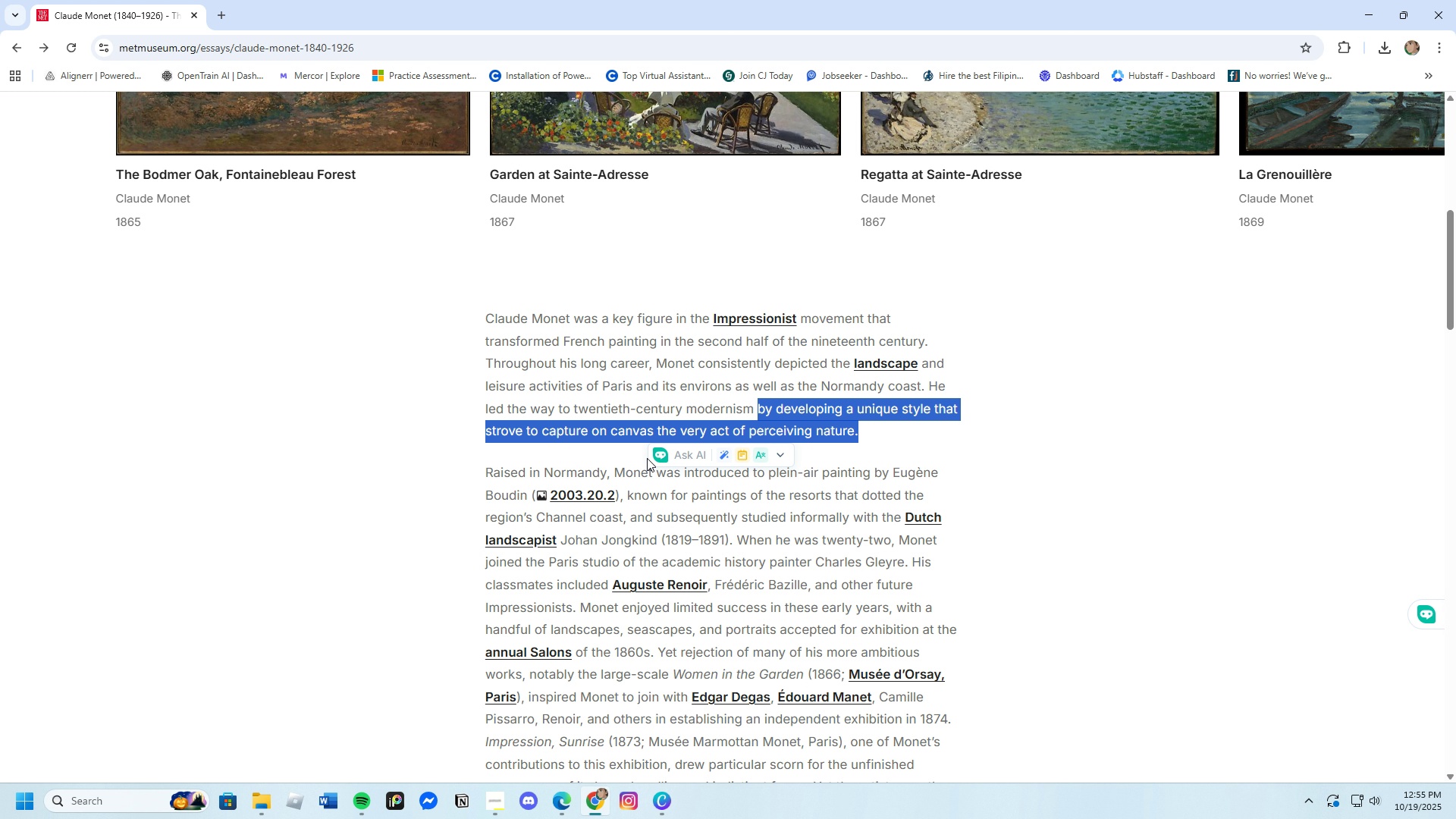 
left_click([647, 458])
 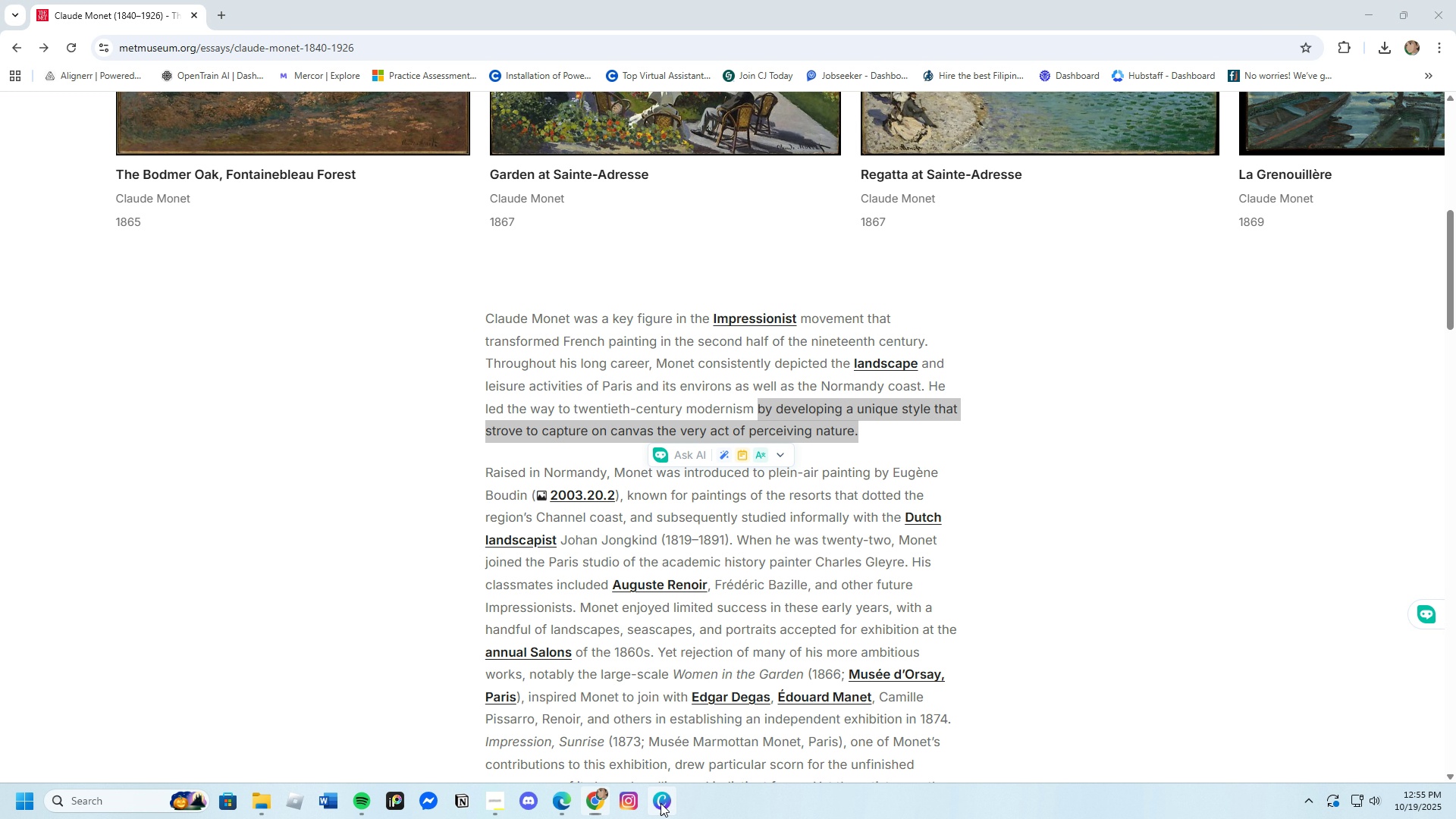 
left_click([661, 803])
 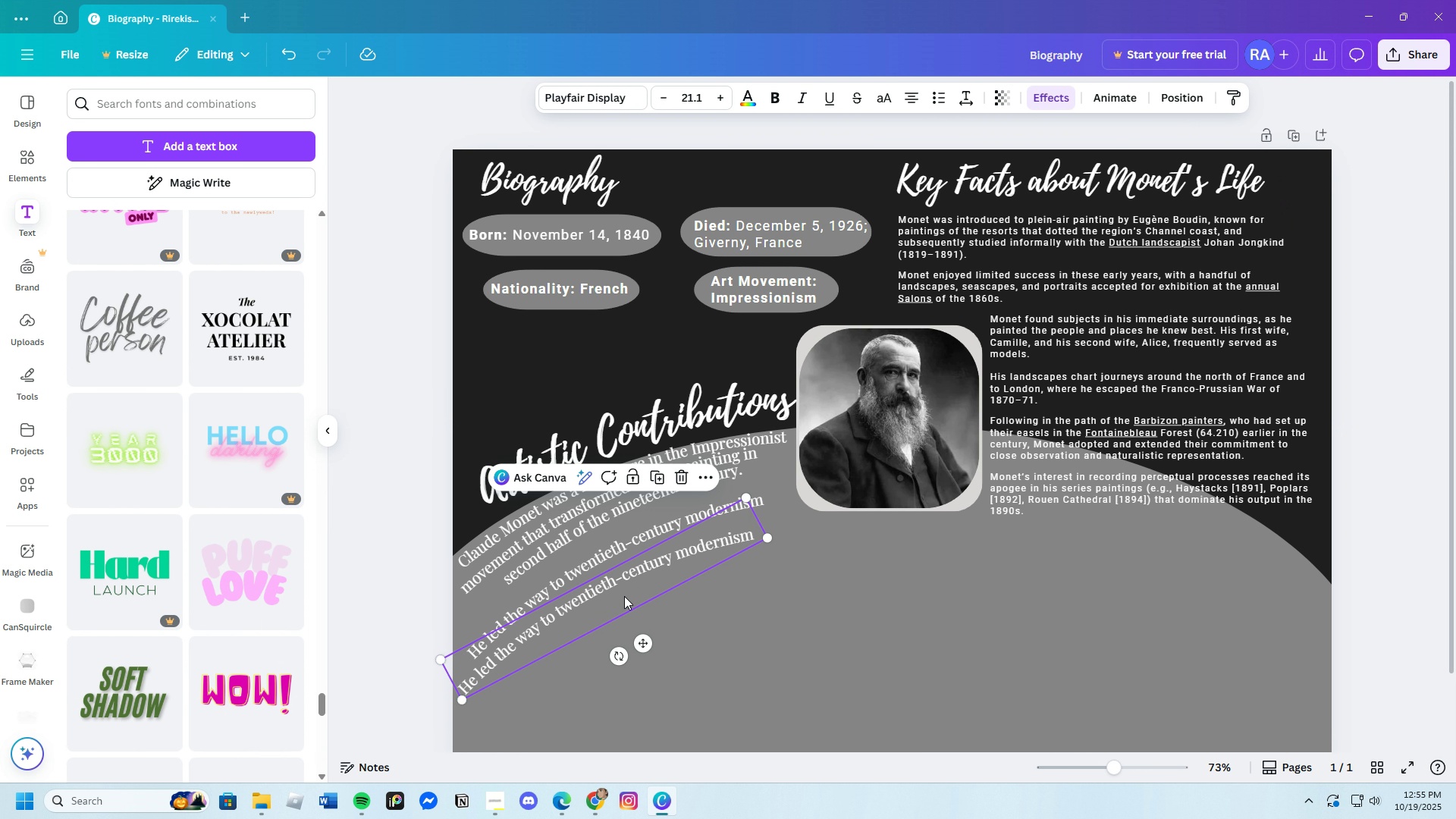 
left_click([624, 596])
 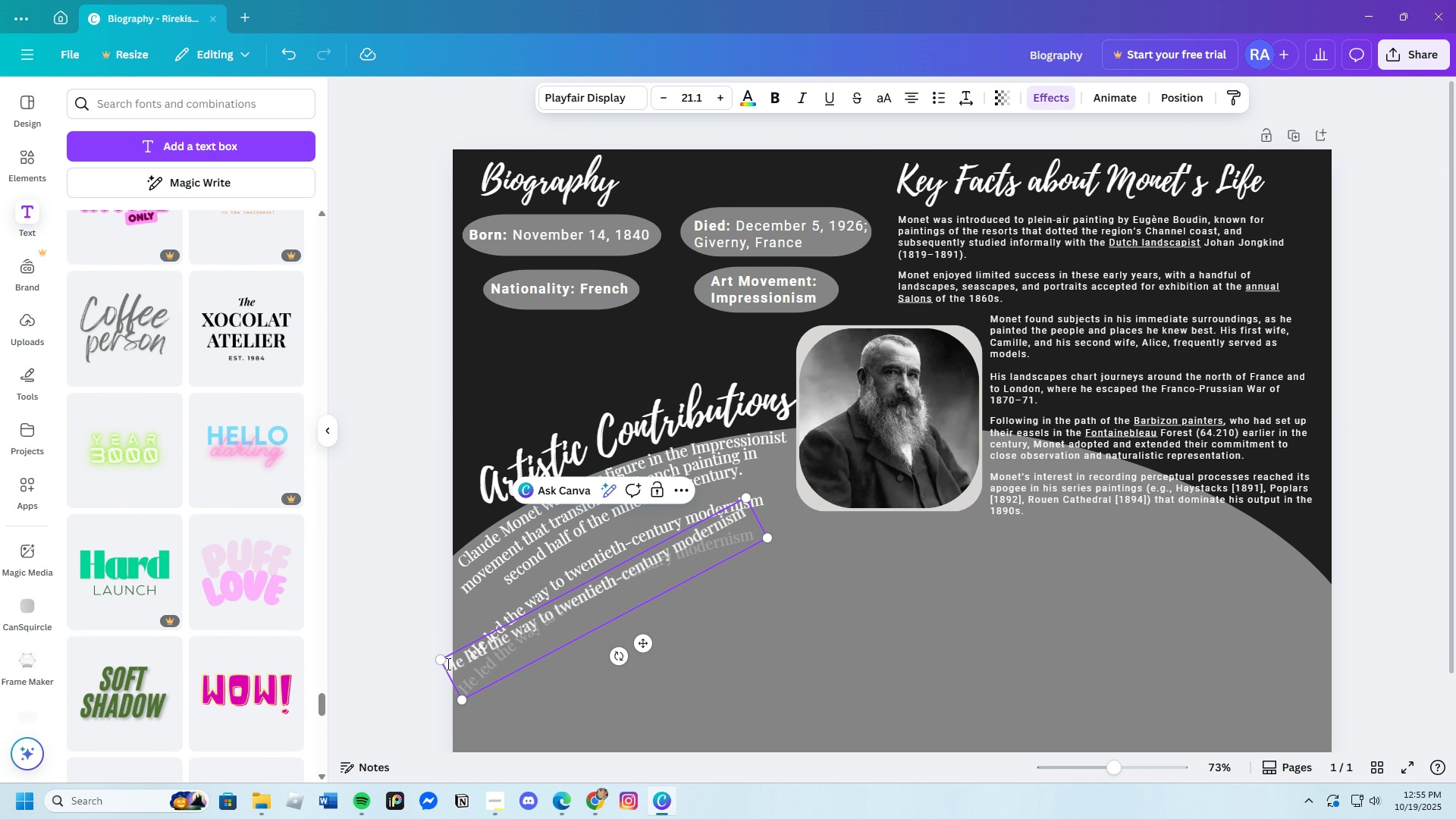 
left_click_drag(start_coordinate=[447, 665], to_coordinate=[737, 537])
 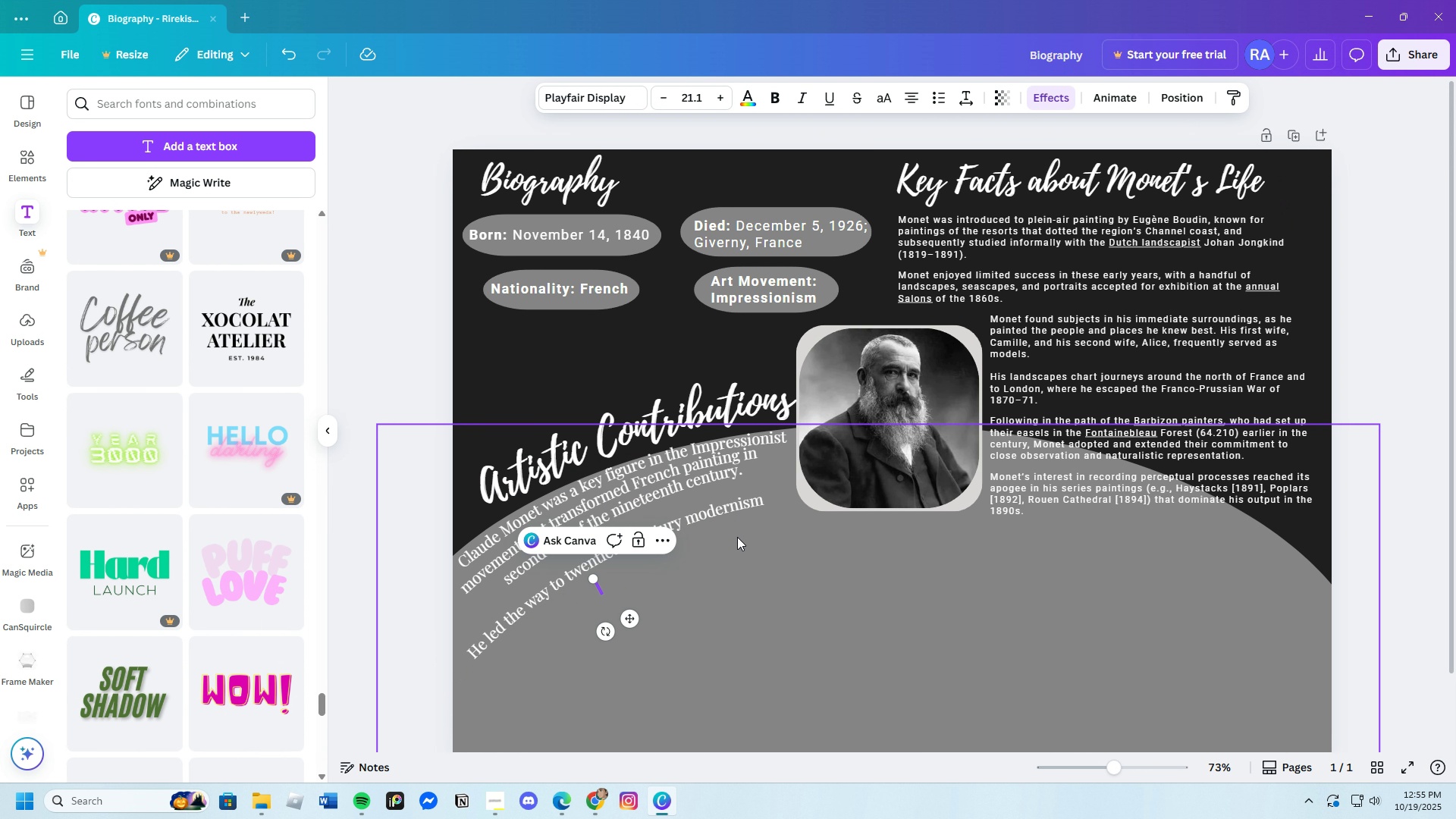 
key(Backspace)
 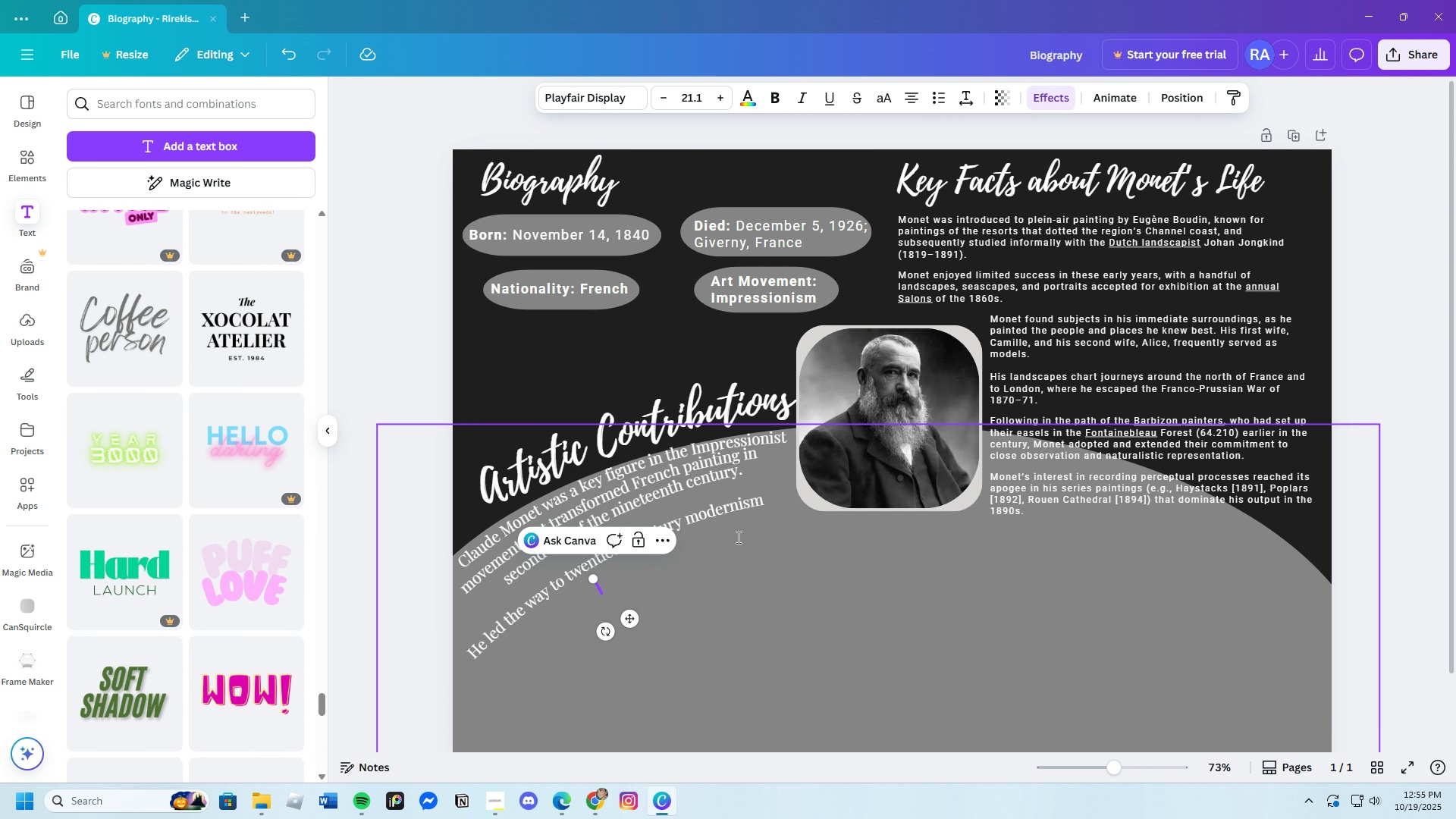 
key(Control+V)
 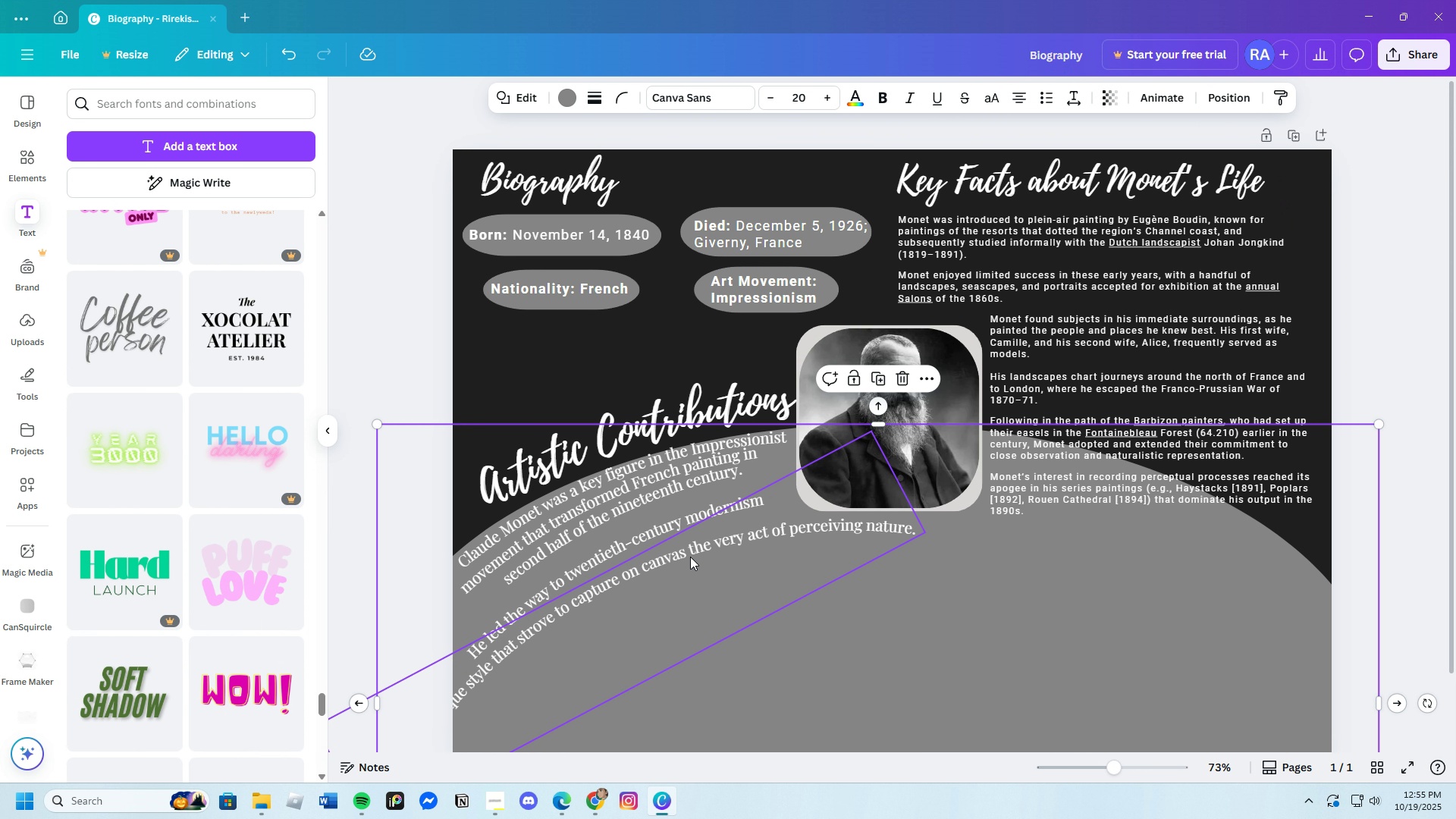 
left_click_drag(start_coordinate=[686, 549], to_coordinate=[721, 540])
 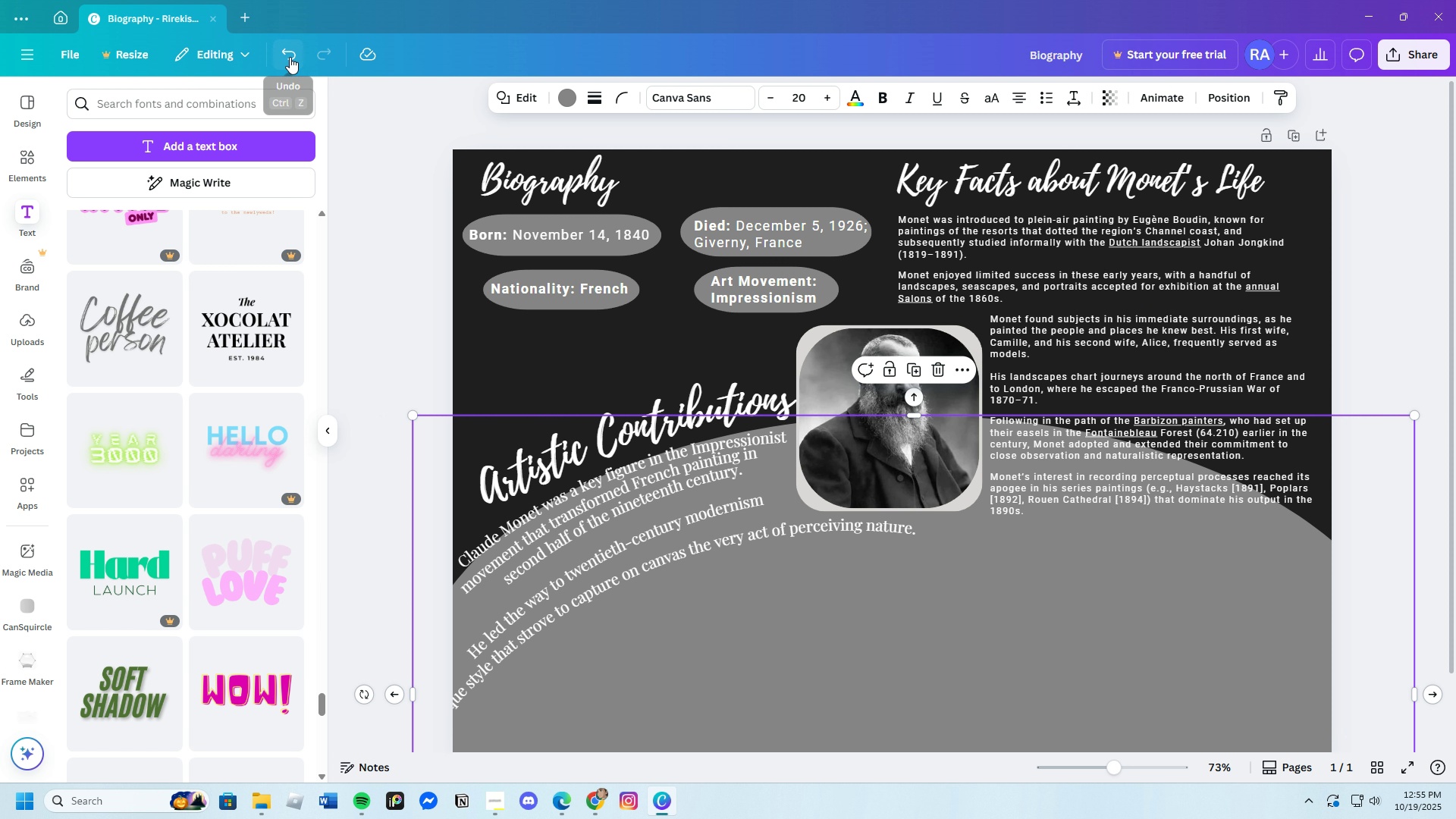 
left_click([290, 57])
 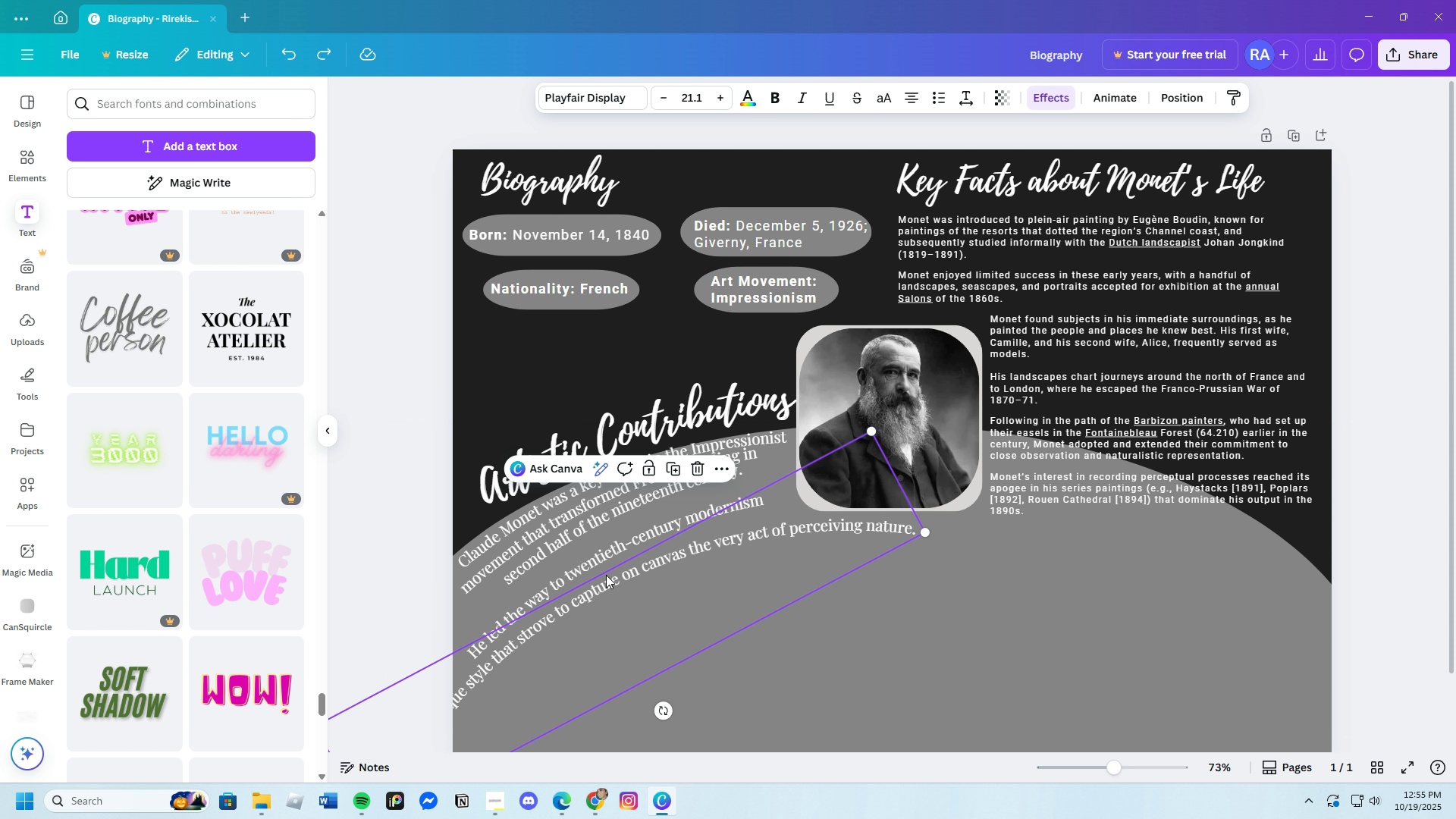 
left_click([606, 575])
 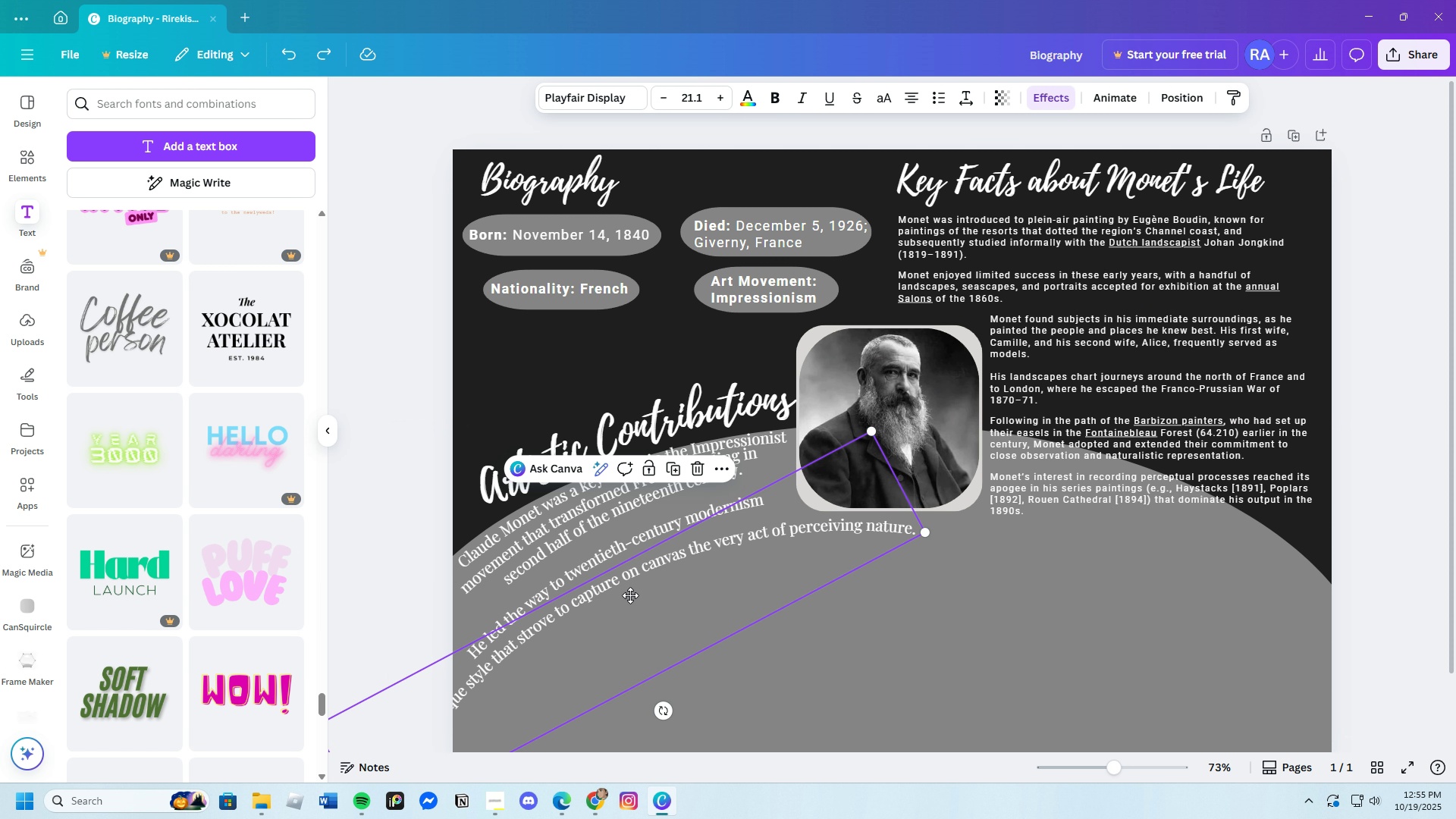 
left_click_drag(start_coordinate=[621, 597], to_coordinate=[706, 494])
 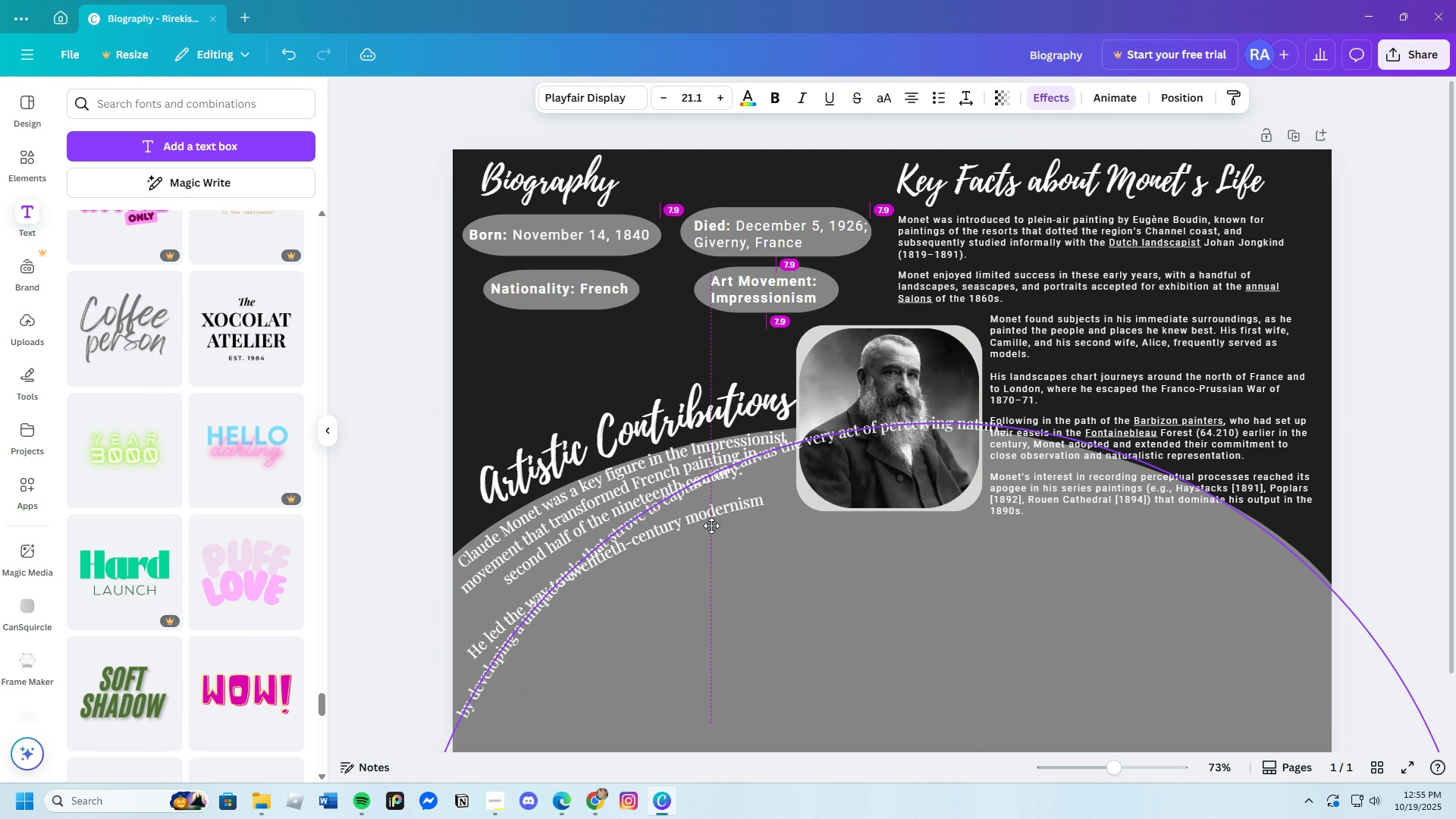 
left_click_drag(start_coordinate=[688, 519], to_coordinate=[766, 515])
 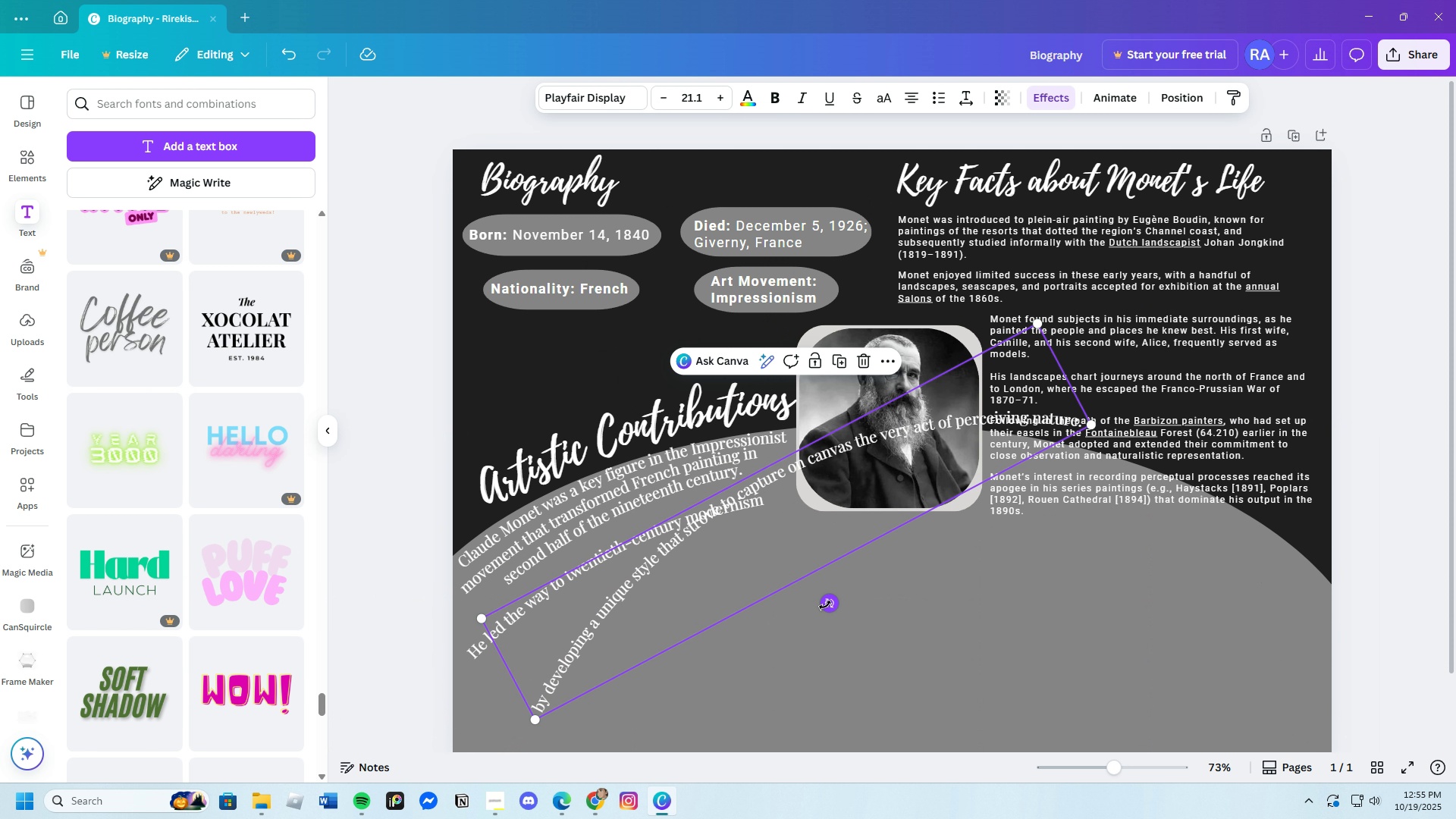 
left_click_drag(start_coordinate=[822, 603], to_coordinate=[810, 641])
 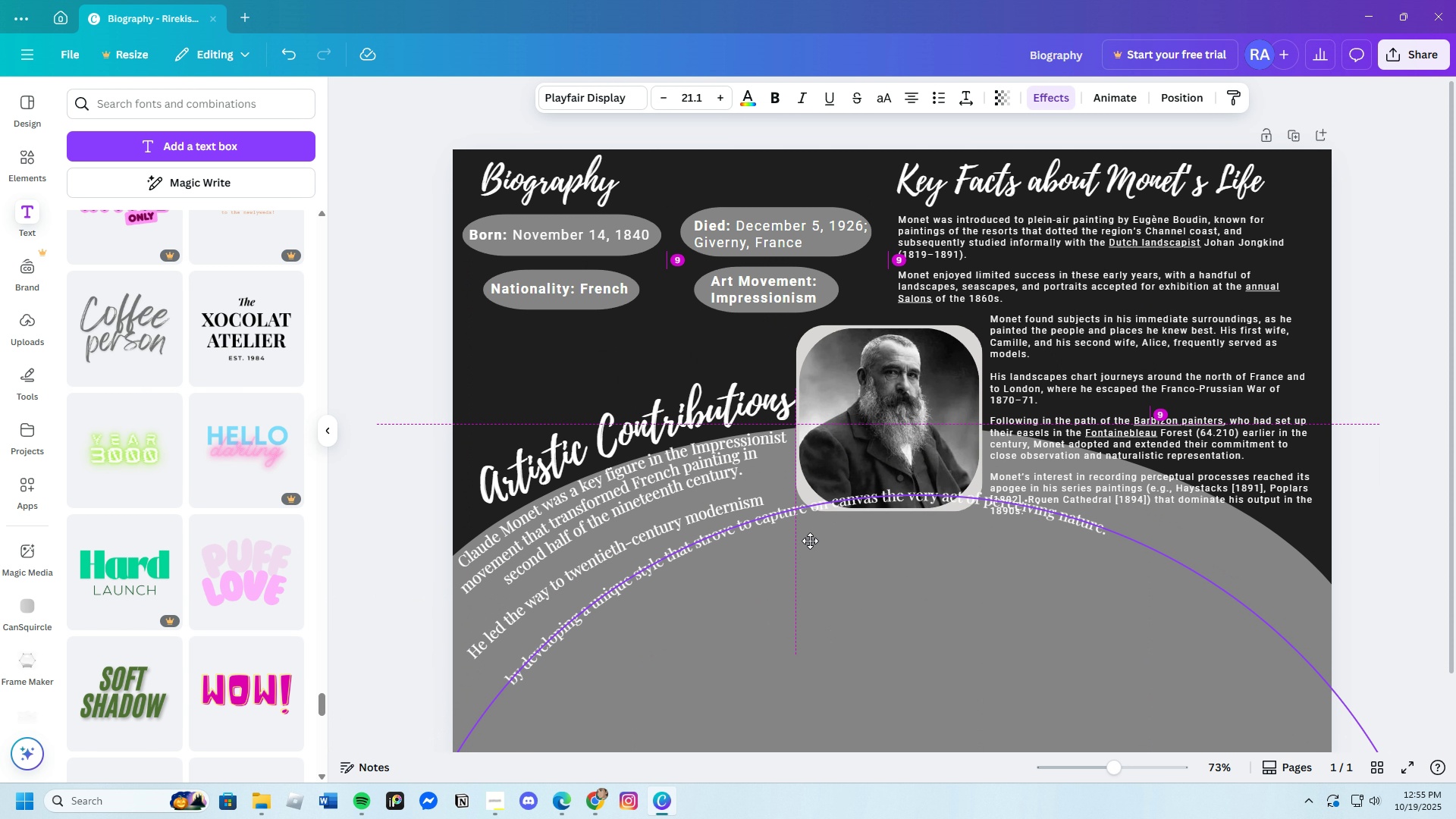 
left_click_drag(start_coordinate=[801, 497], to_coordinate=[763, 538])
 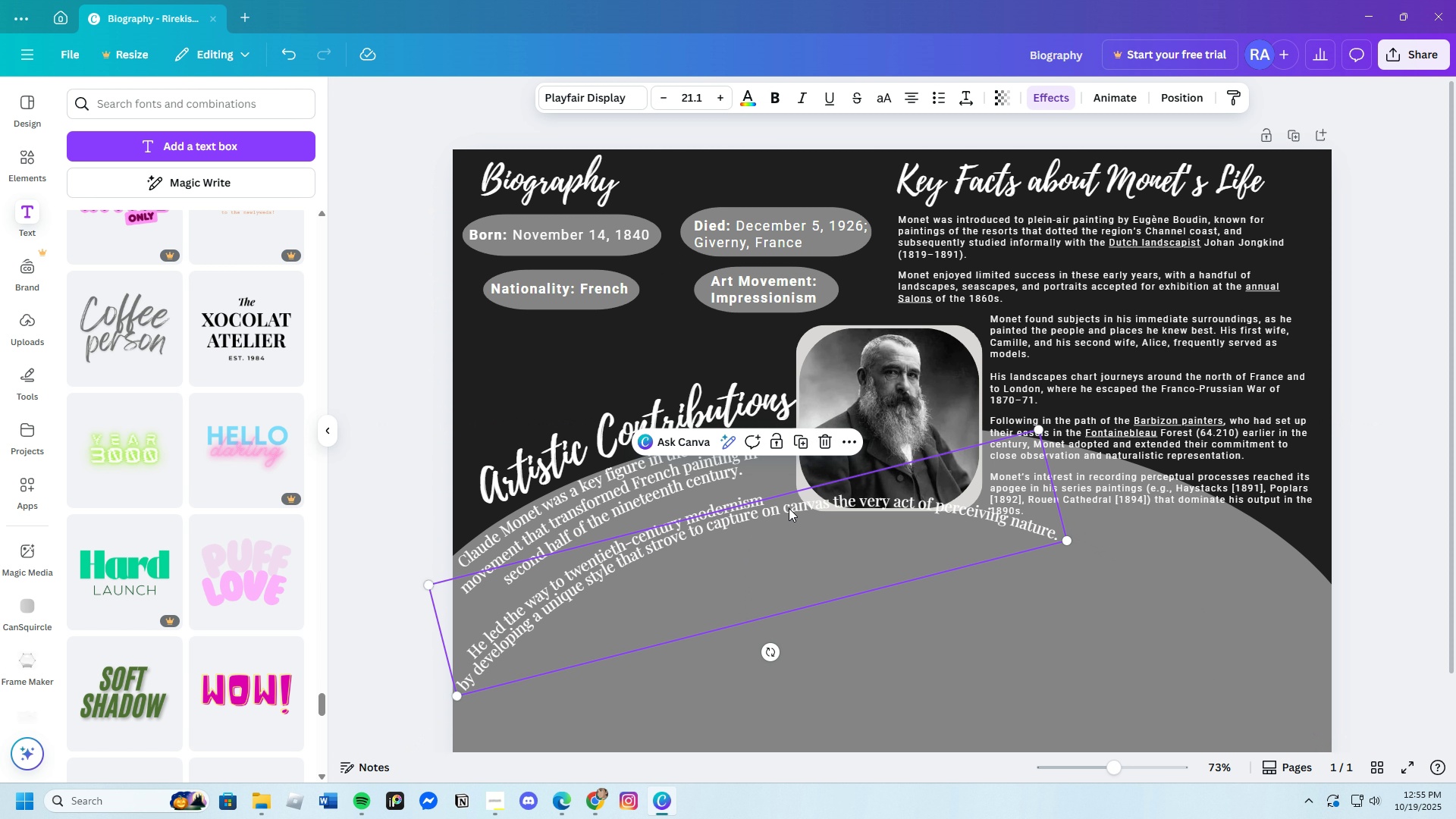 
left_click([788, 508])
 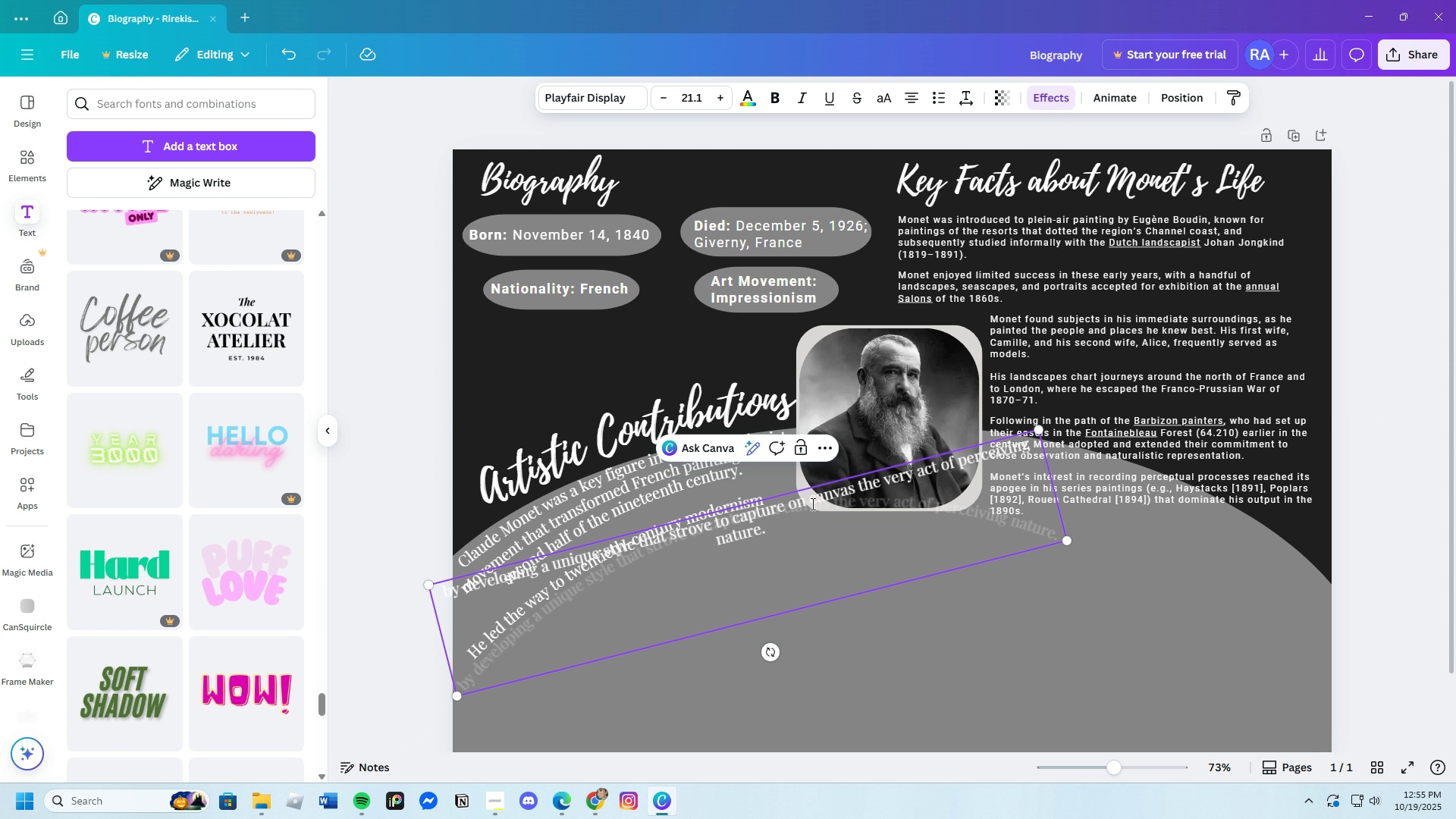 
left_click_drag(start_coordinate=[810, 502], to_coordinate=[897, 533])
 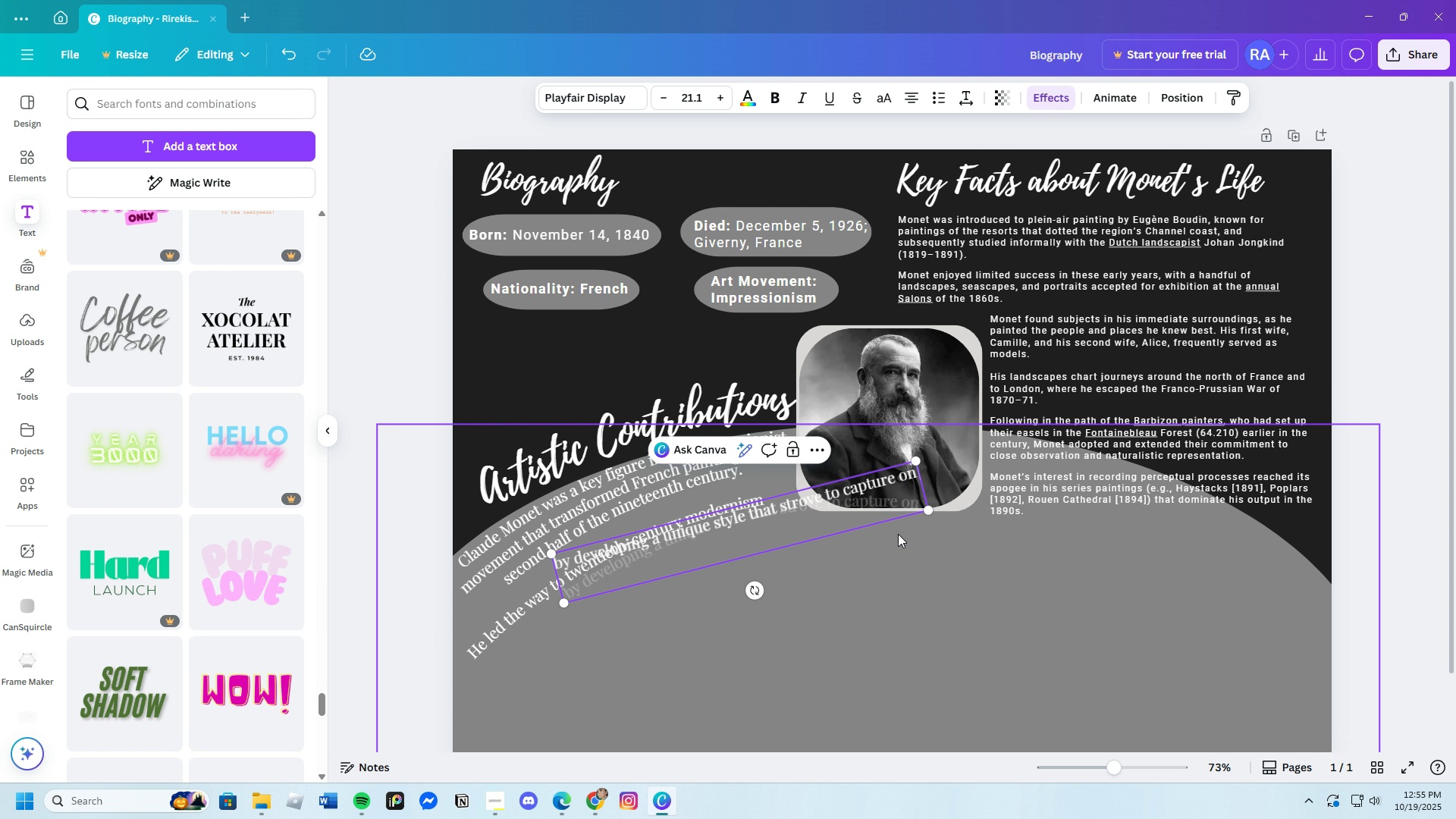 
key(Backspace)
 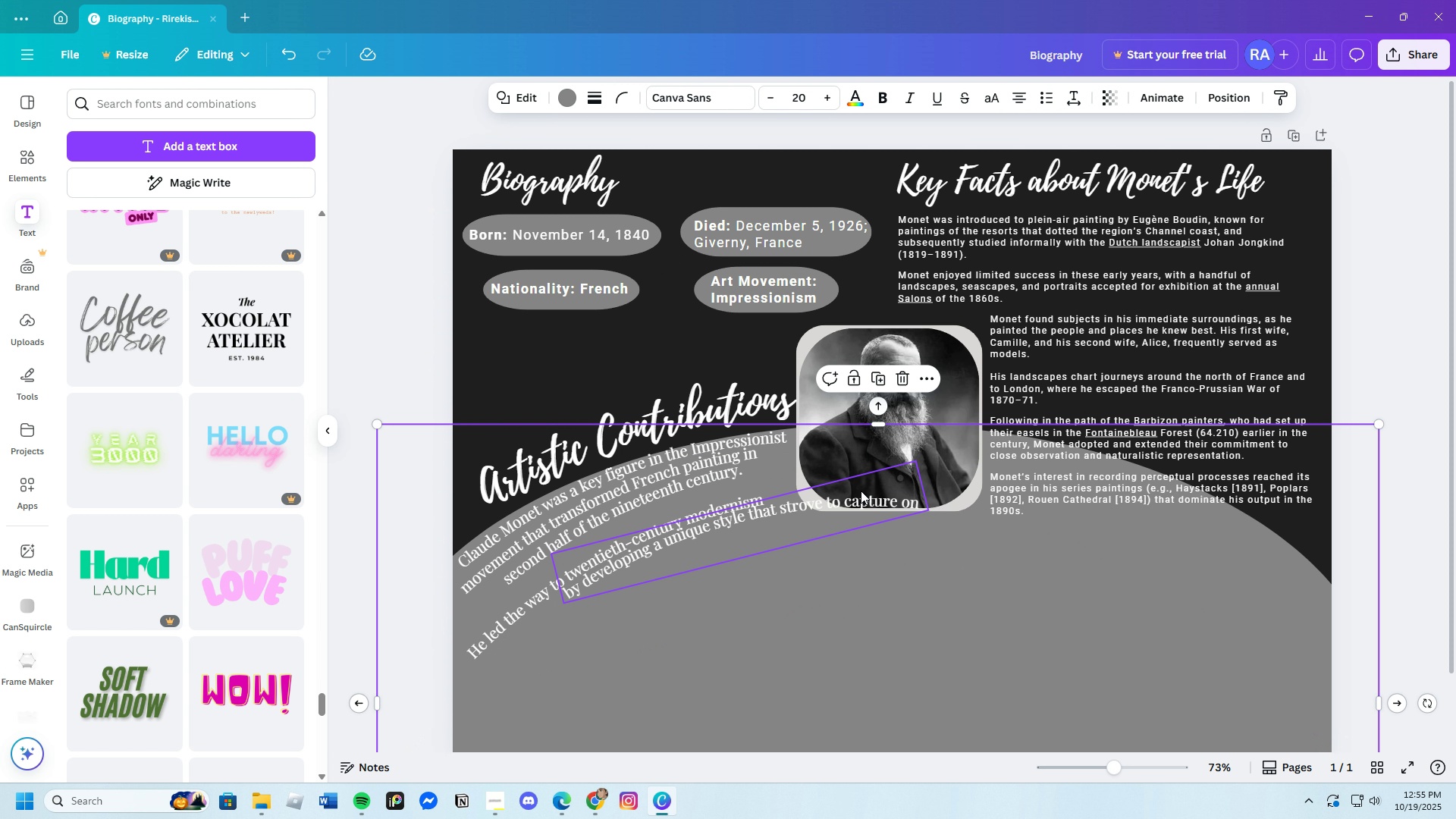 
left_click_drag(start_coordinate=[861, 494], to_coordinate=[766, 566])
 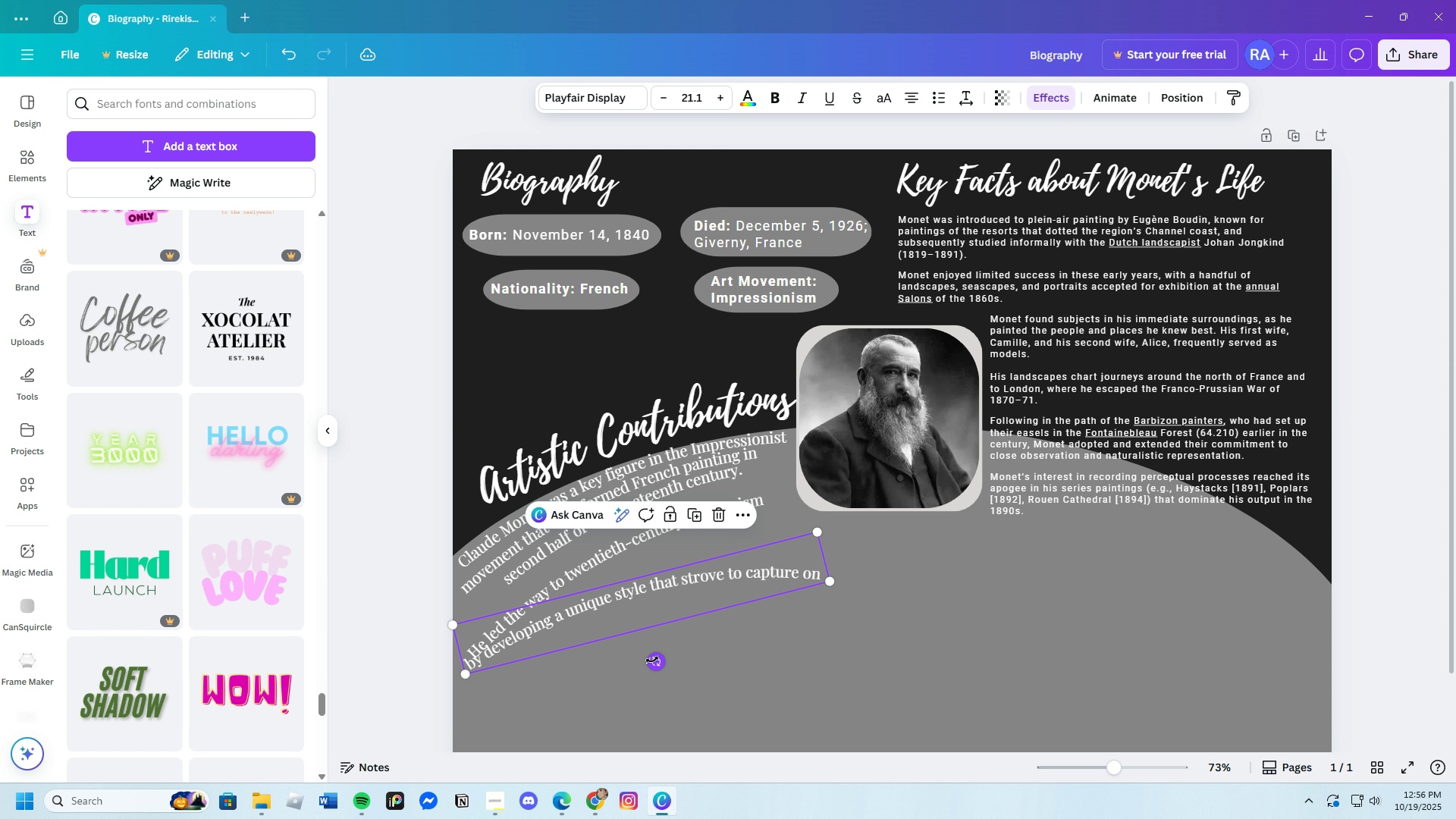 
left_click_drag(start_coordinate=[651, 660], to_coordinate=[669, 661])
 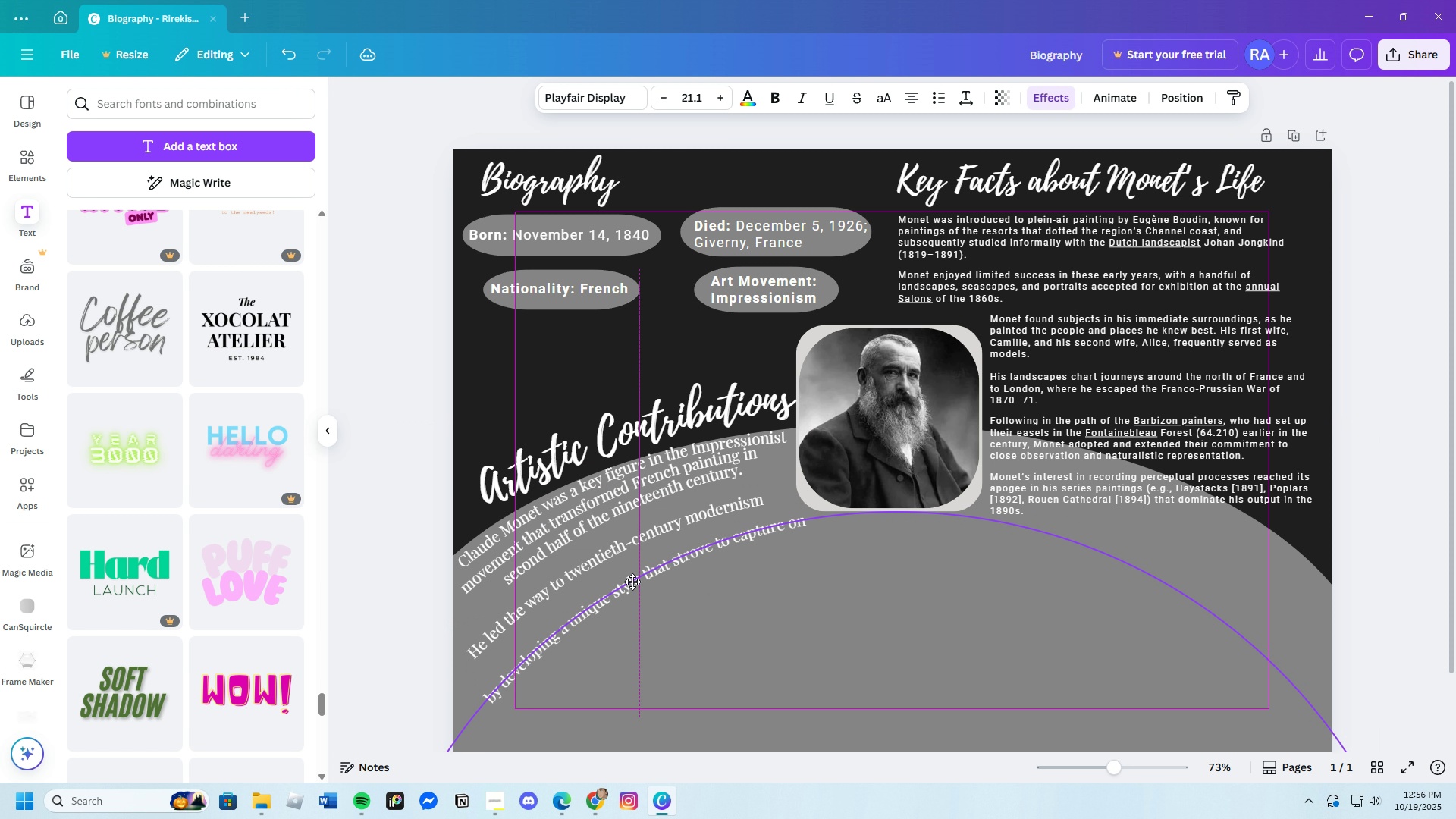 
left_click_drag(start_coordinate=[633, 593], to_coordinate=[607, 574])
 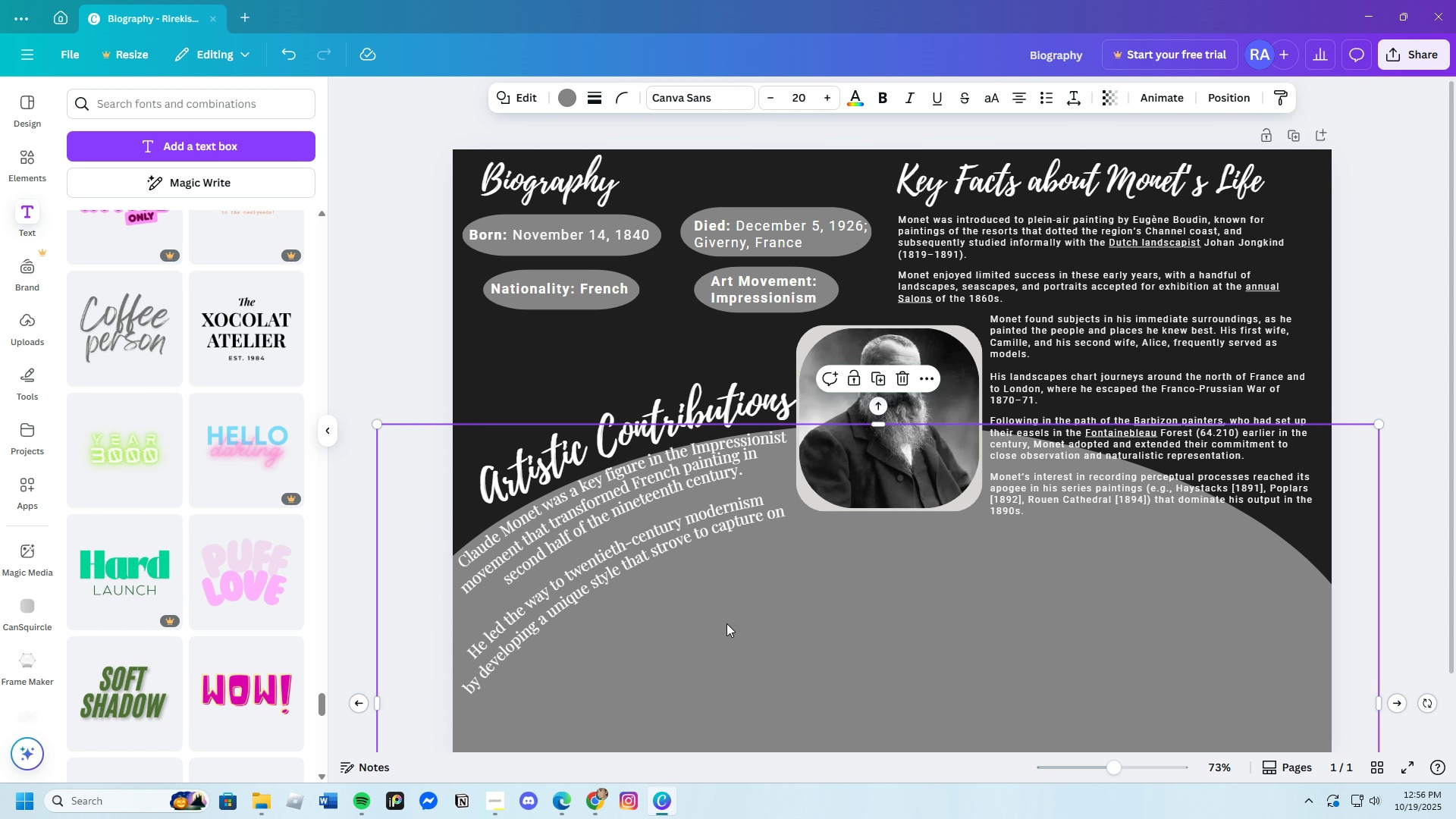 
left_click([726, 623])
 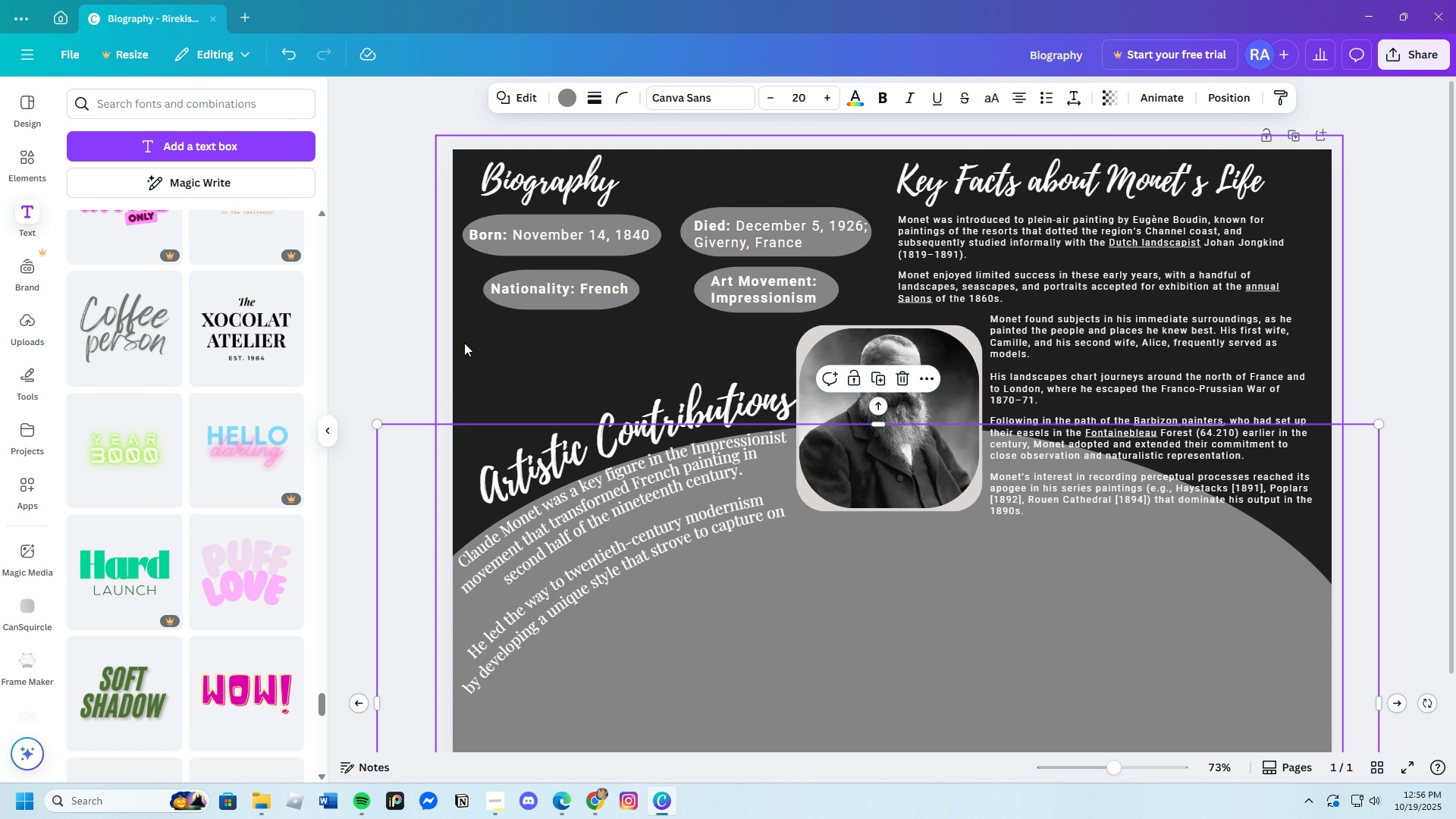 
left_click([467, 344])
 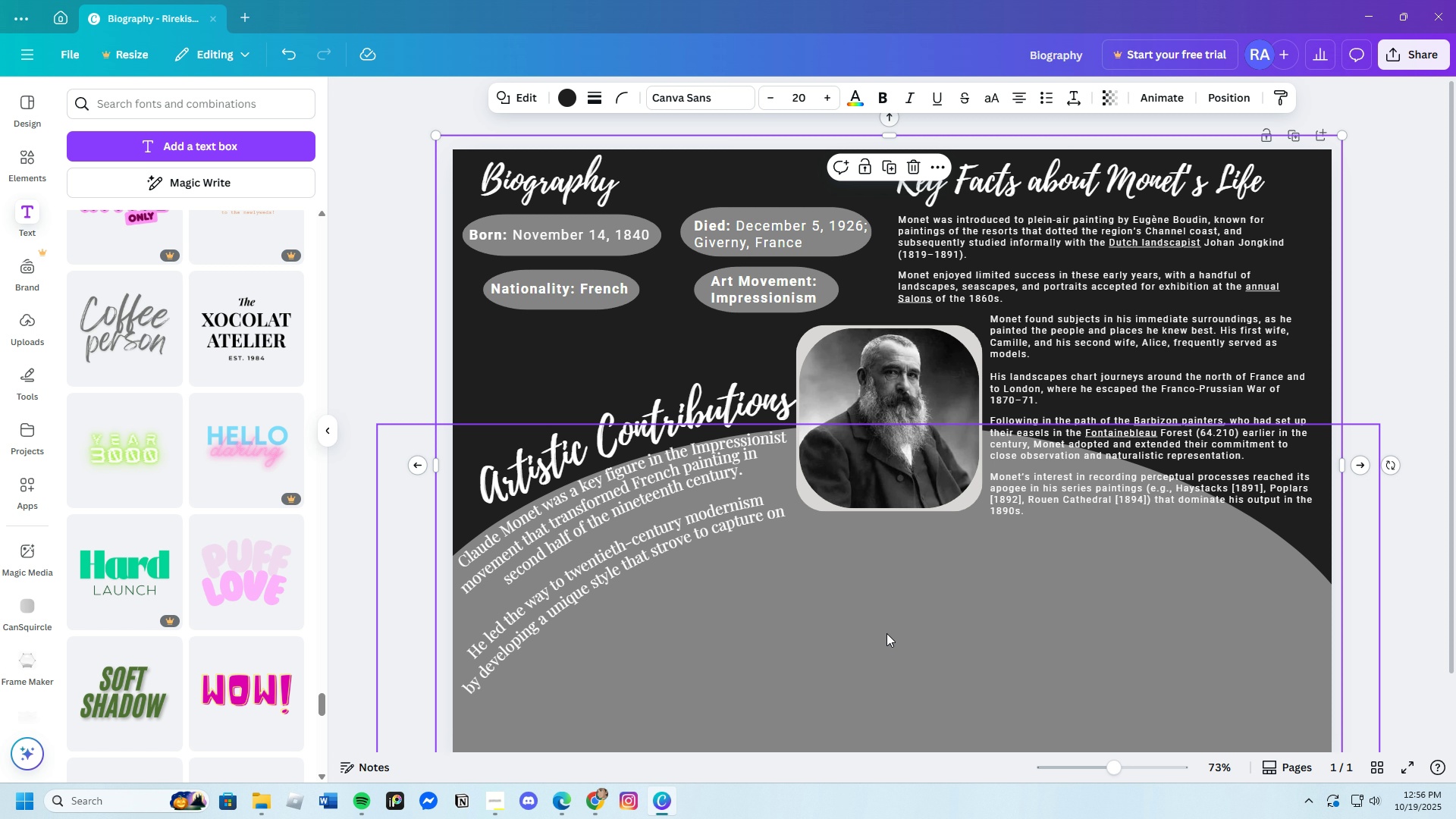 
wait(11.8)
 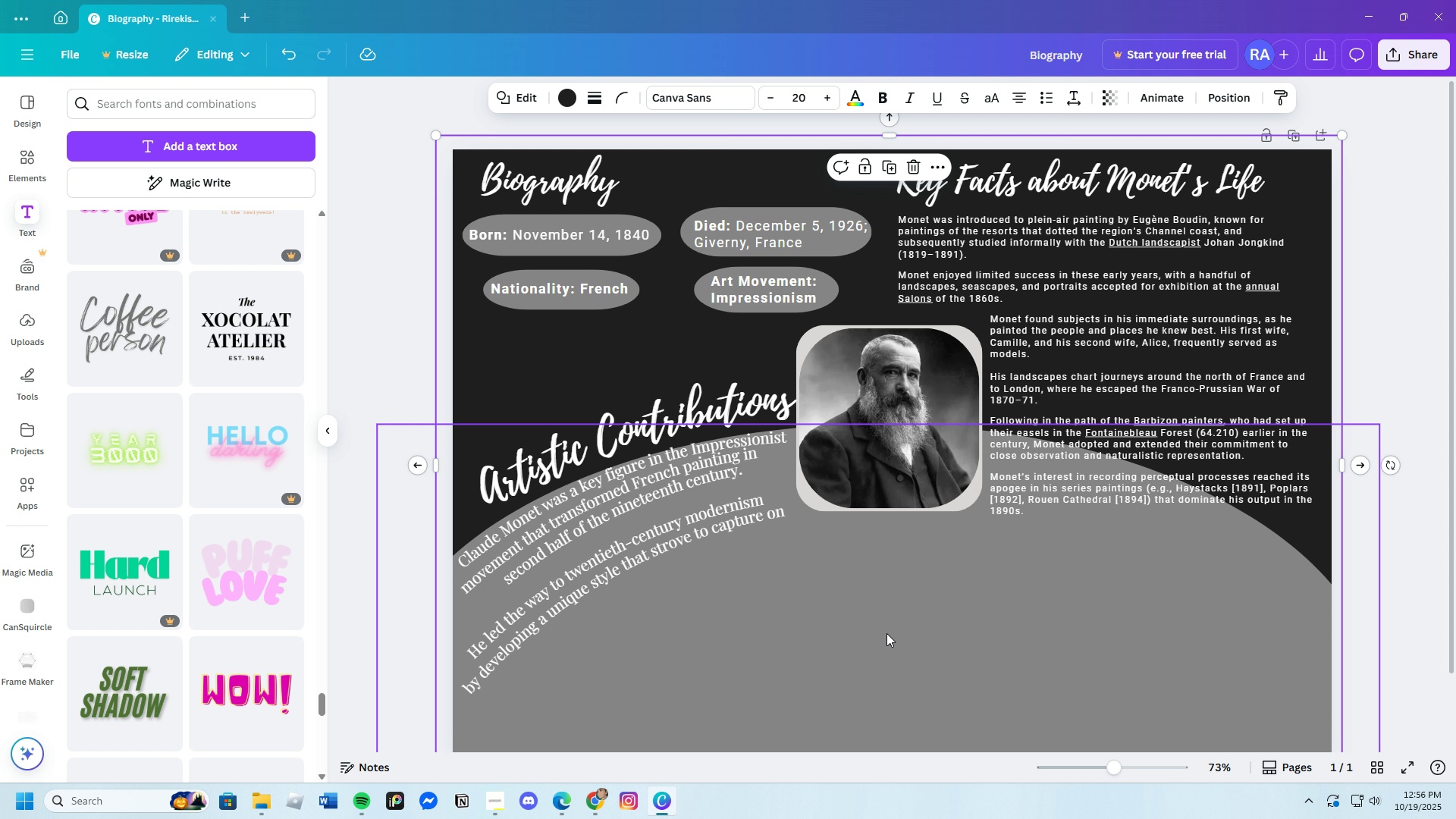 
left_click([400, 382])
 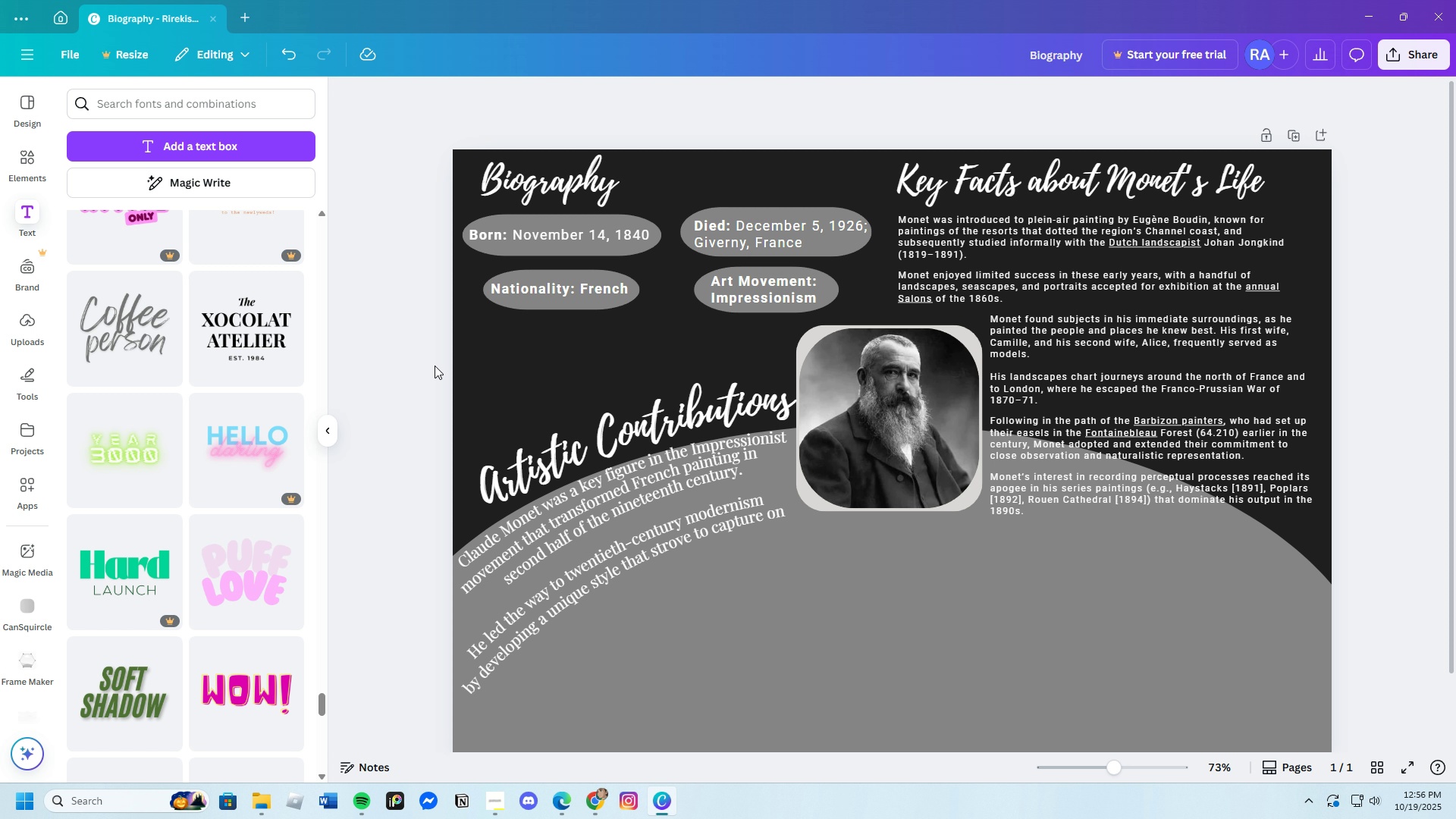 
wait(19.09)
 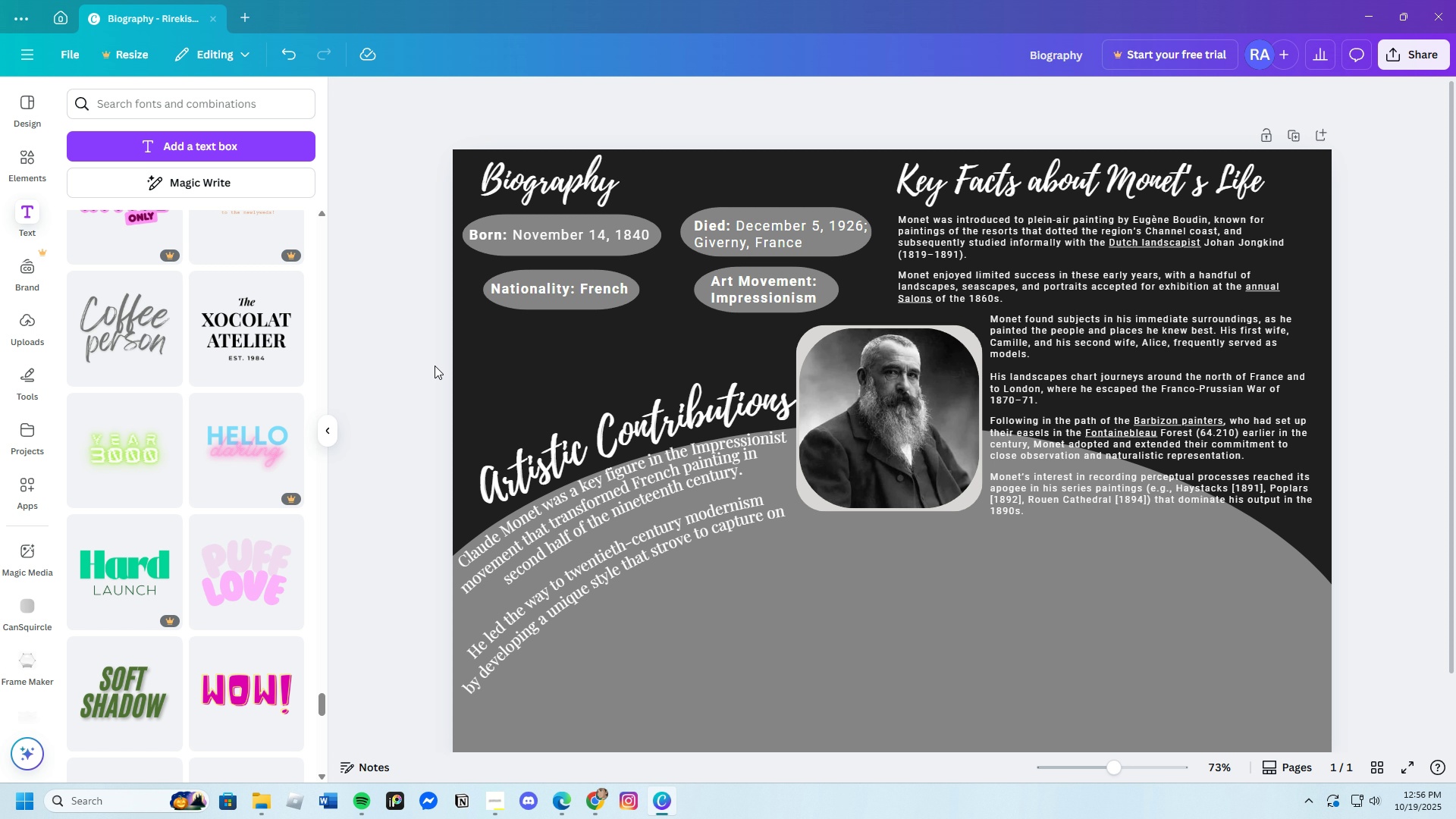 
left_click([597, 807])
 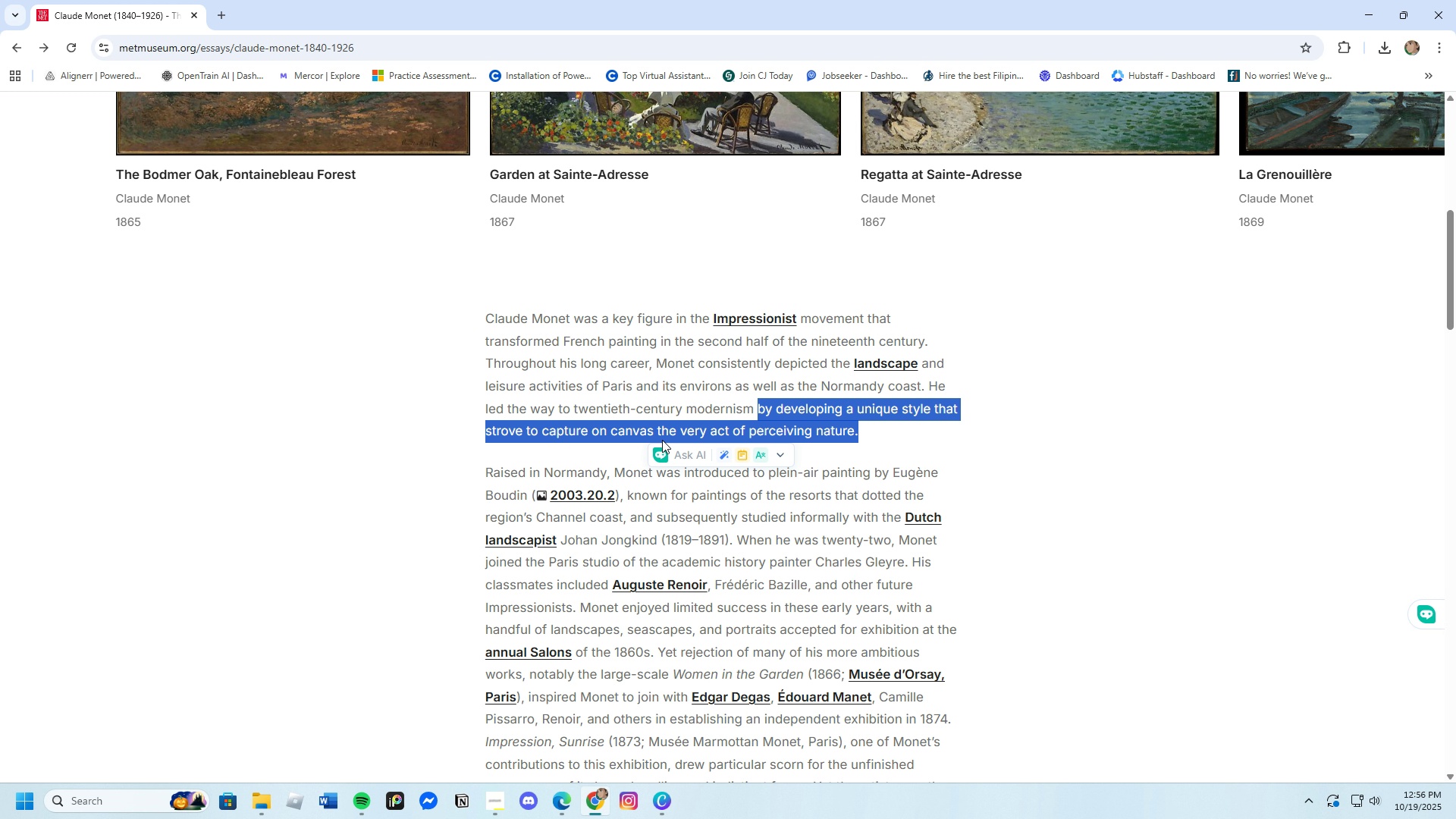 
wait(7.47)
 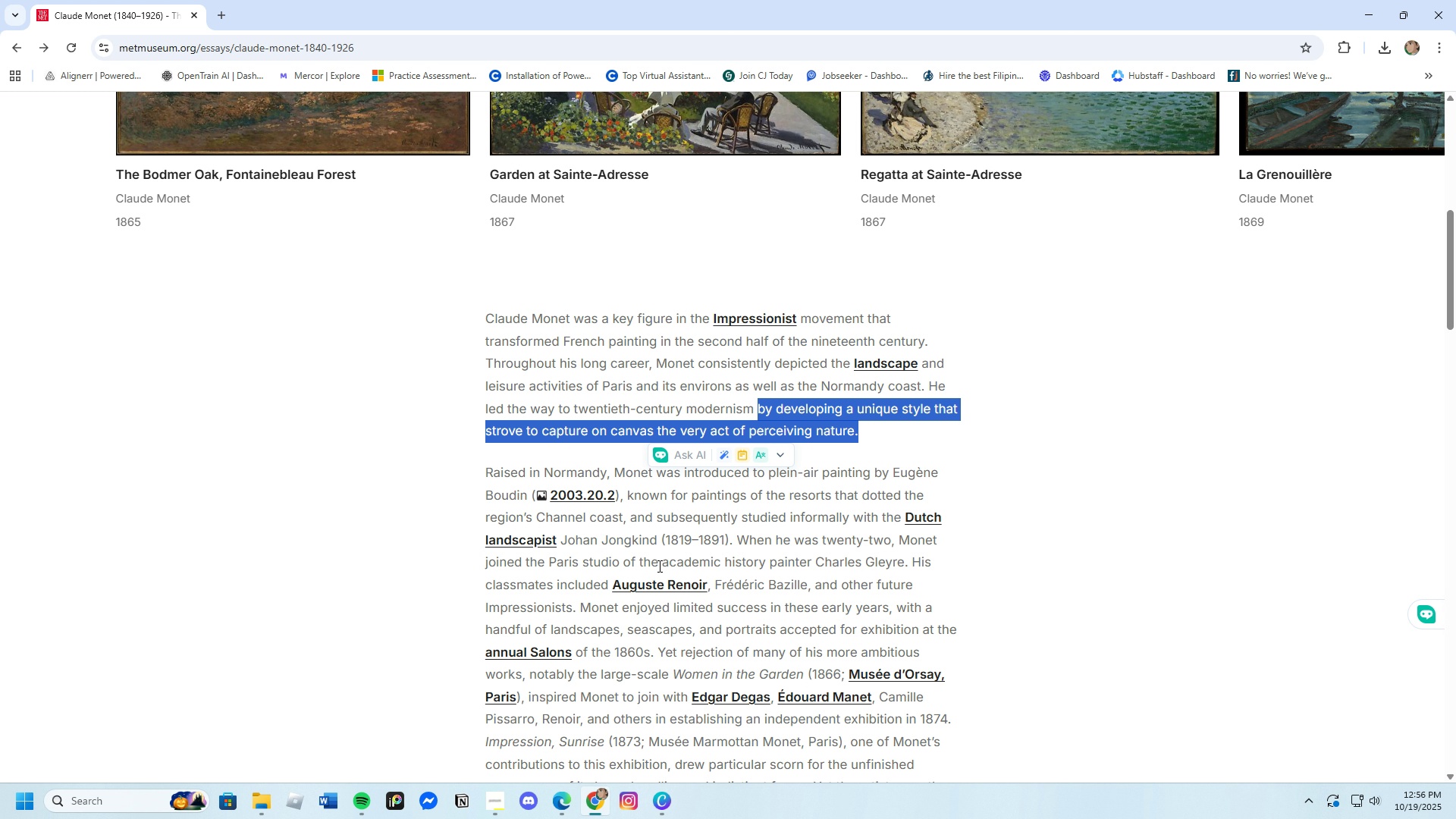 
left_click([654, 801])
 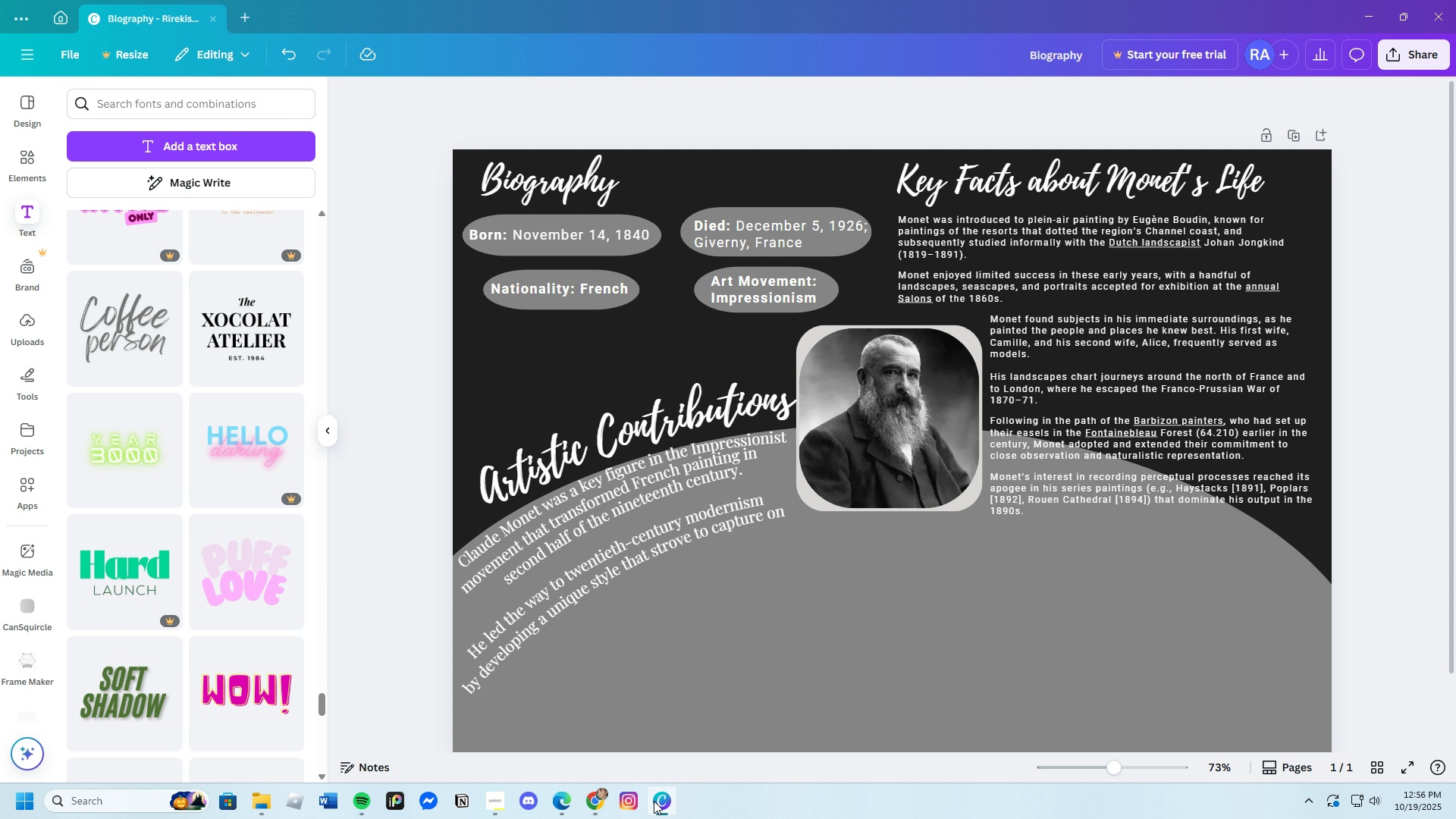 
left_click([654, 801])
 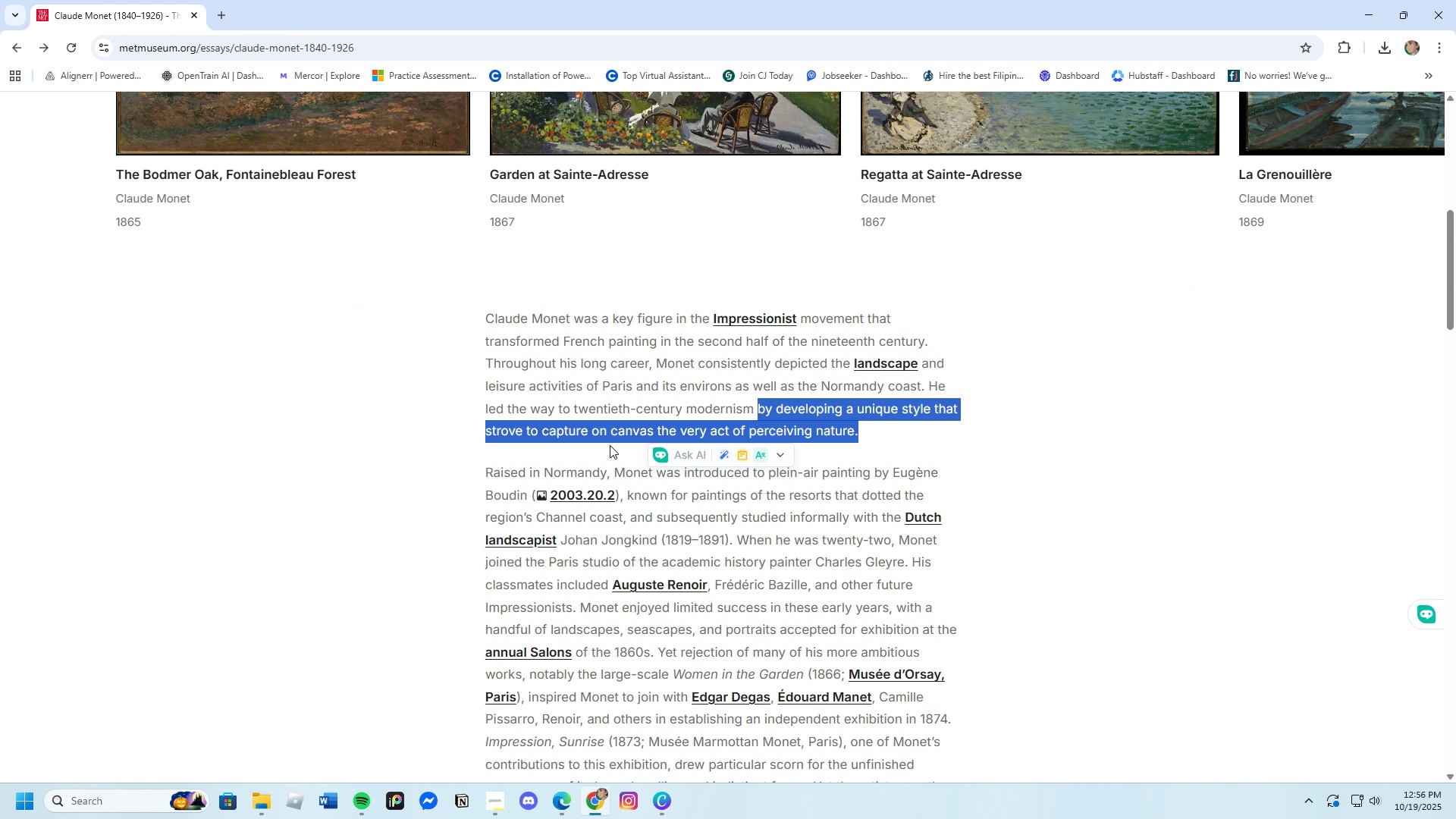 
left_click([610, 445])
 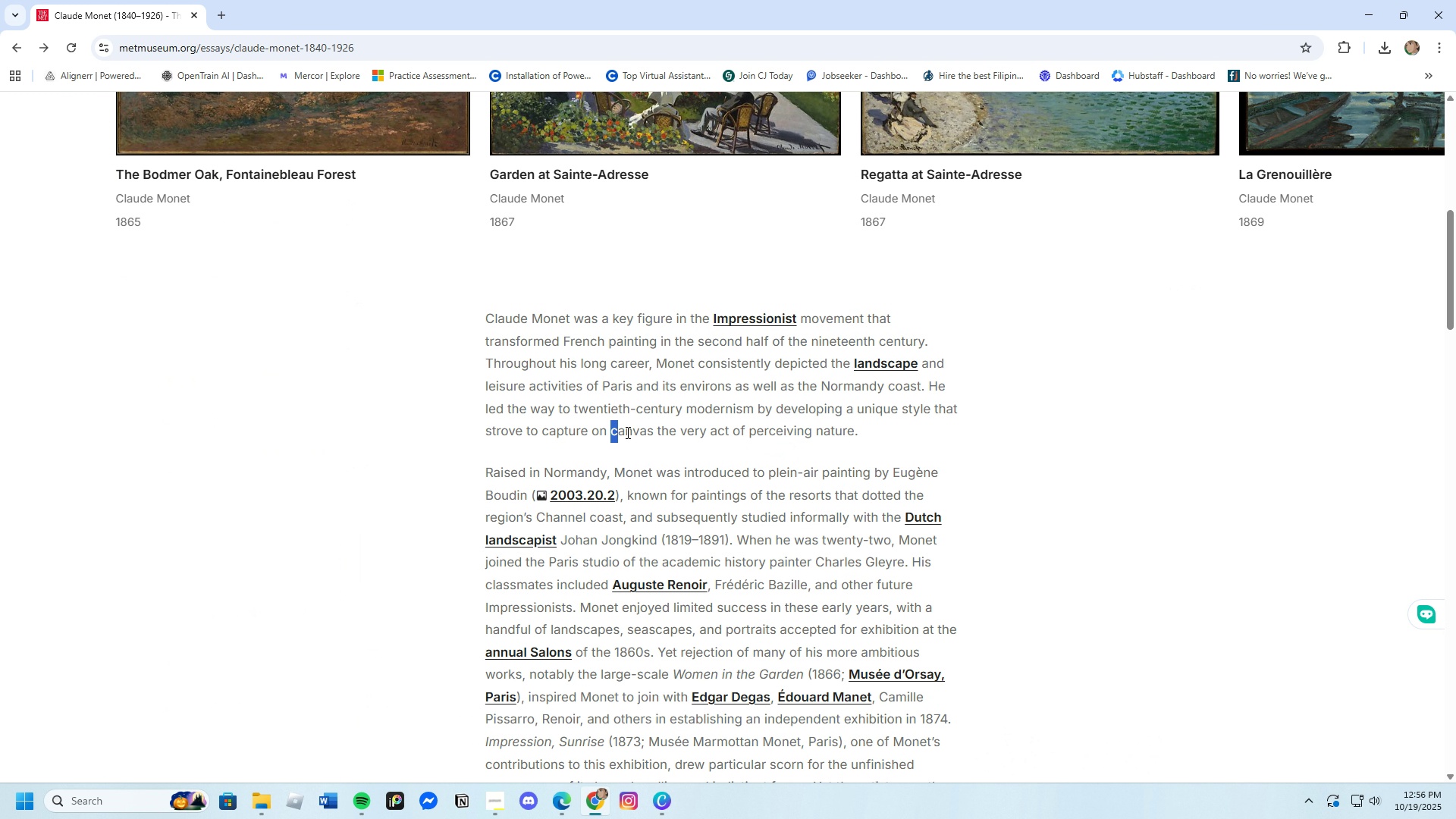 
left_click_drag(start_coordinate=[609, 432], to_coordinate=[862, 436])
 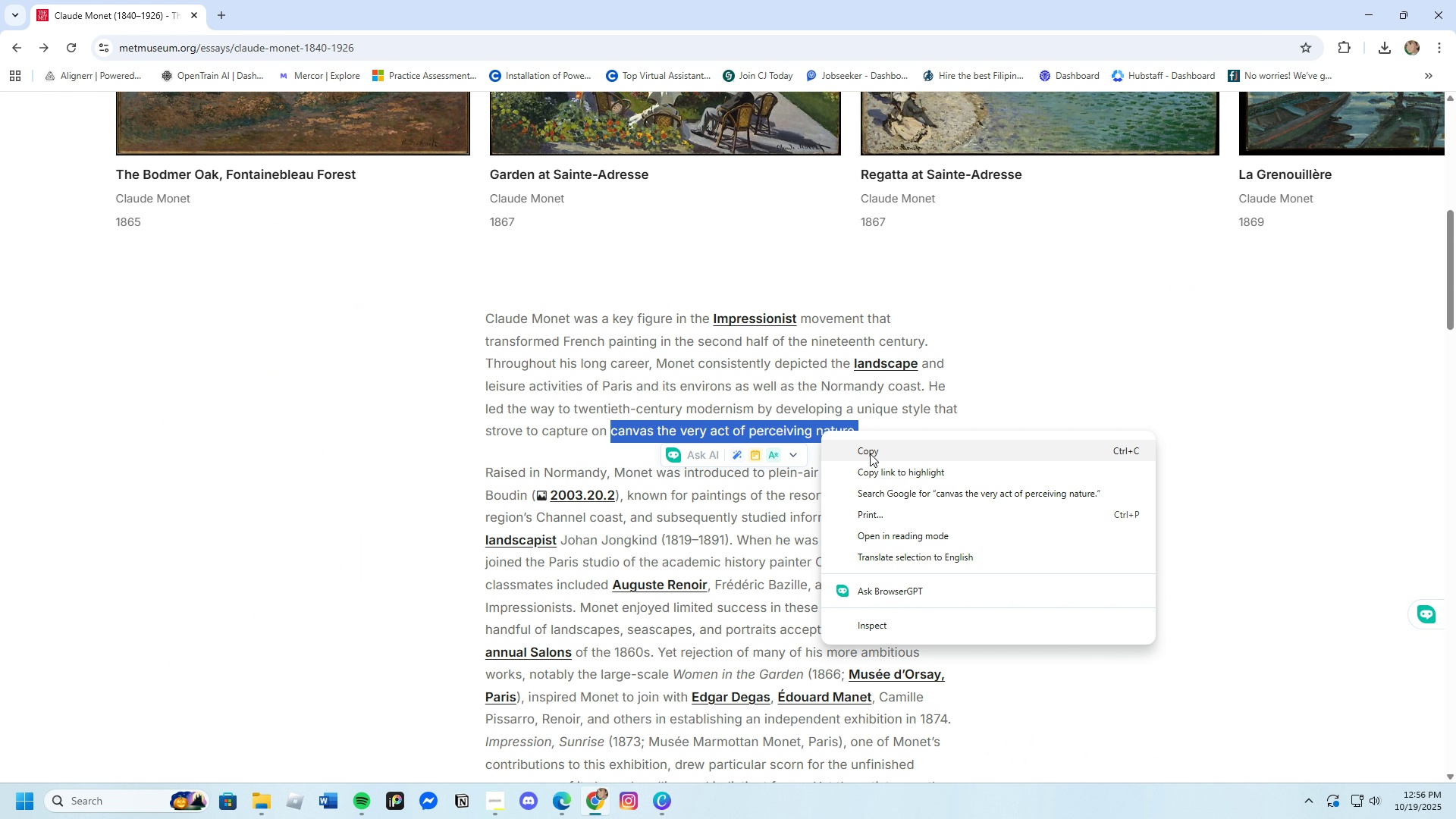 
left_click([870, 453])
 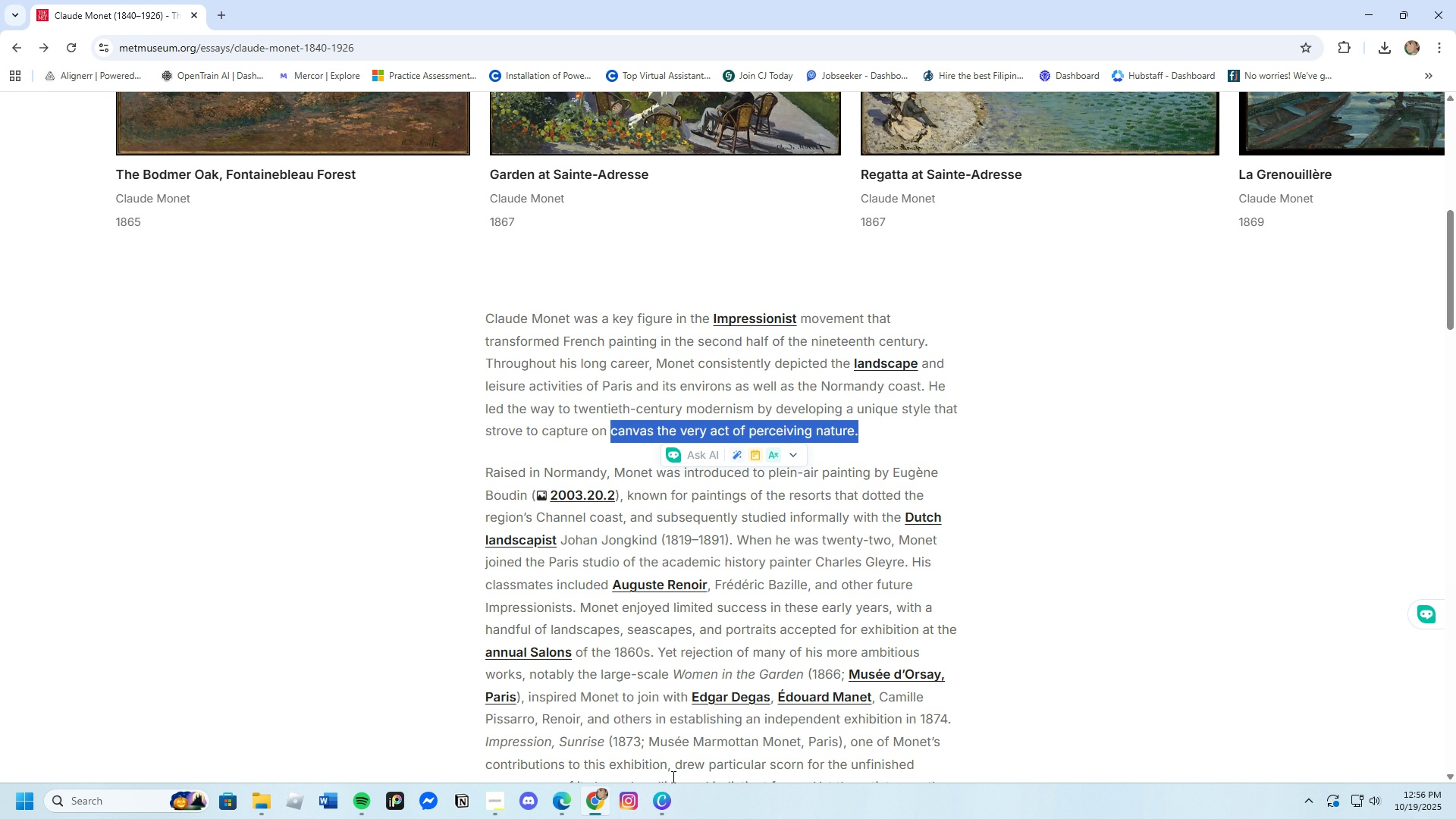 
left_click([670, 805])
 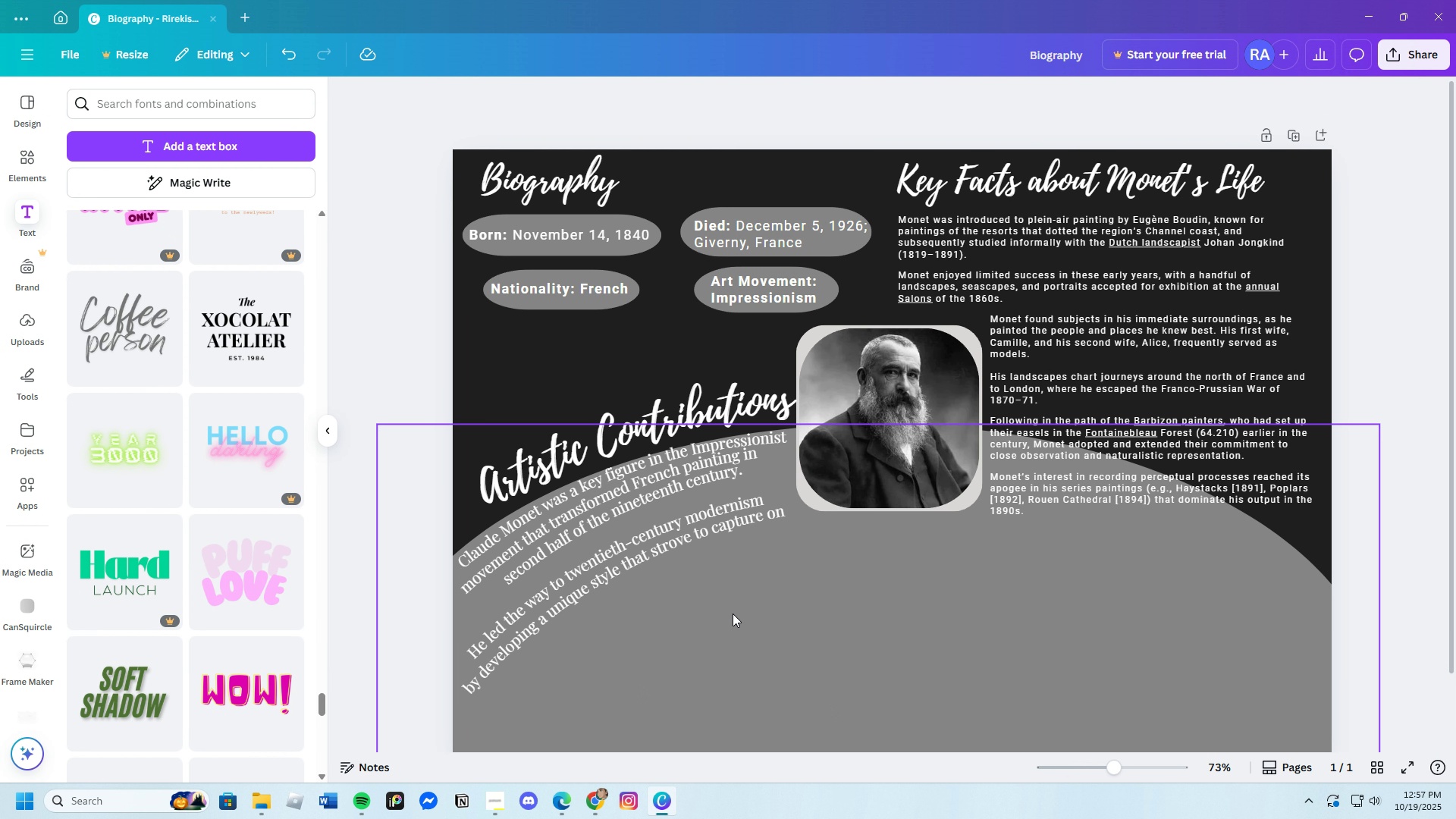 
left_click([633, 570])
 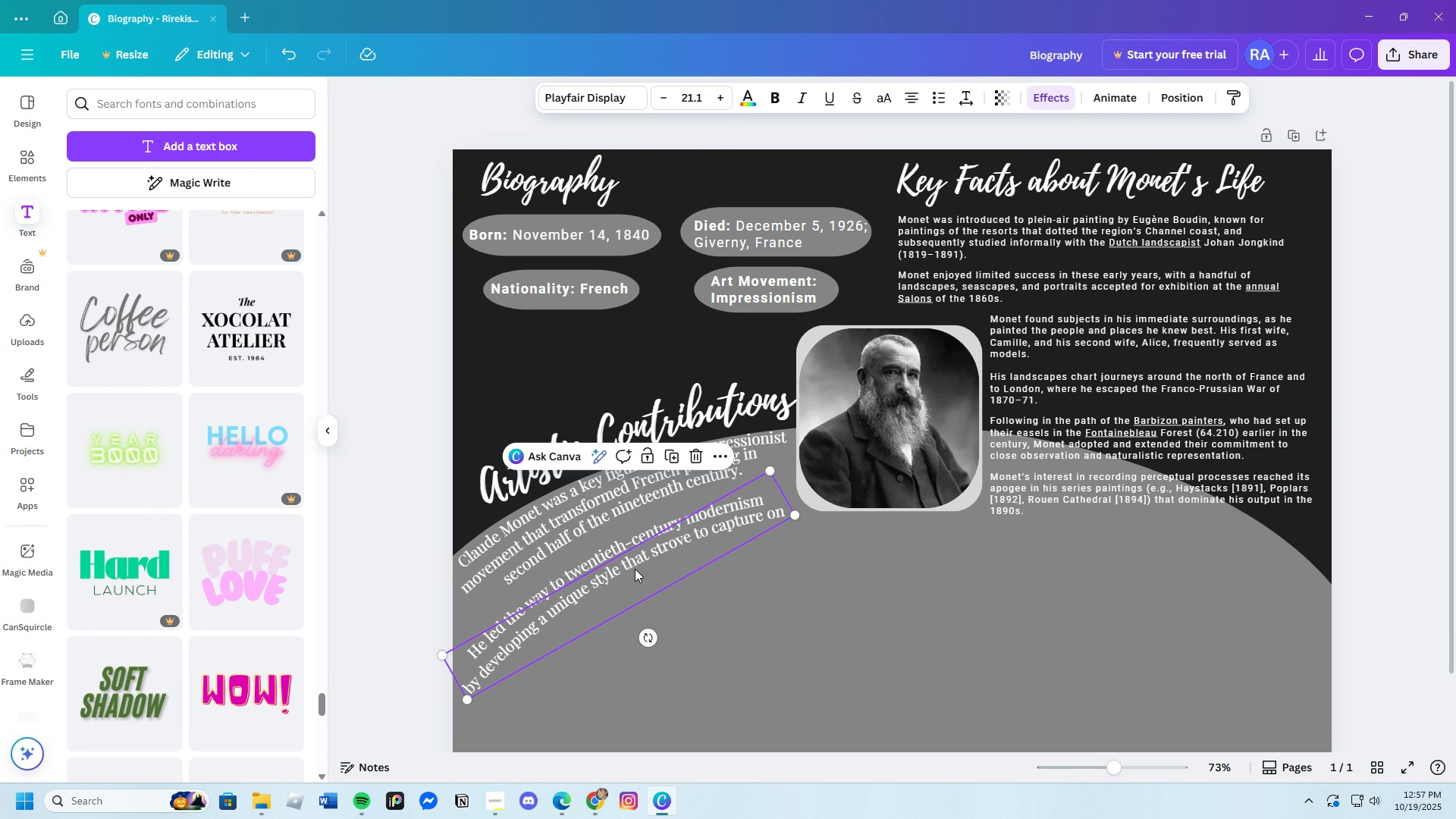 
key(Control+C)
 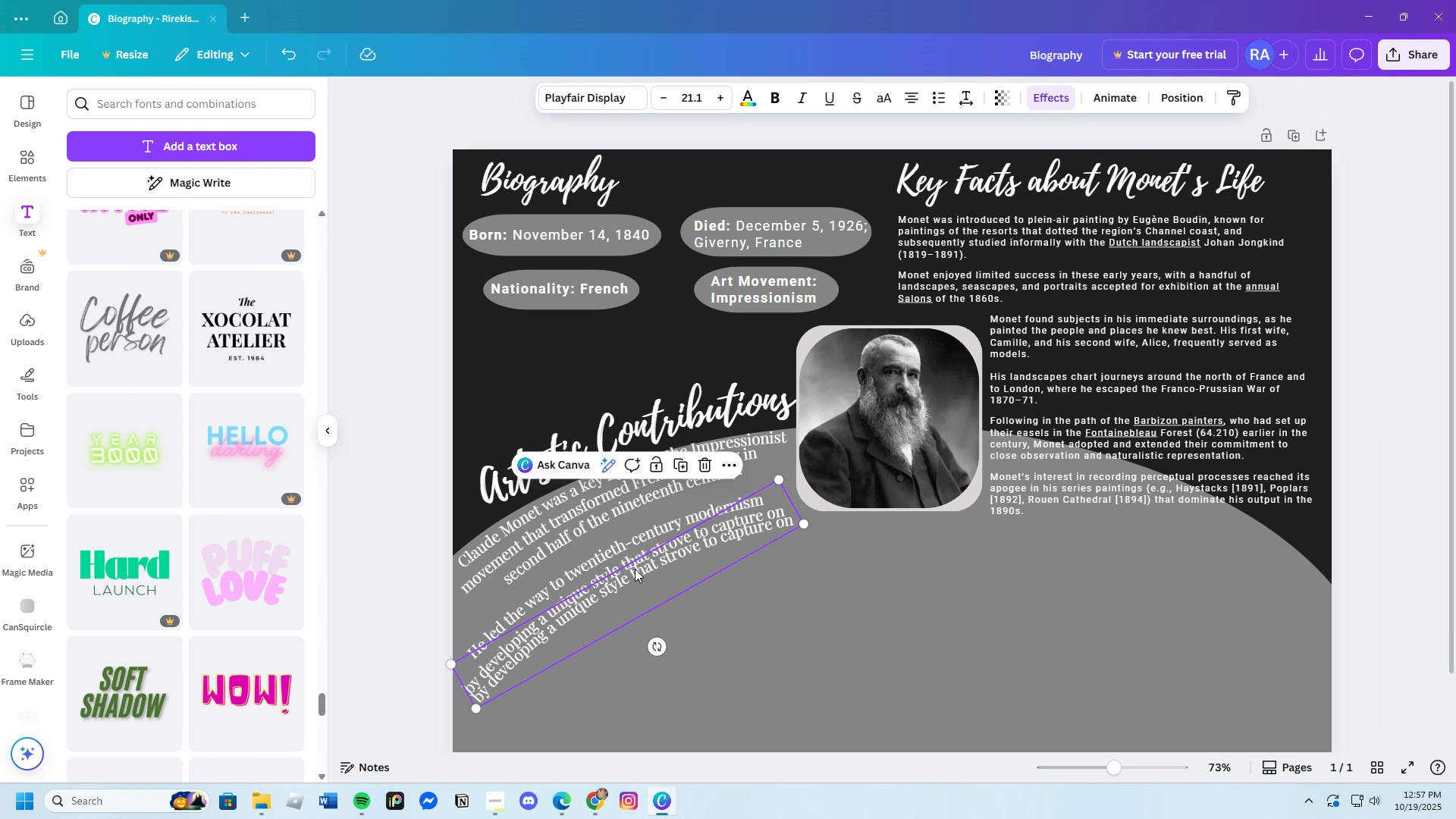 
key(Control+V)
 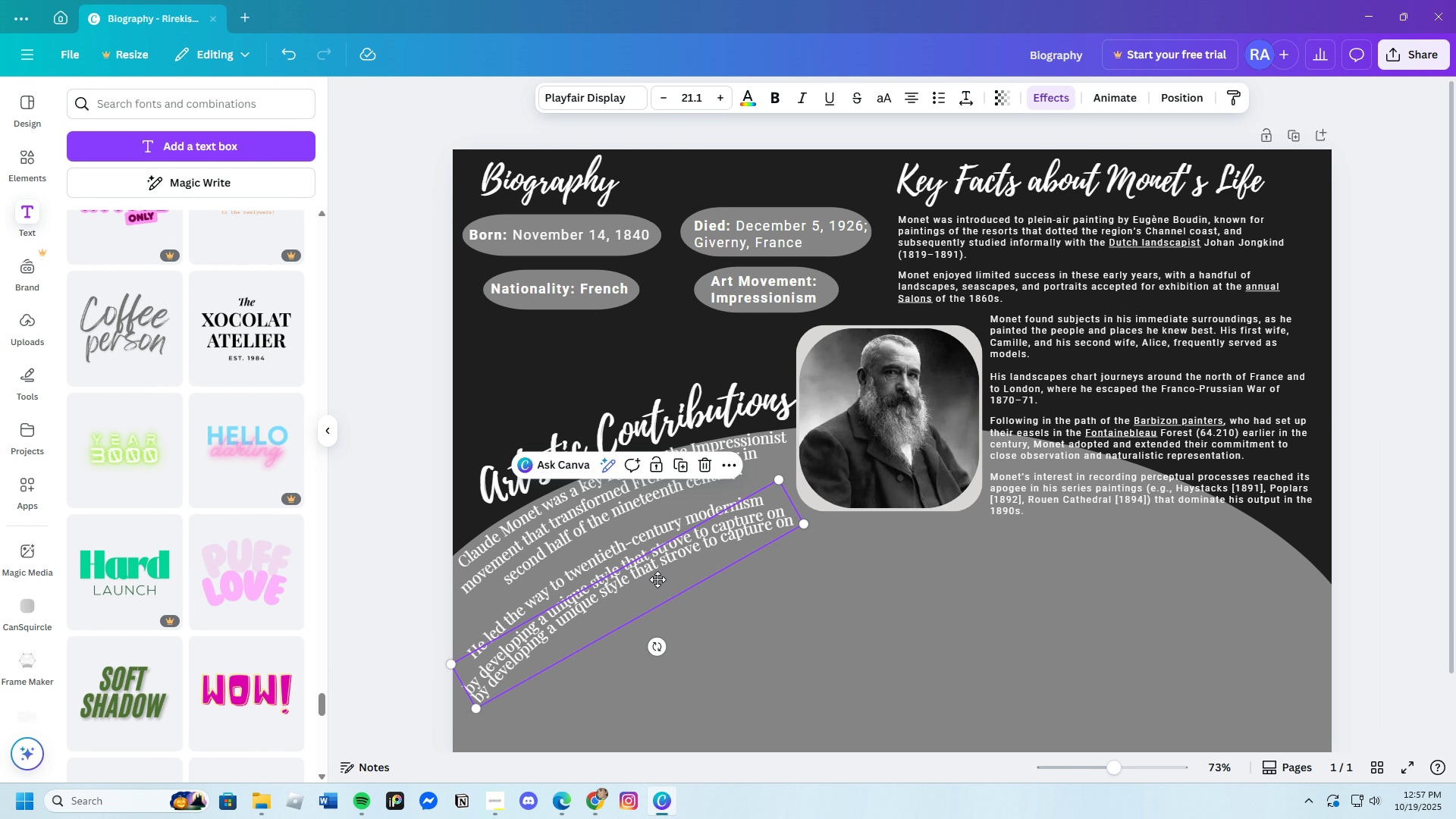 
left_click_drag(start_coordinate=[650, 576], to_coordinate=[666, 582])
 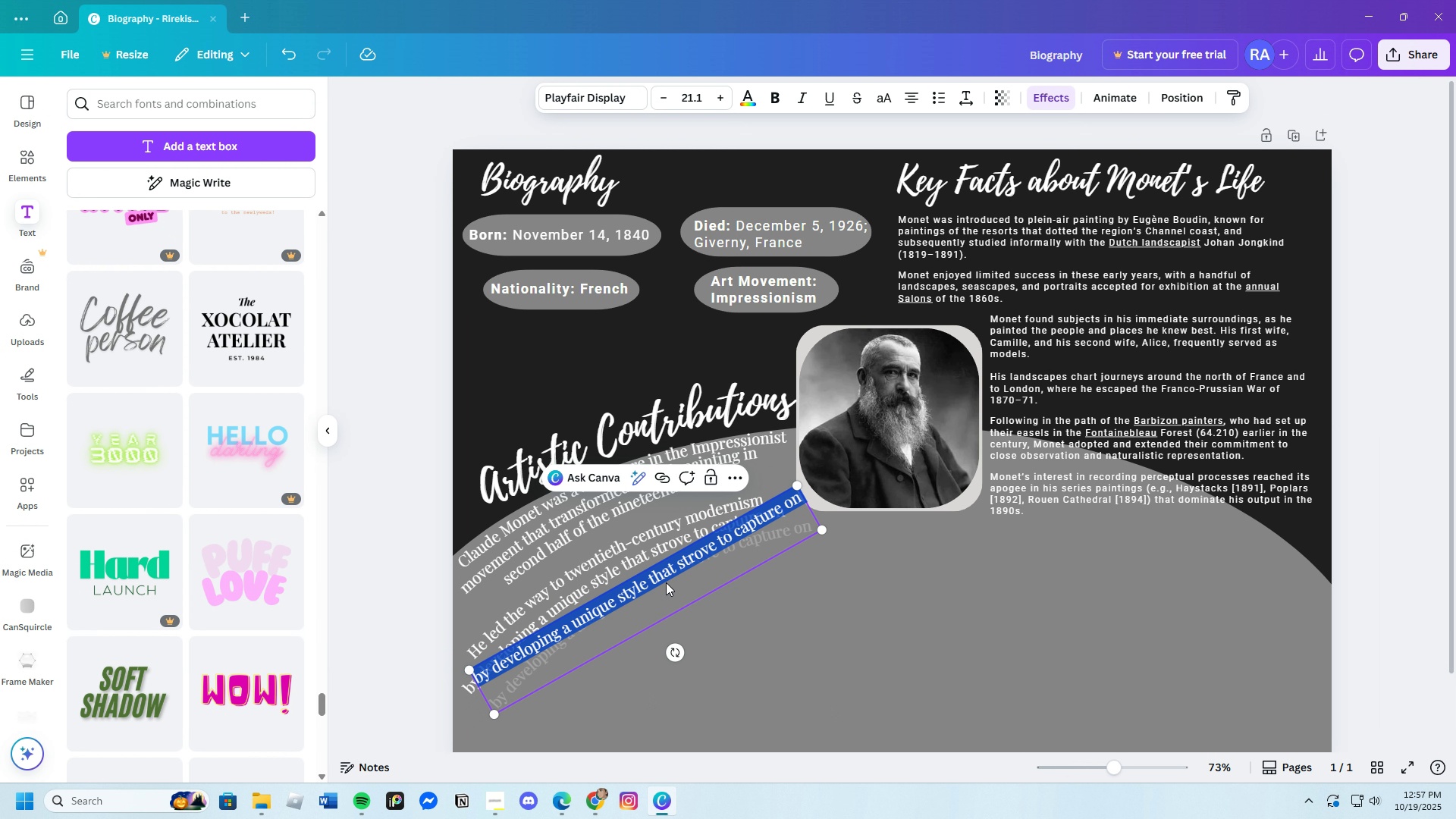 
left_click([666, 582])
 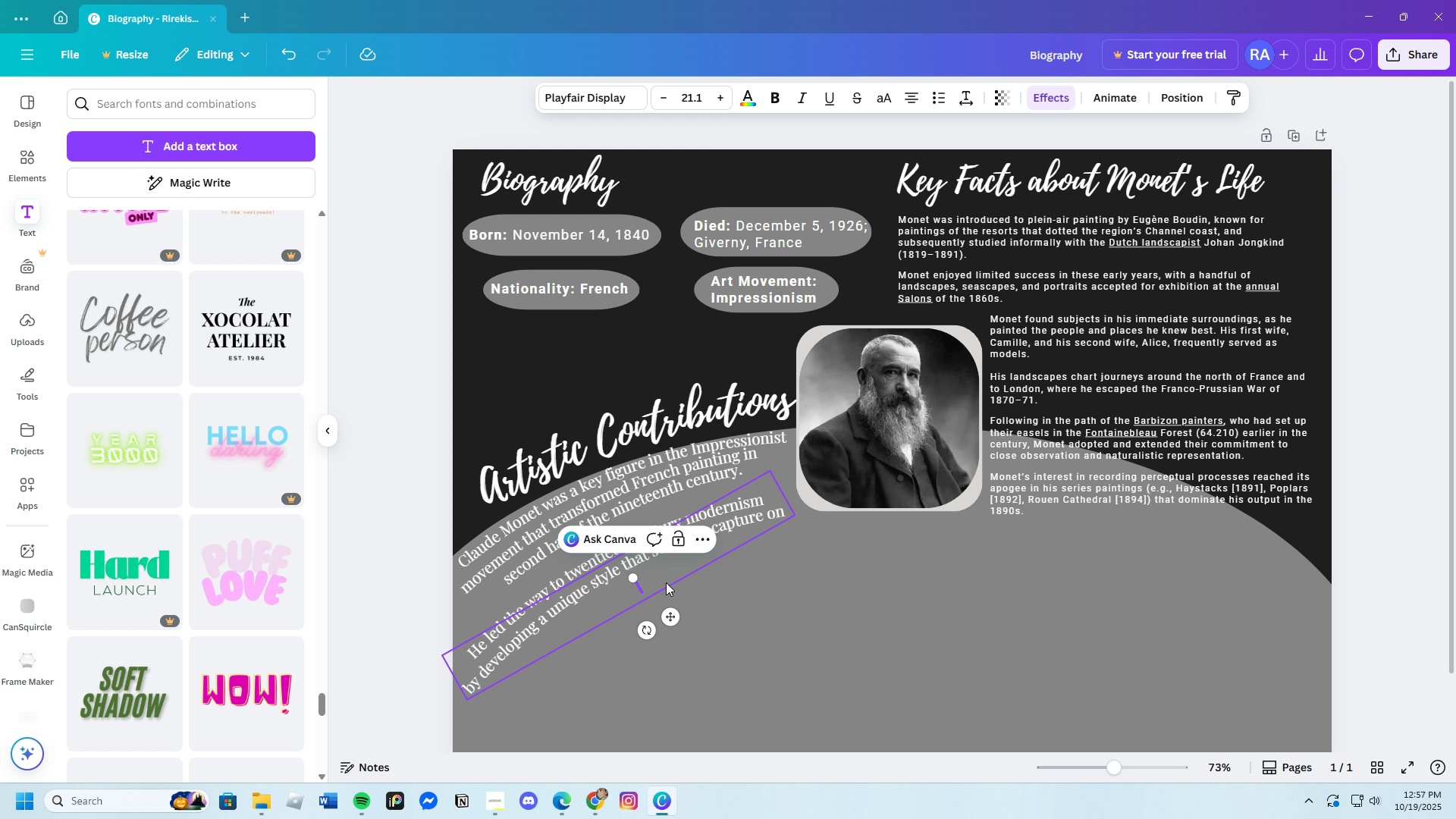 
key(Backspace)
 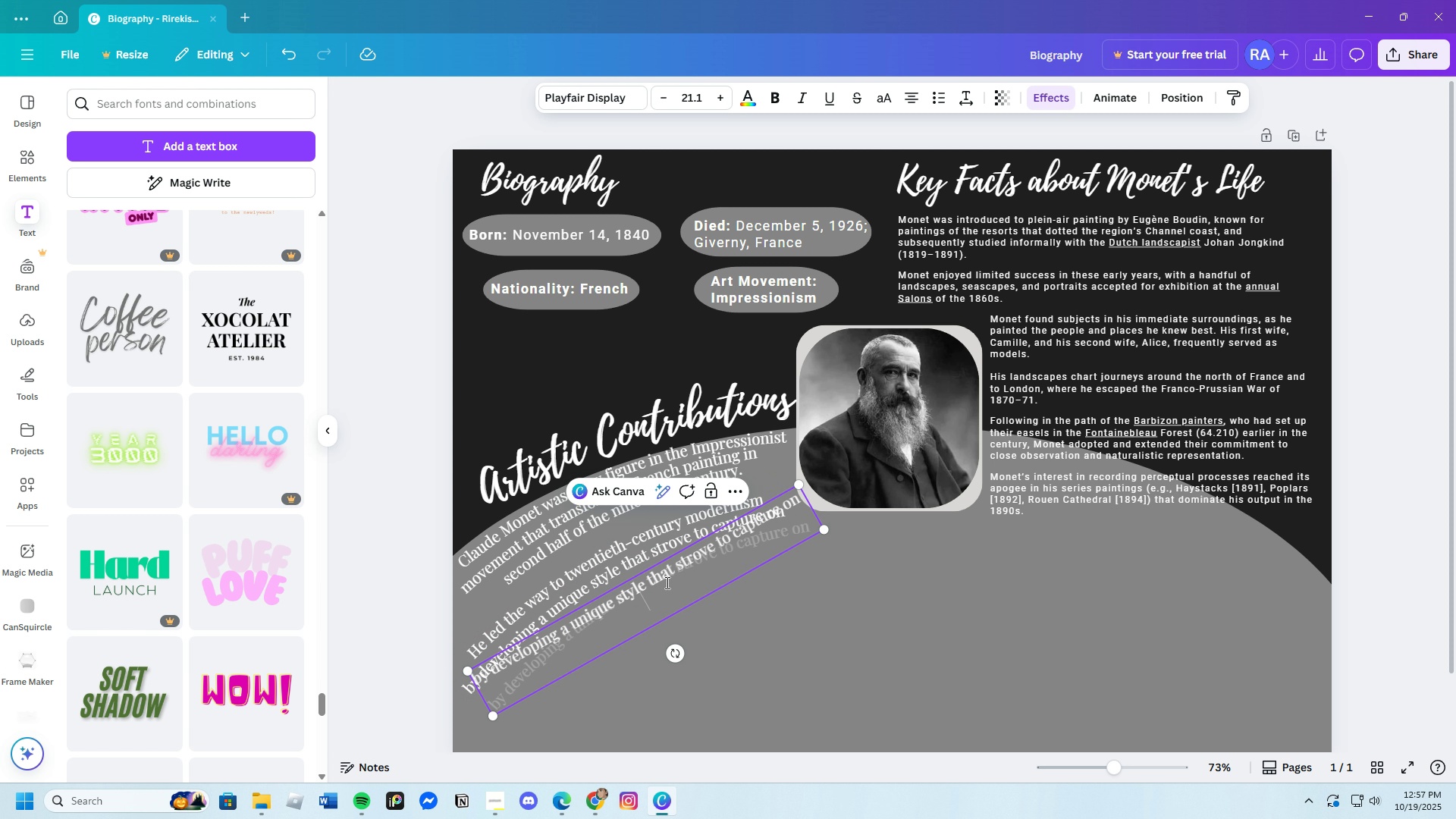 
key(Control+V)
 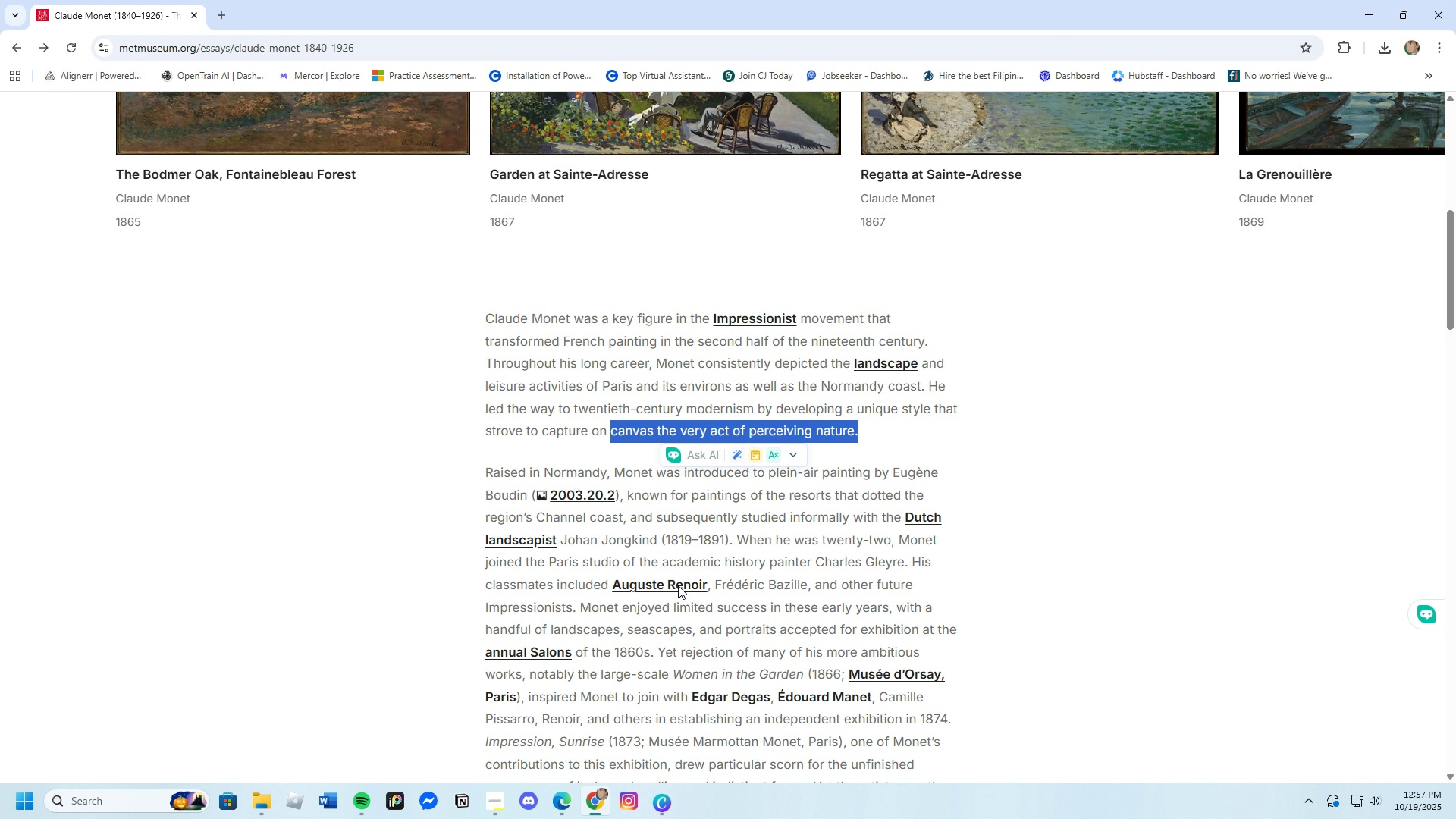 
right_click([700, 429])
 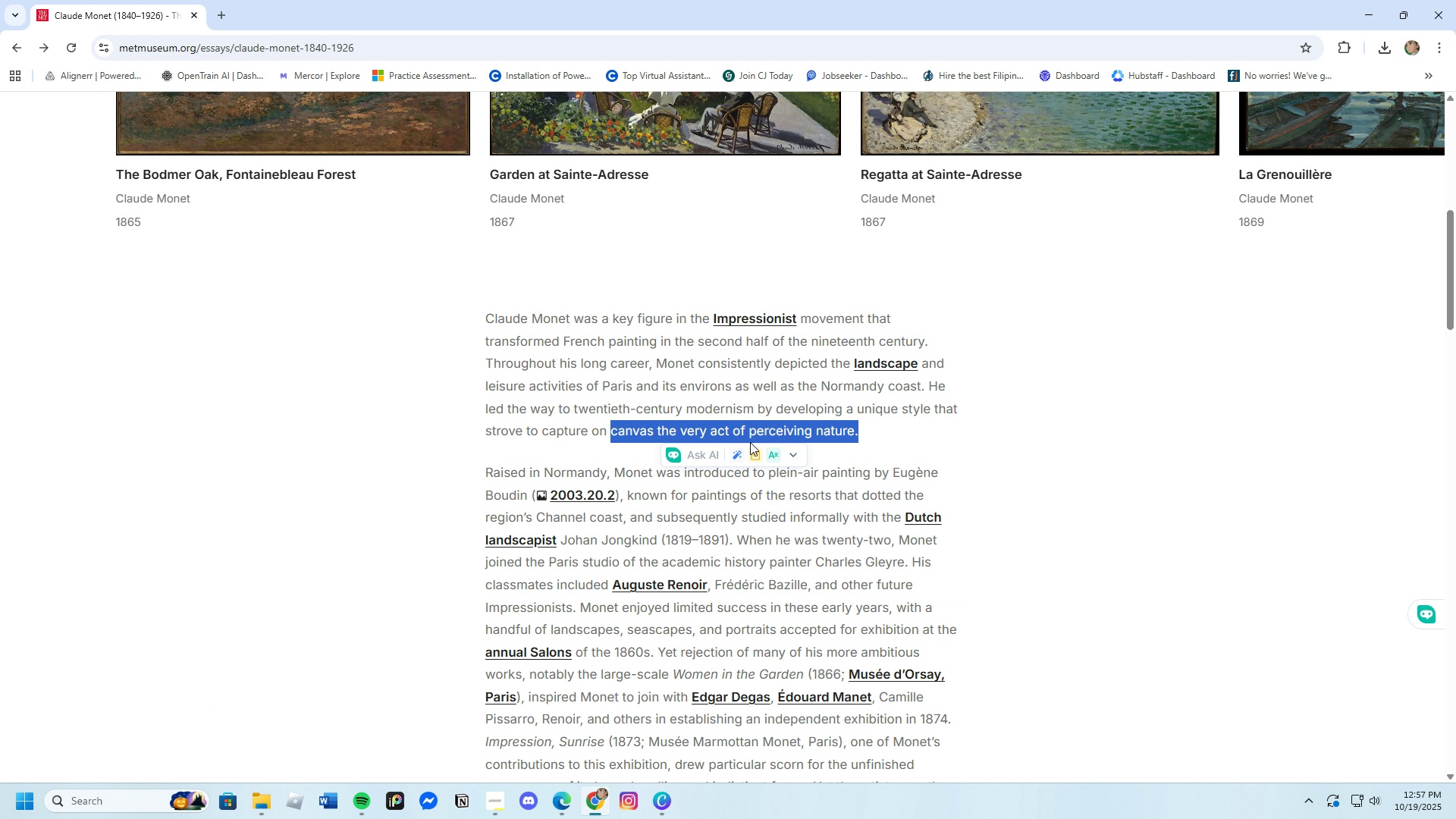 
left_click([750, 442])
 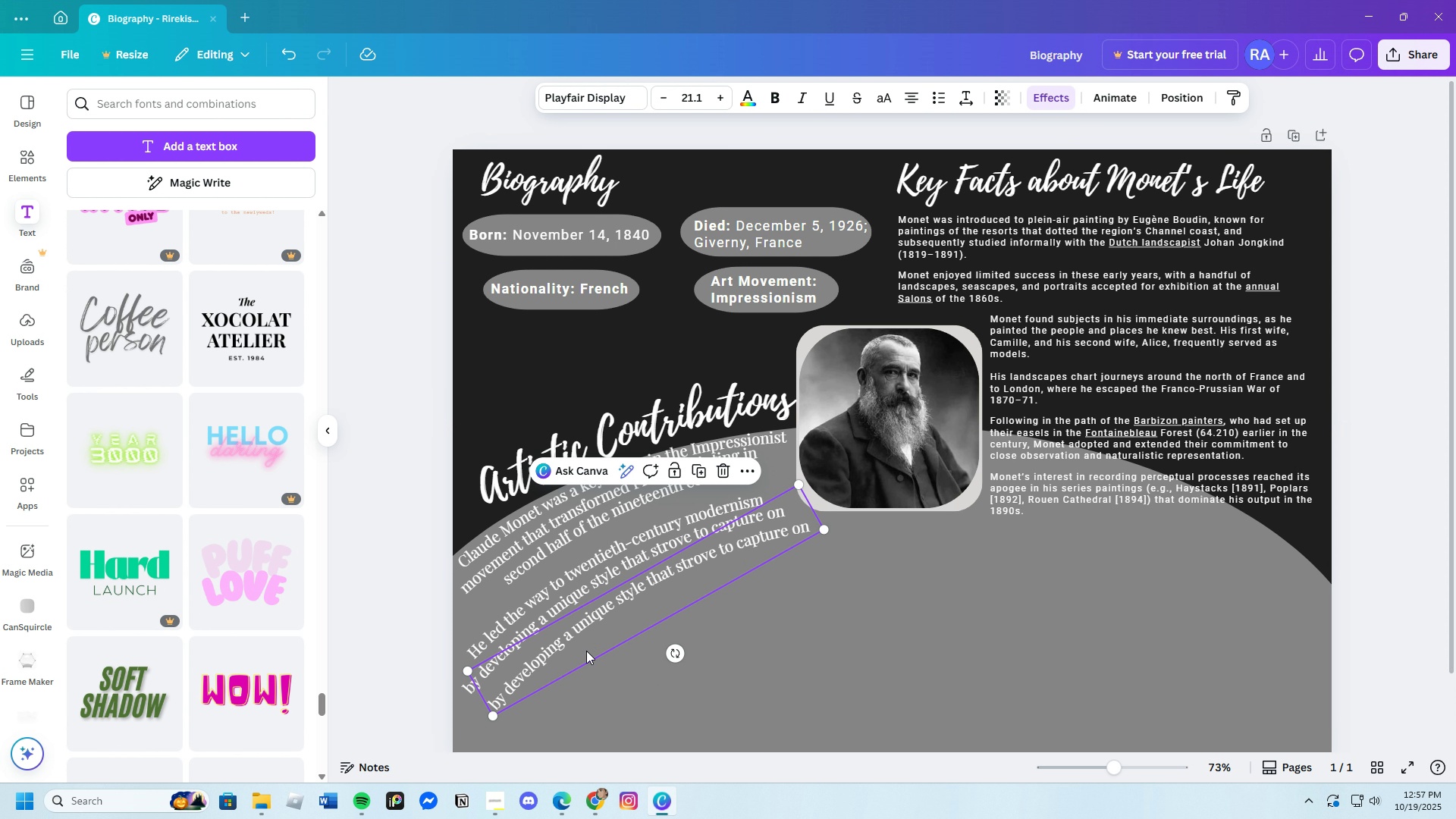 
left_click([588, 648])
 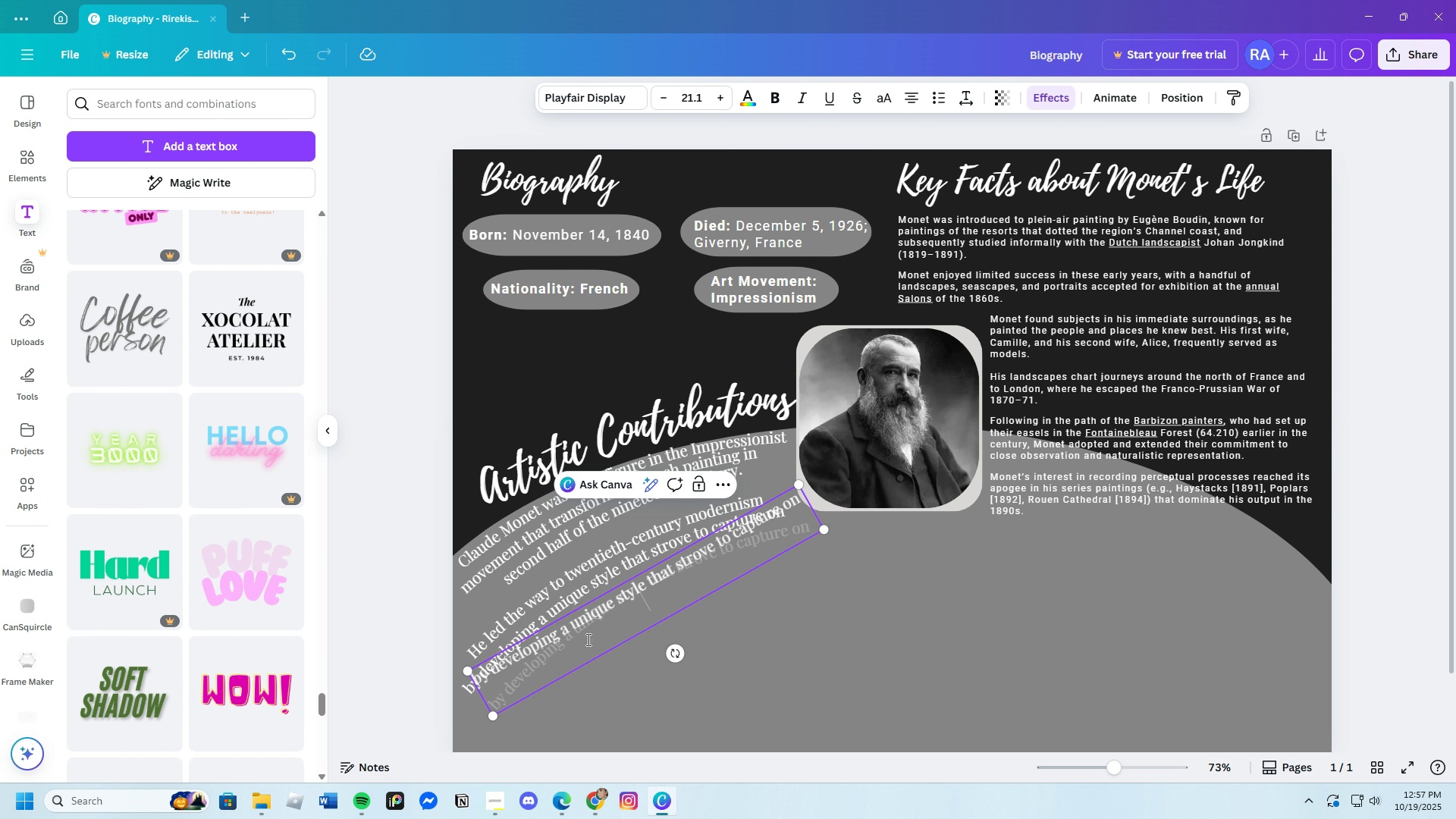 
left_click([587, 639])
 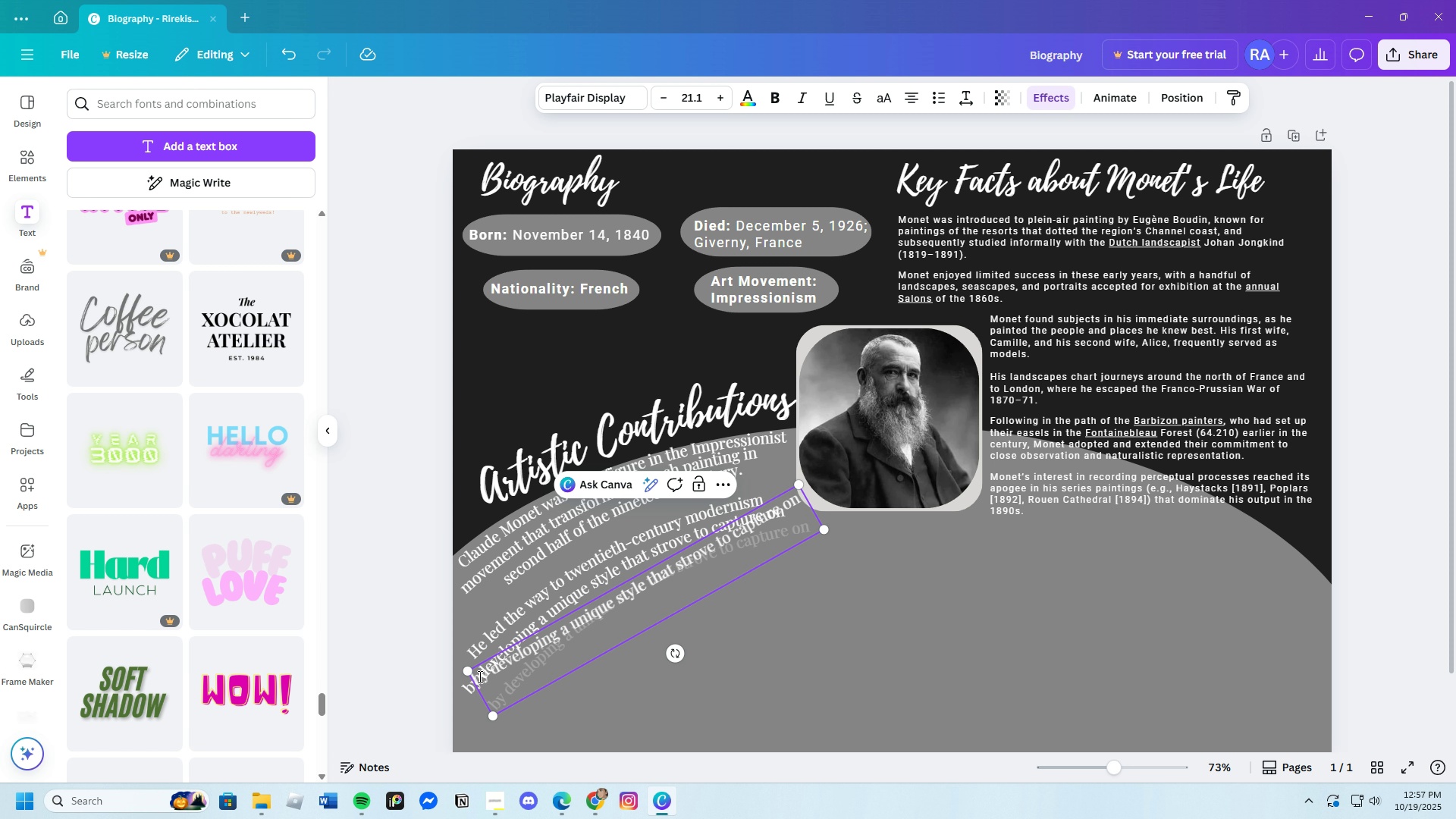 
left_click_drag(start_coordinate=[479, 676], to_coordinate=[772, 569])
 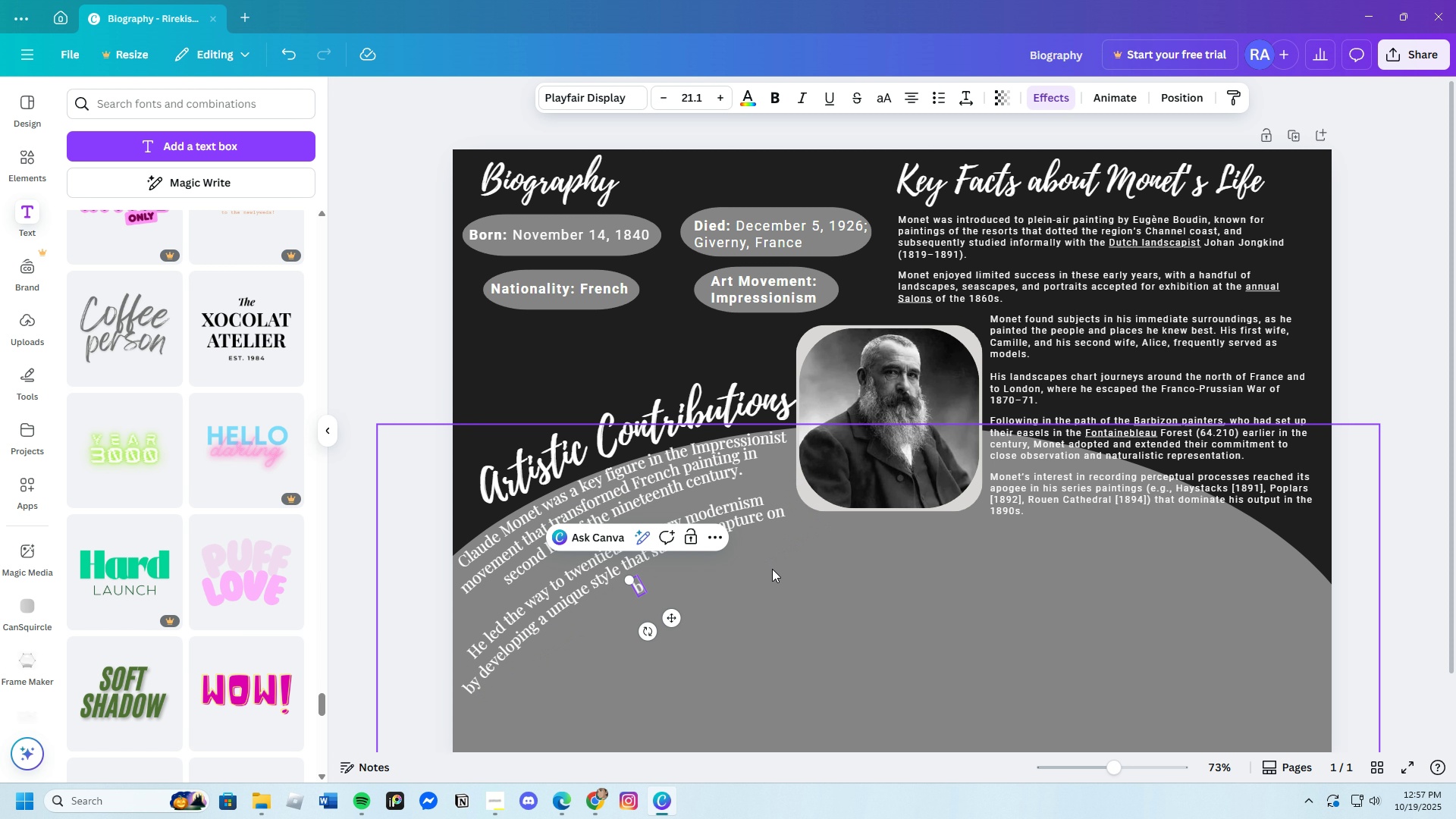 
key(Backspace)
 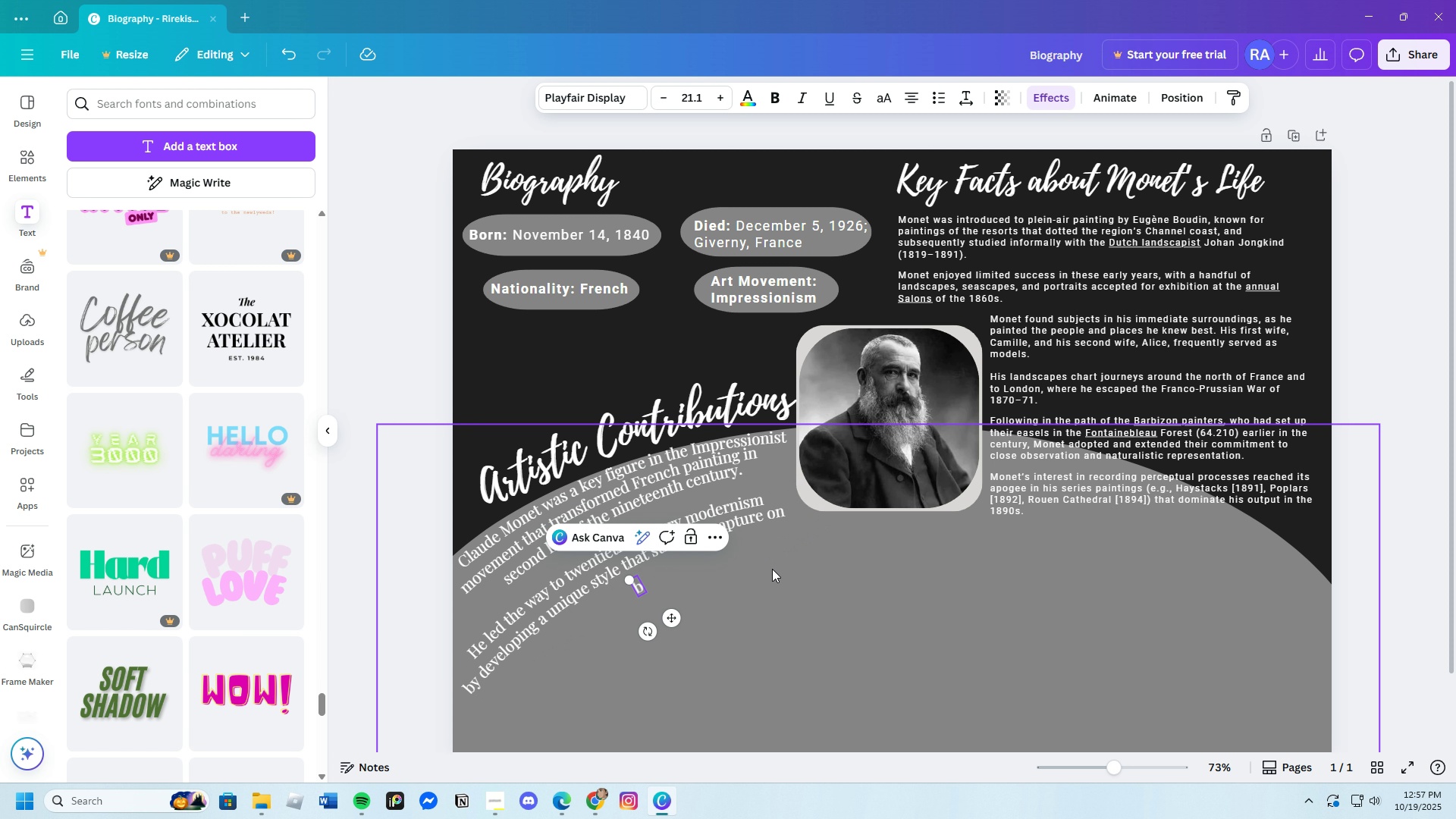 
key(Control+V)
 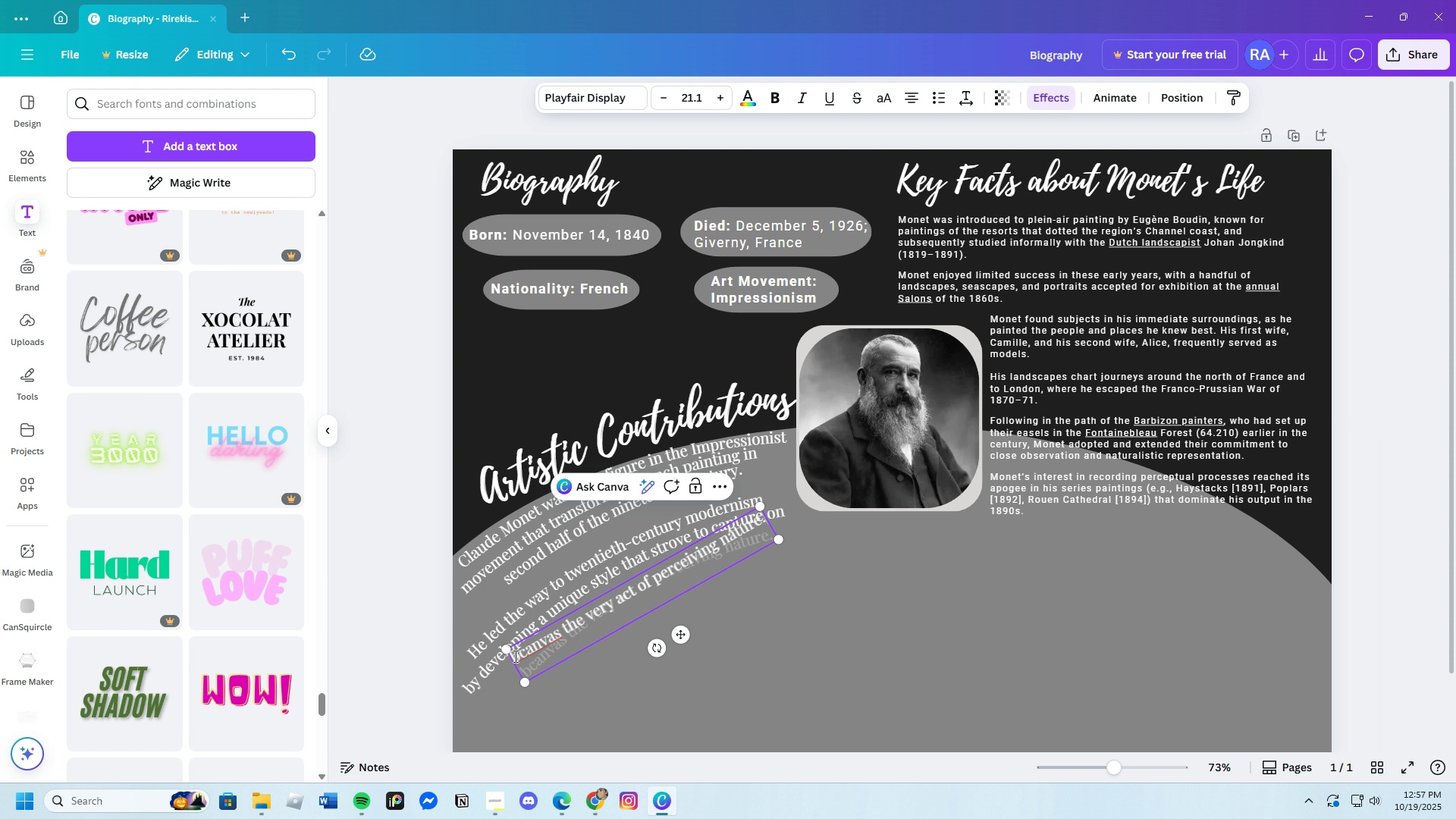 
left_click([516, 656])
 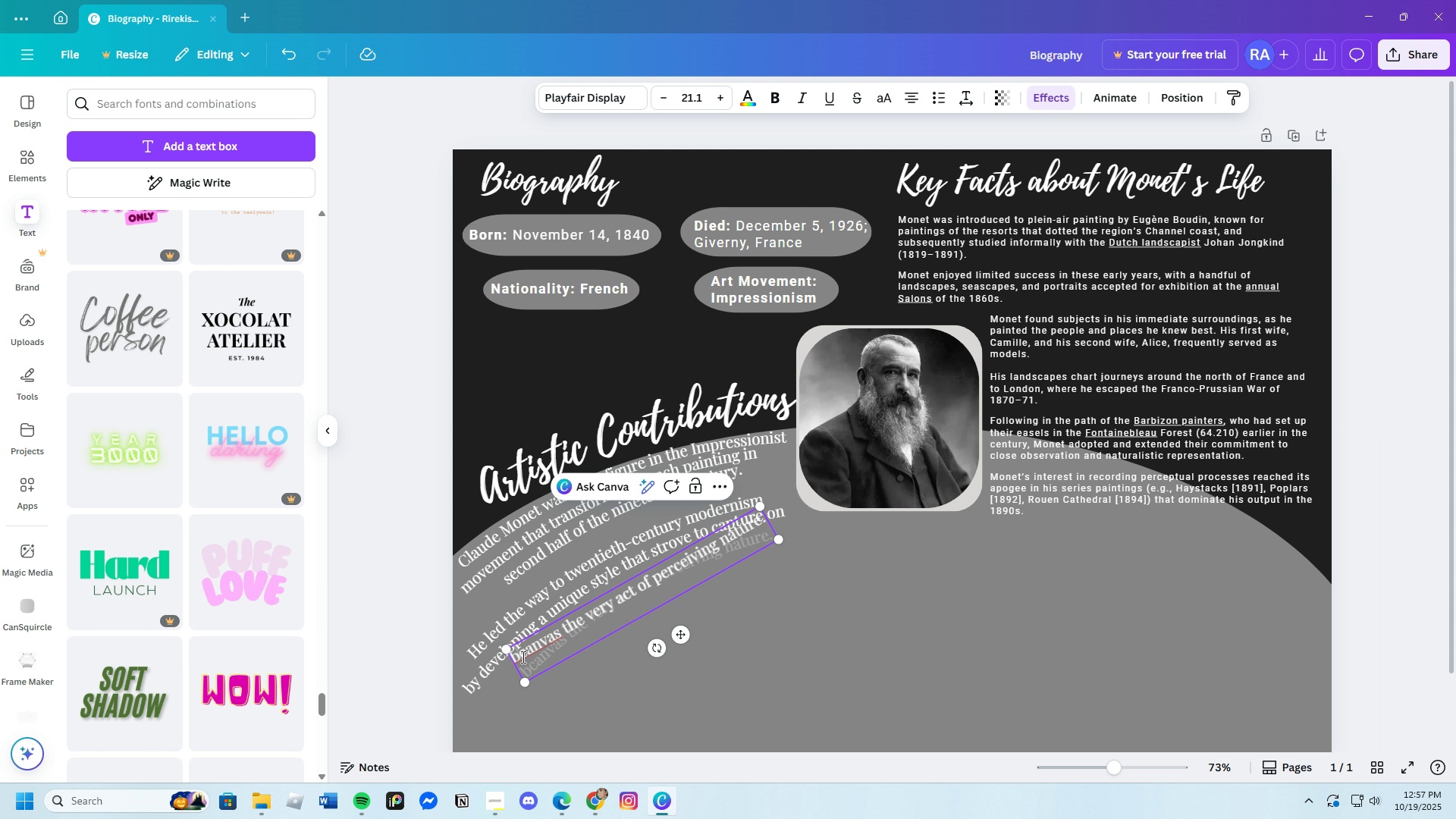 
key(Backspace)
 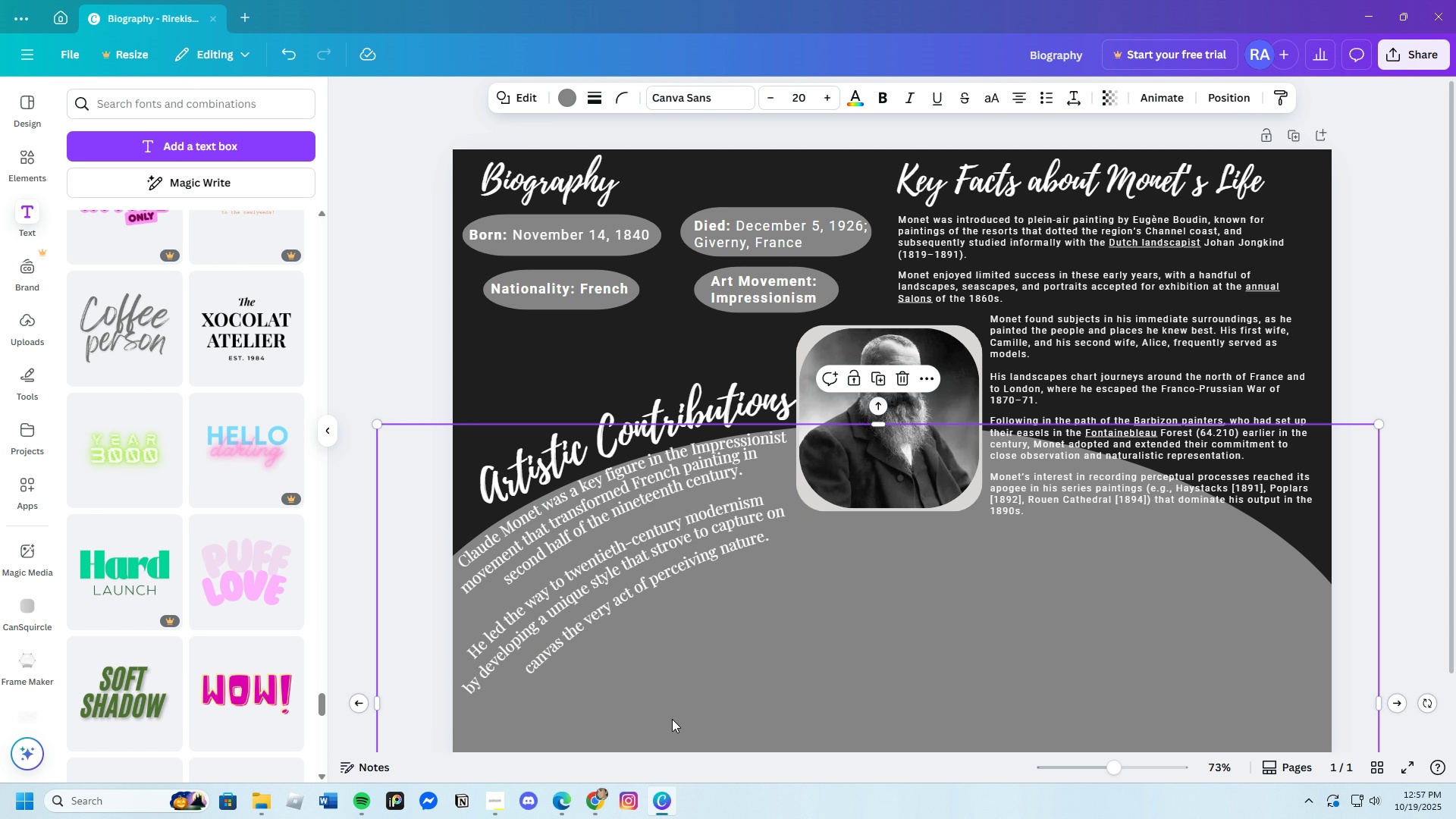 
left_click([672, 719])
 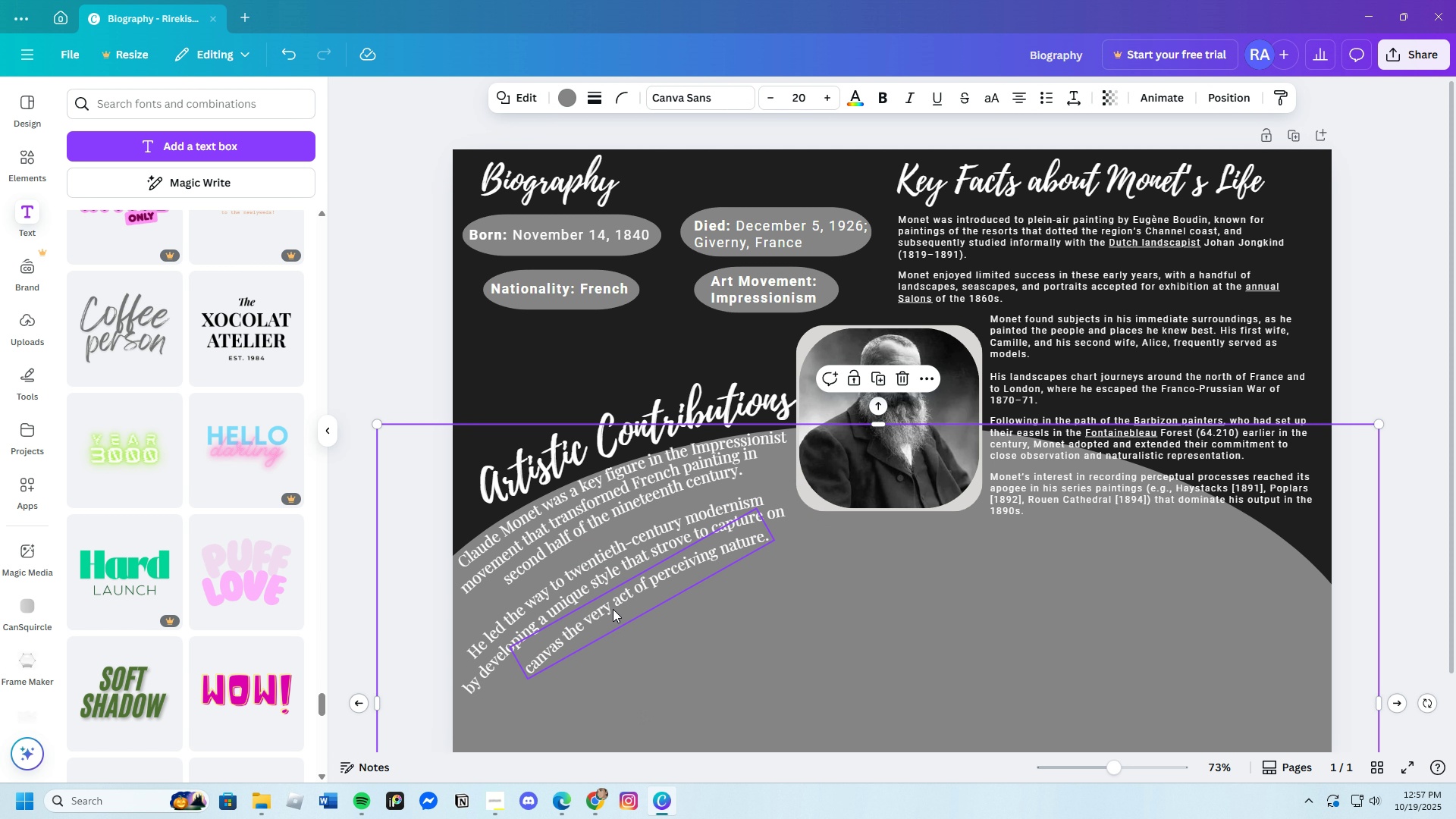 
left_click_drag(start_coordinate=[613, 609], to_coordinate=[572, 637])
 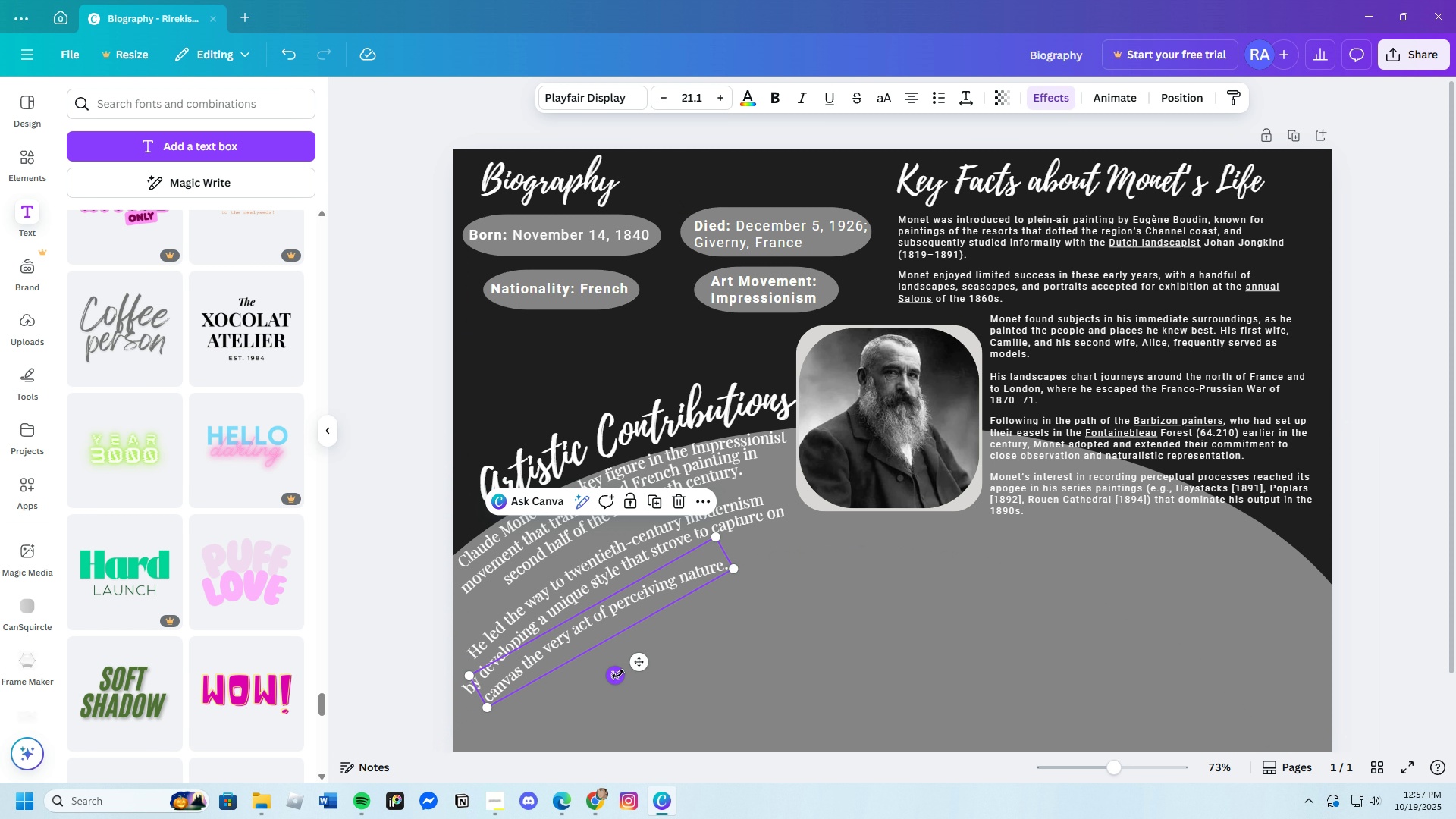 
left_click_drag(start_coordinate=[618, 674], to_coordinate=[623, 675])
 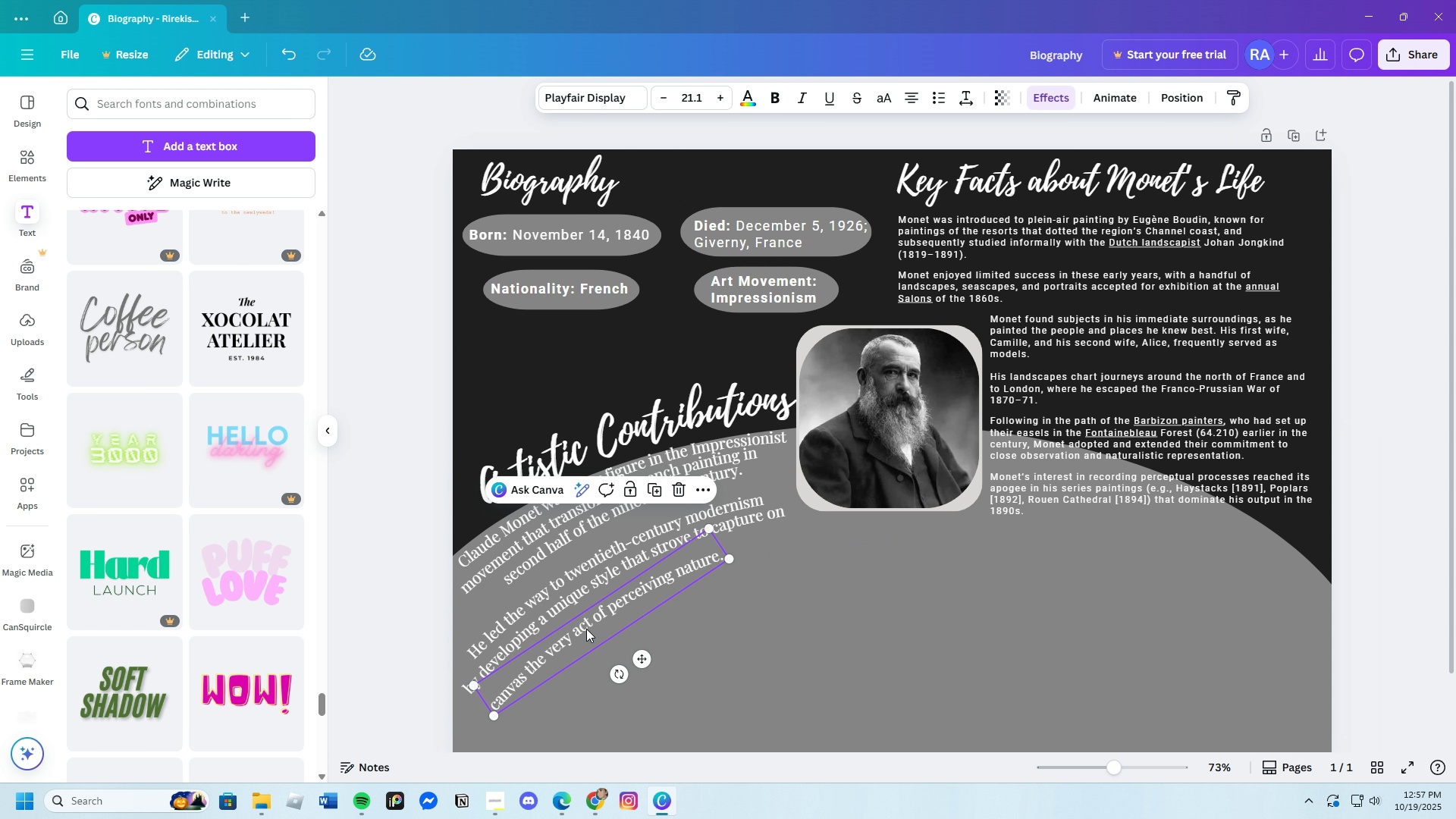 
left_click_drag(start_coordinate=[585, 630], to_coordinate=[576, 623])
 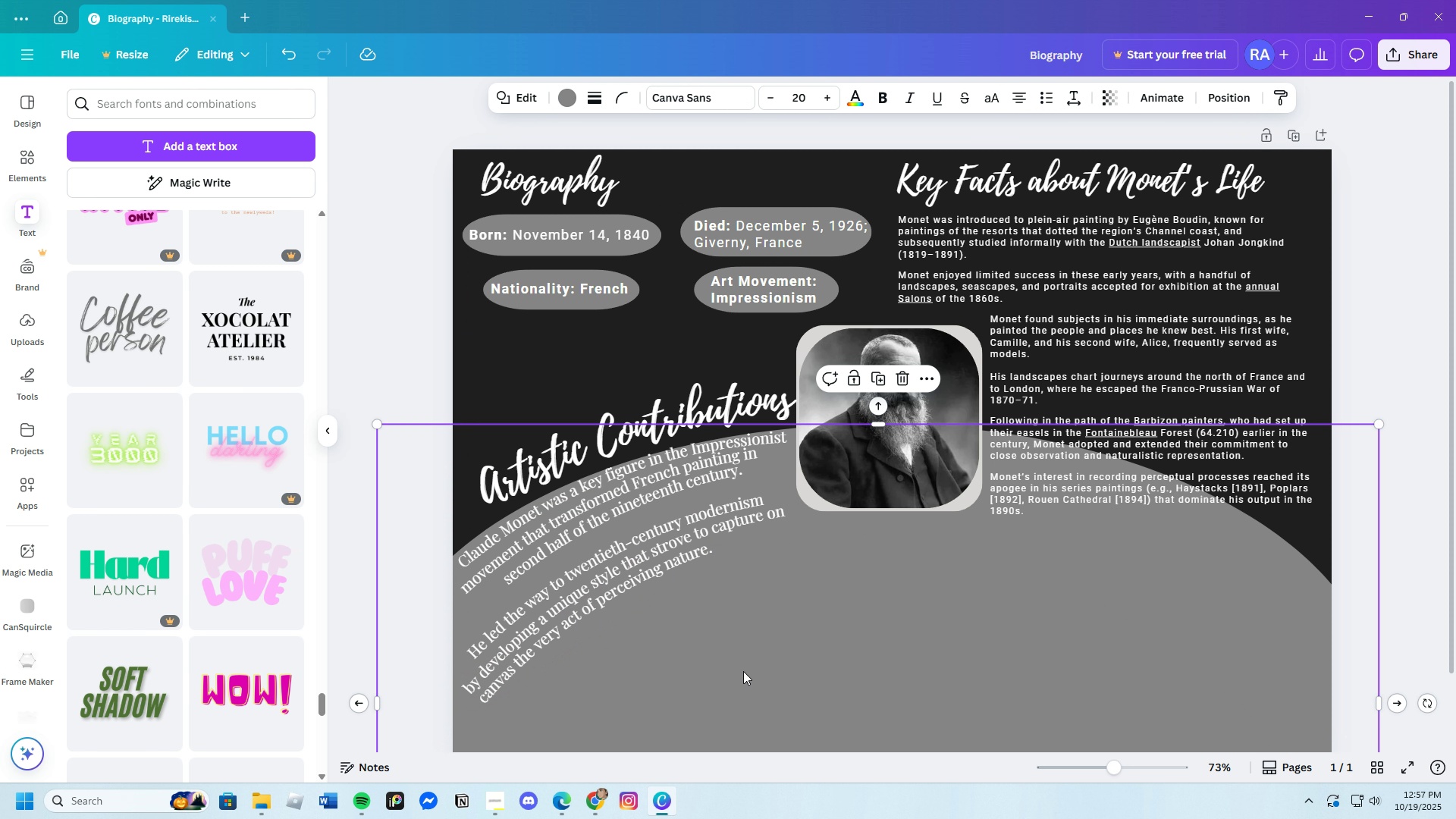 
left_click([741, 671])
 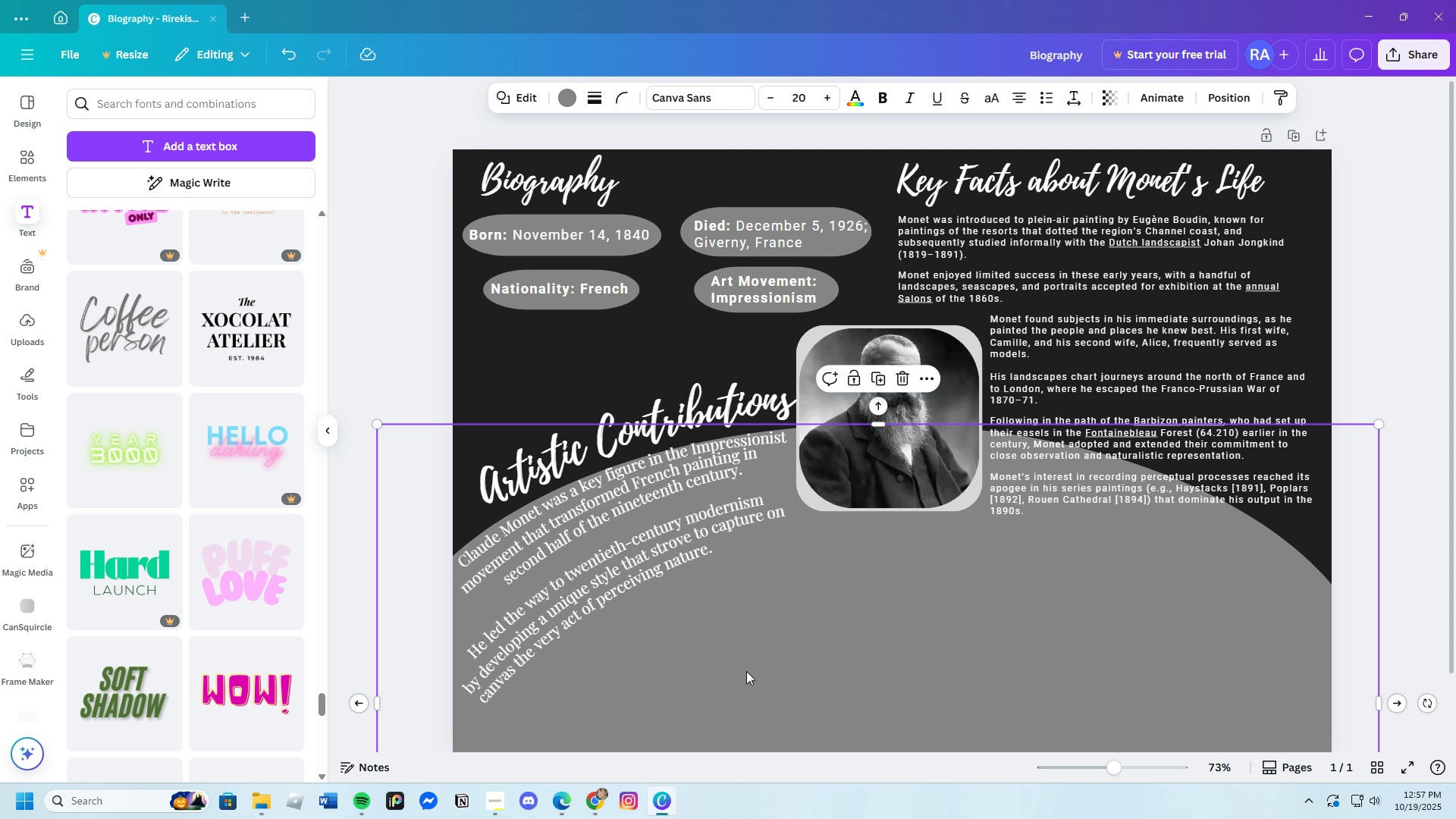 
wait(5.62)
 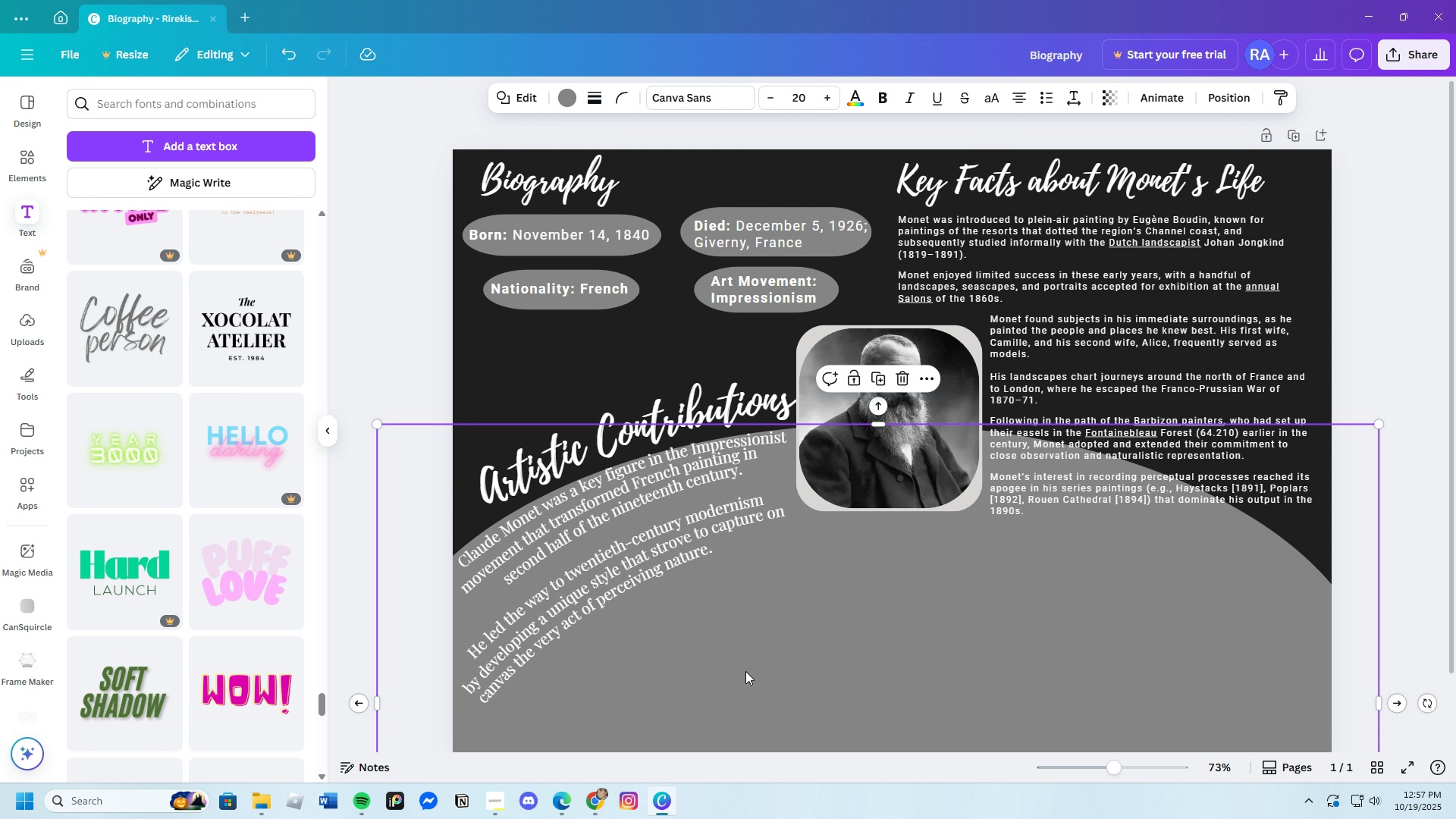 
left_click([544, 366])
 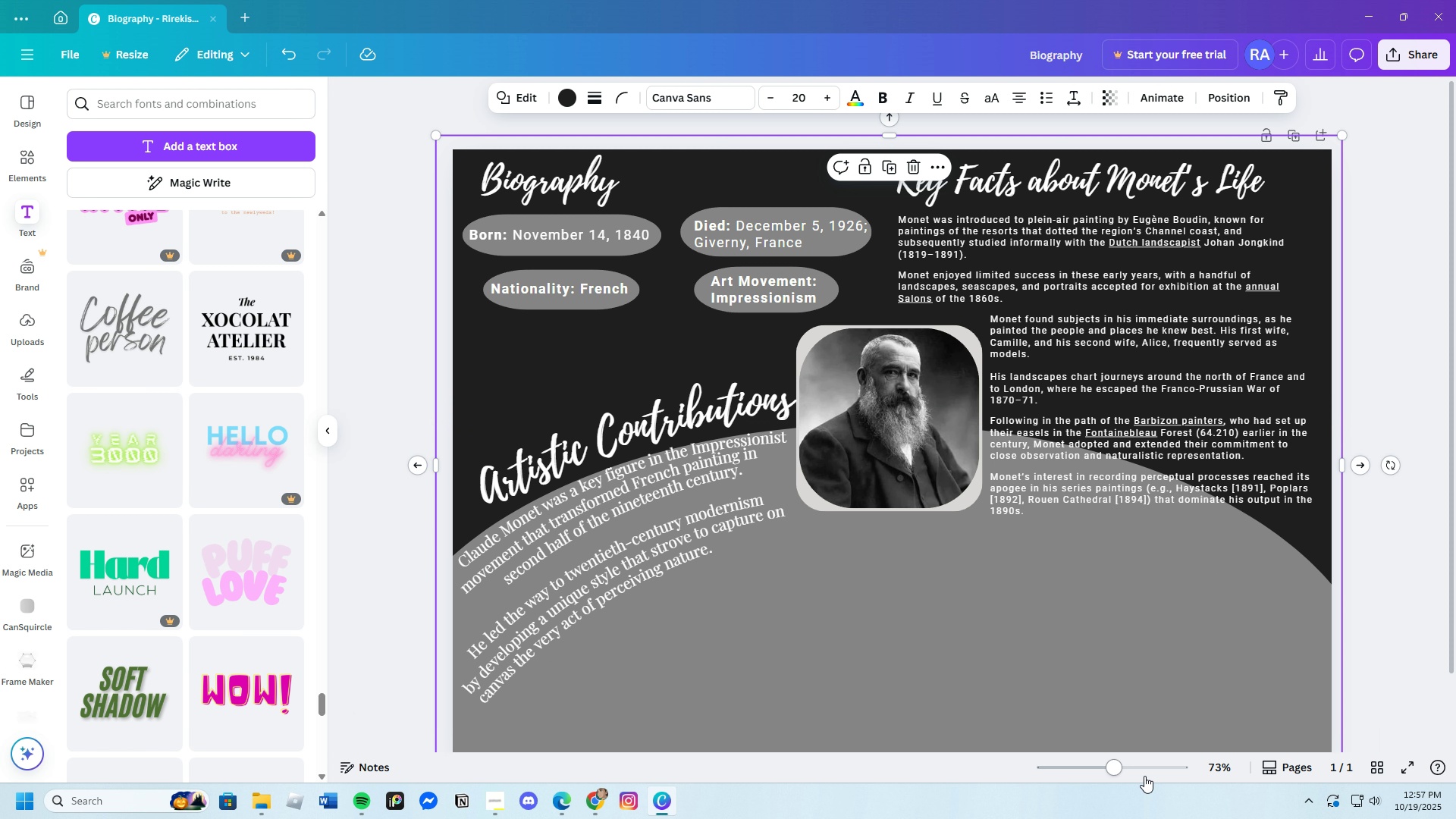 
left_click_drag(start_coordinate=[1118, 770], to_coordinate=[1116, 780])
 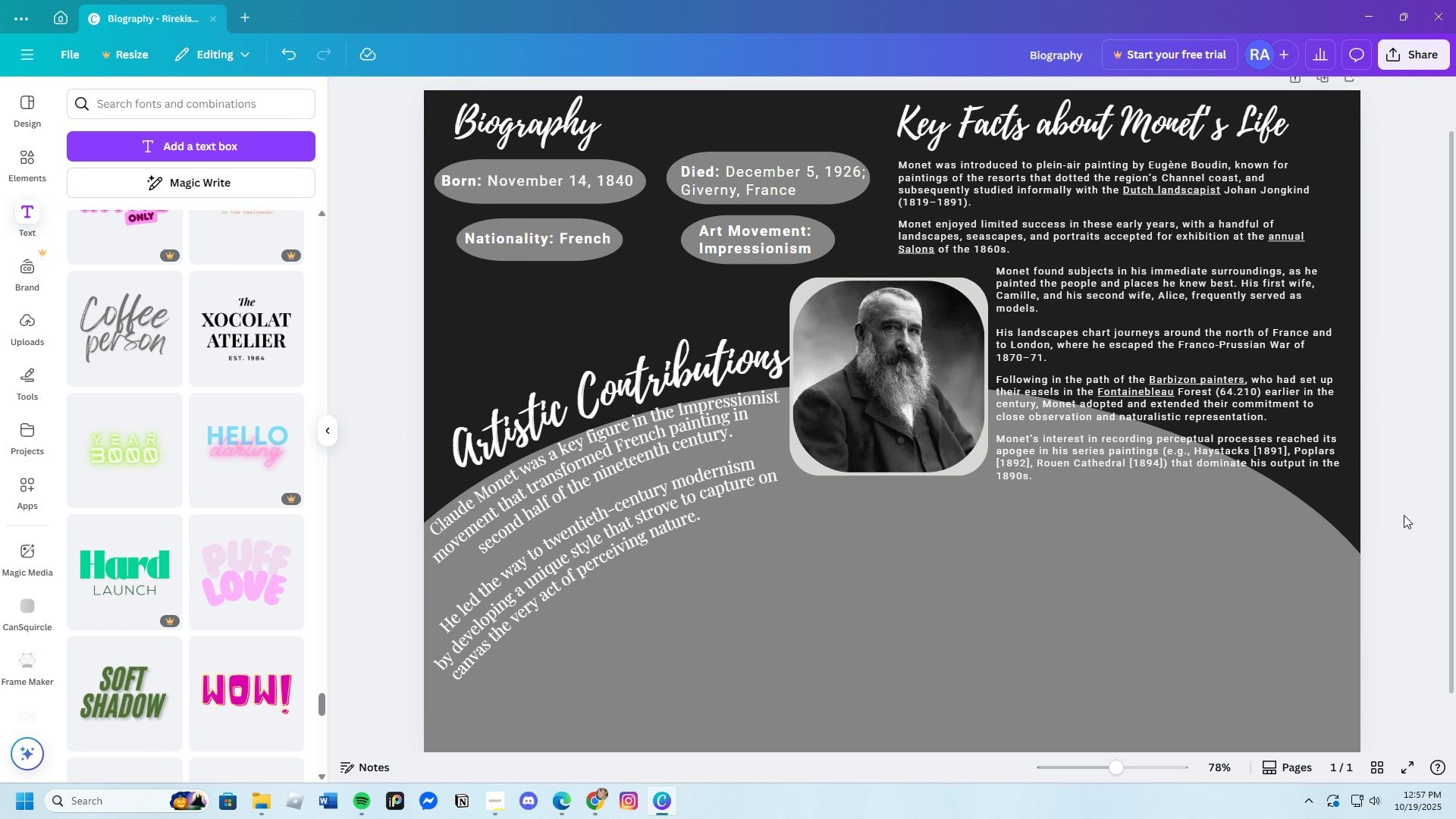 
left_click([1404, 515])
 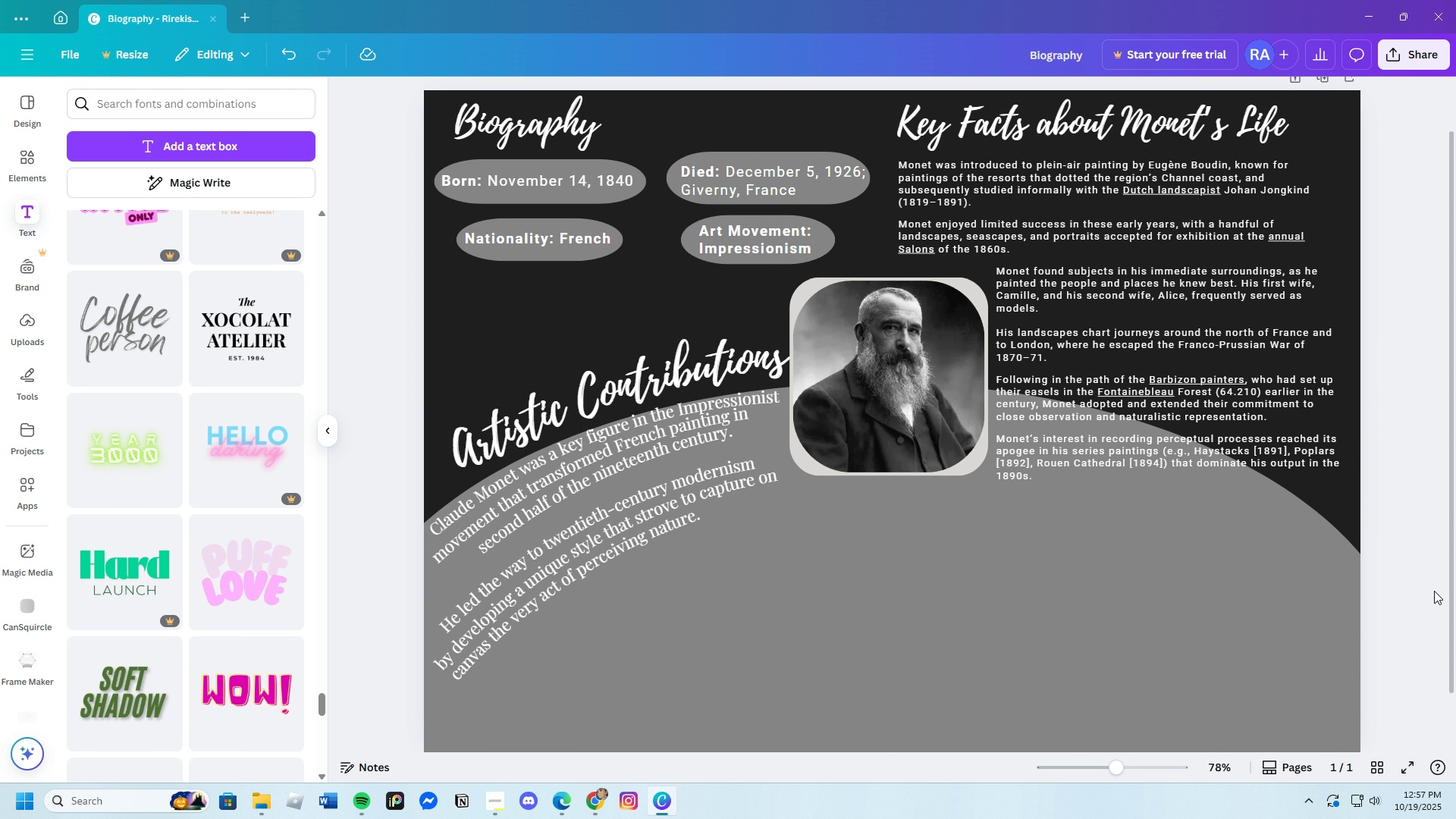 
scroll: coordinate [1435, 591], scroll_direction: up, amount: 1.0
 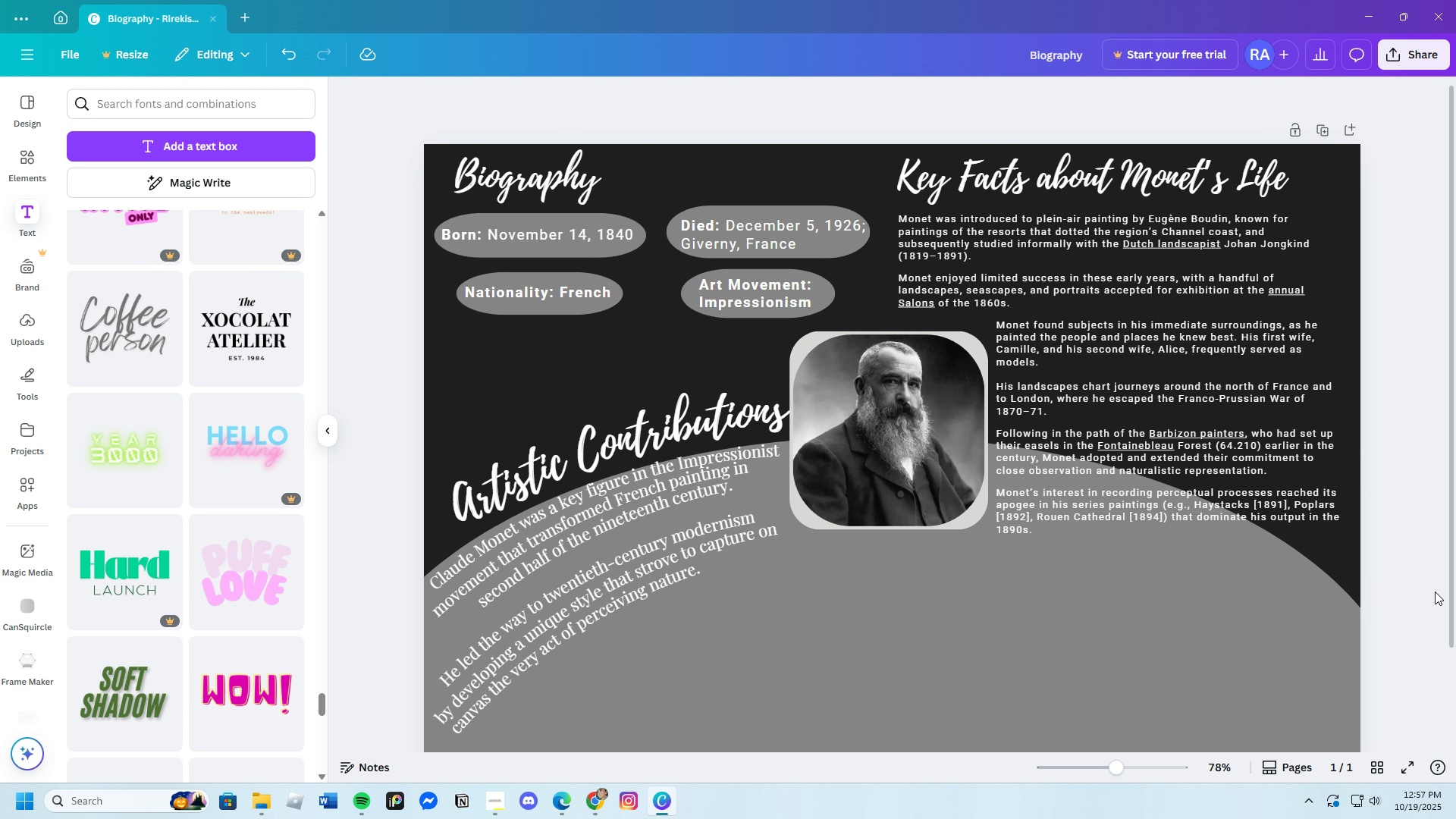 
scroll: coordinate [1435, 592], scroll_direction: down, amount: 1.0
 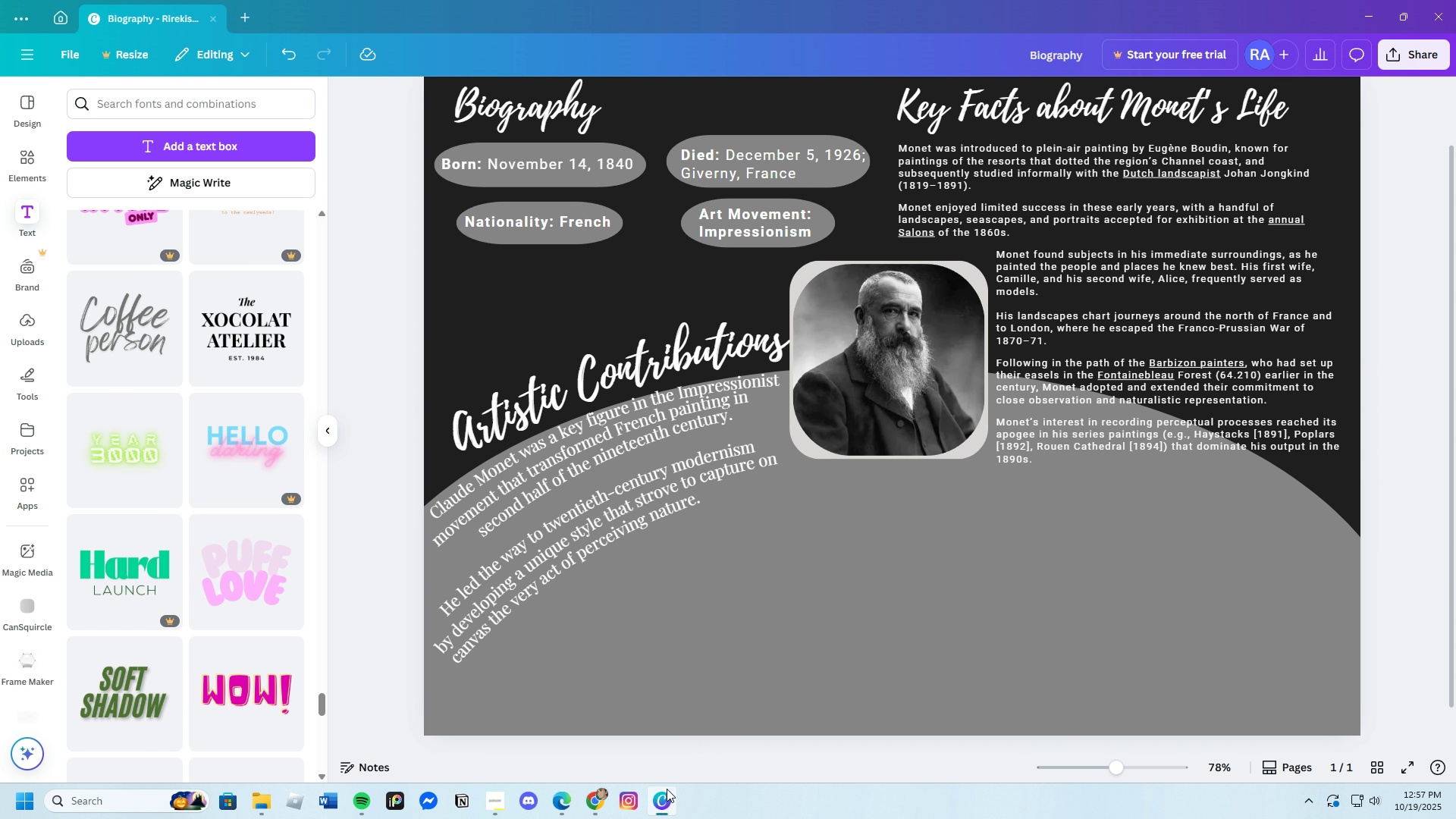 
left_click([667, 797])
 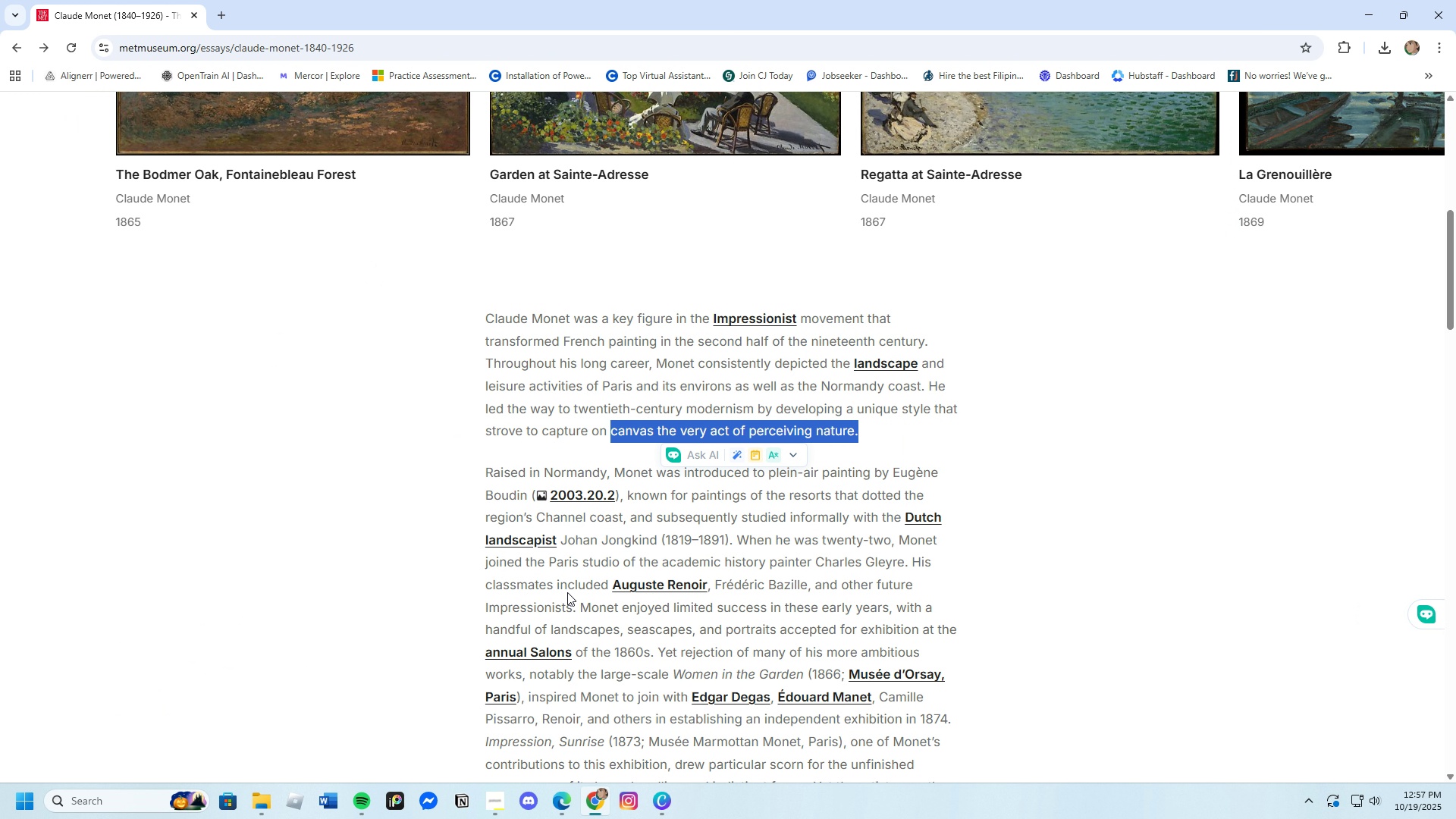 
scroll: coordinate [564, 591], scroll_direction: up, amount: 6.0
 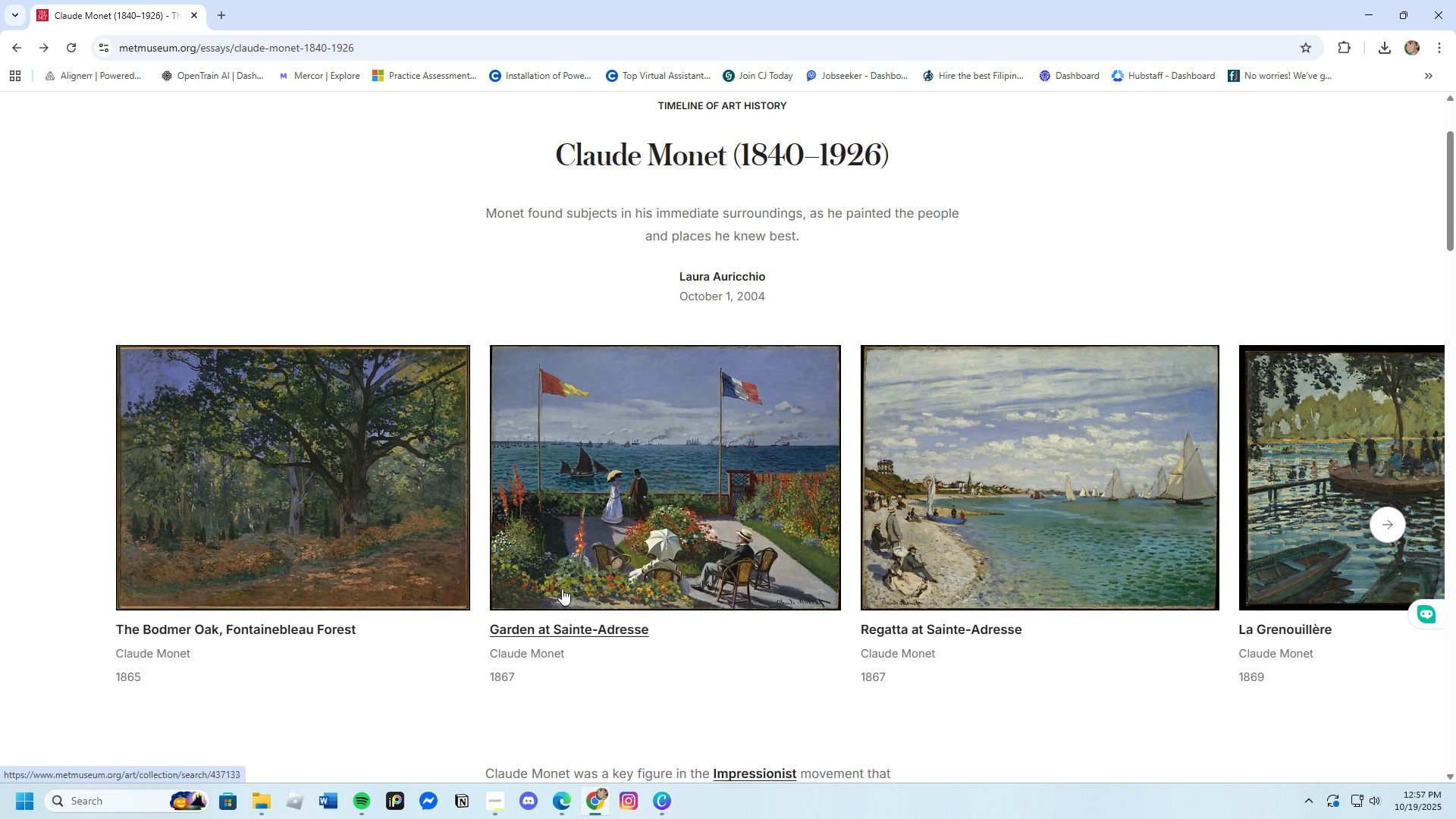 
scroll: coordinate [562, 588], scroll_direction: down, amount: 4.0
 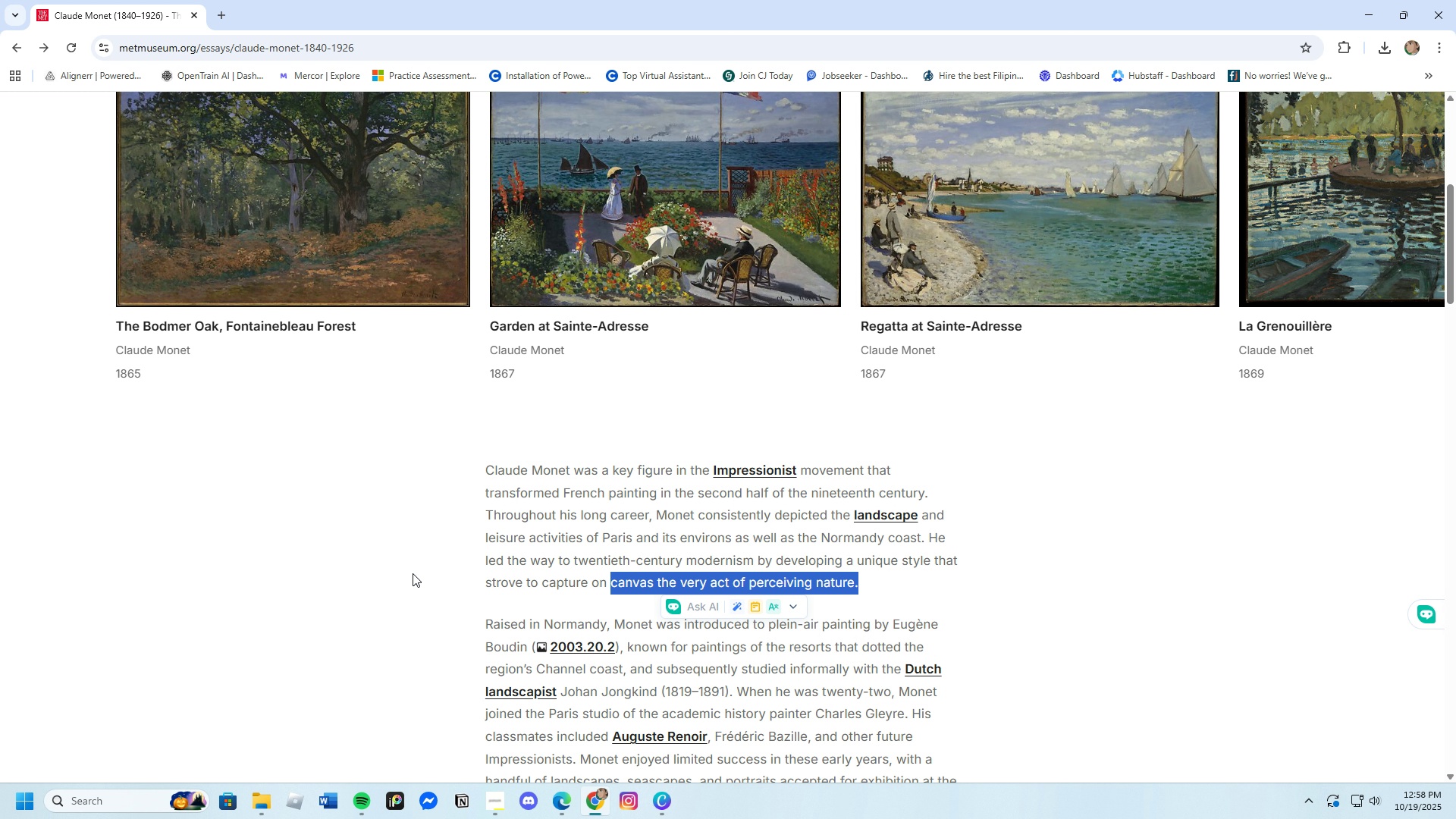 
wait(11.08)
 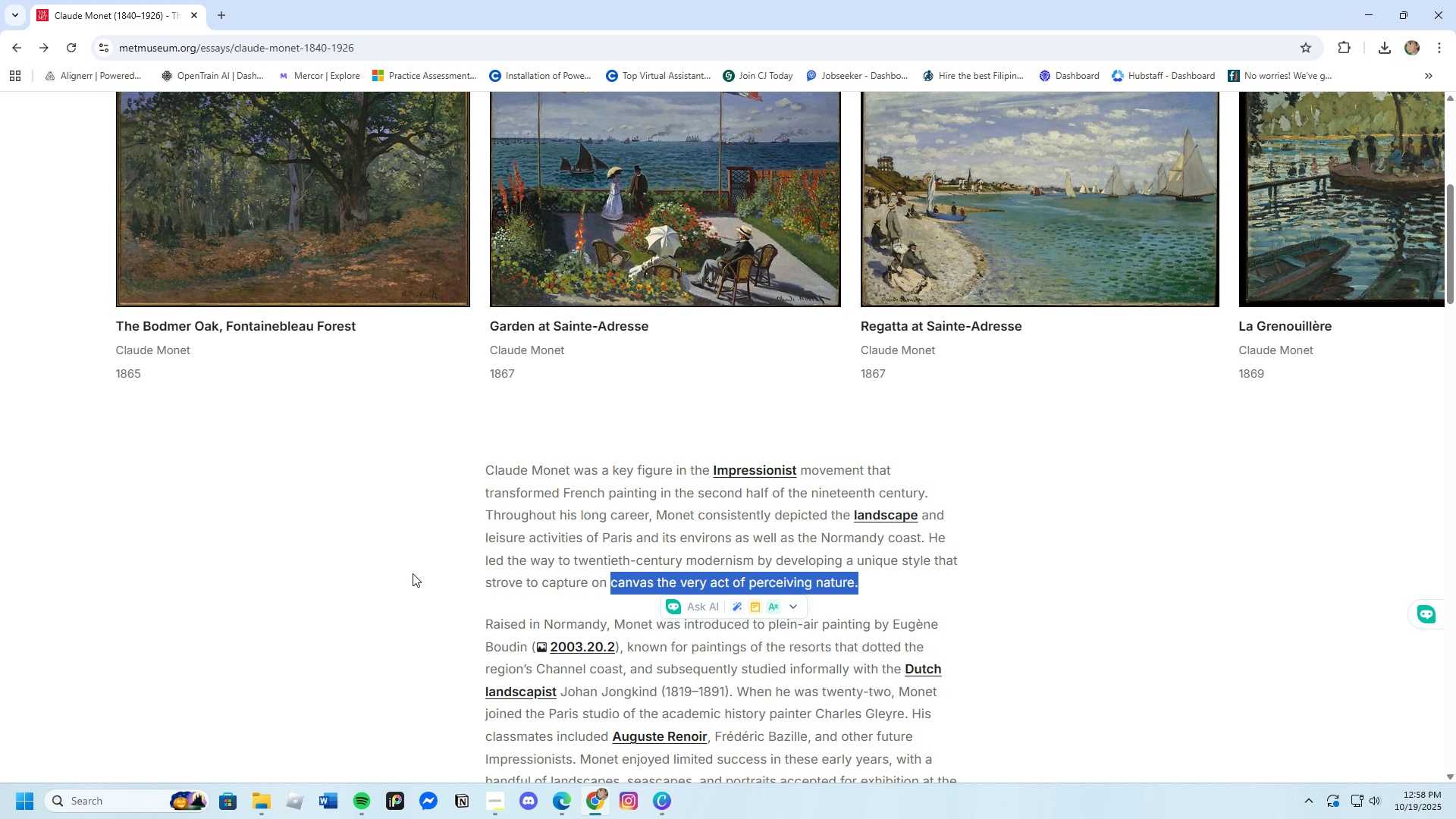 
scroll: coordinate [446, 670], scroll_direction: up, amount: 6.0
 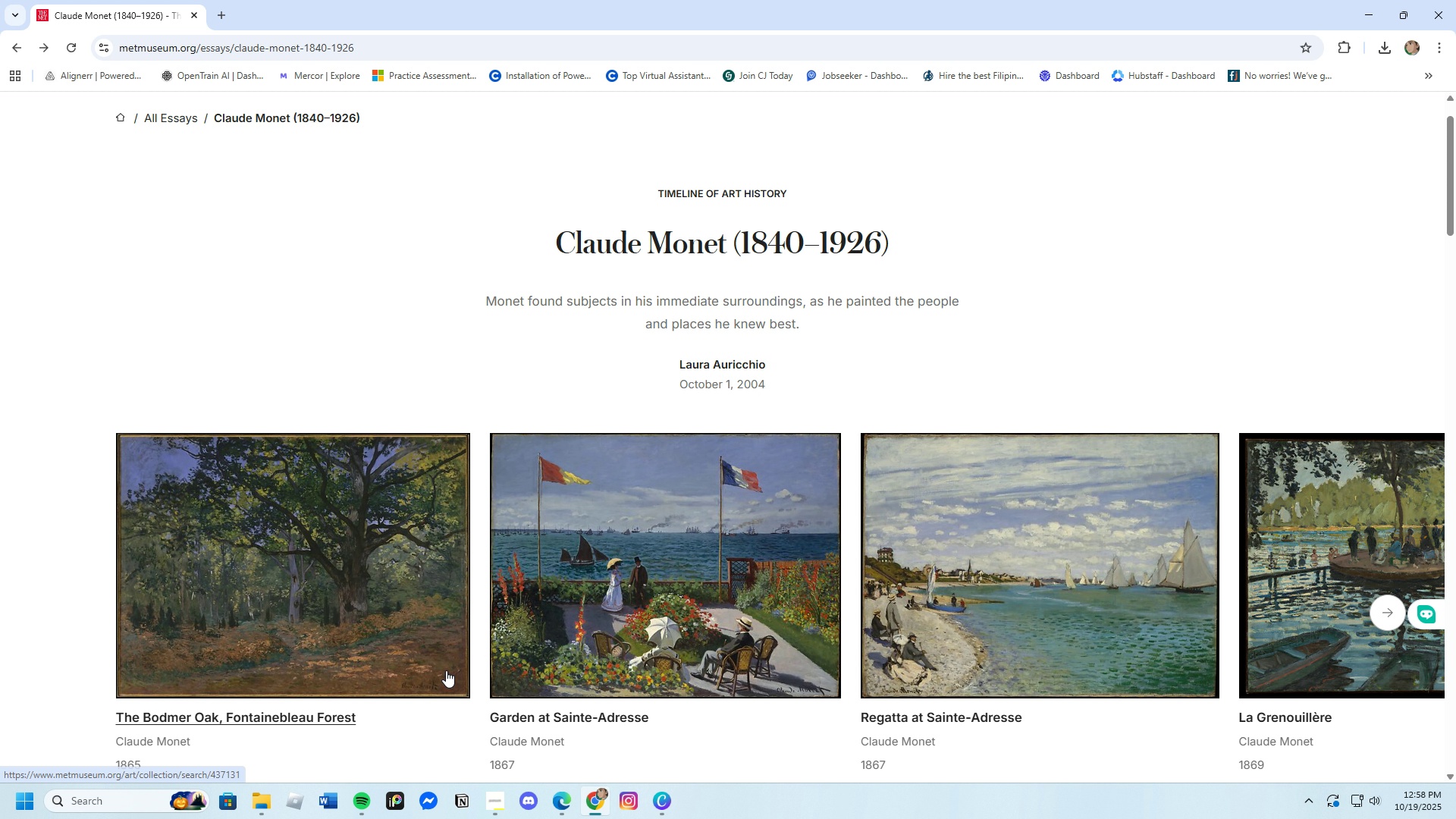 
scroll: coordinate [443, 678], scroll_direction: down, amount: 18.0
 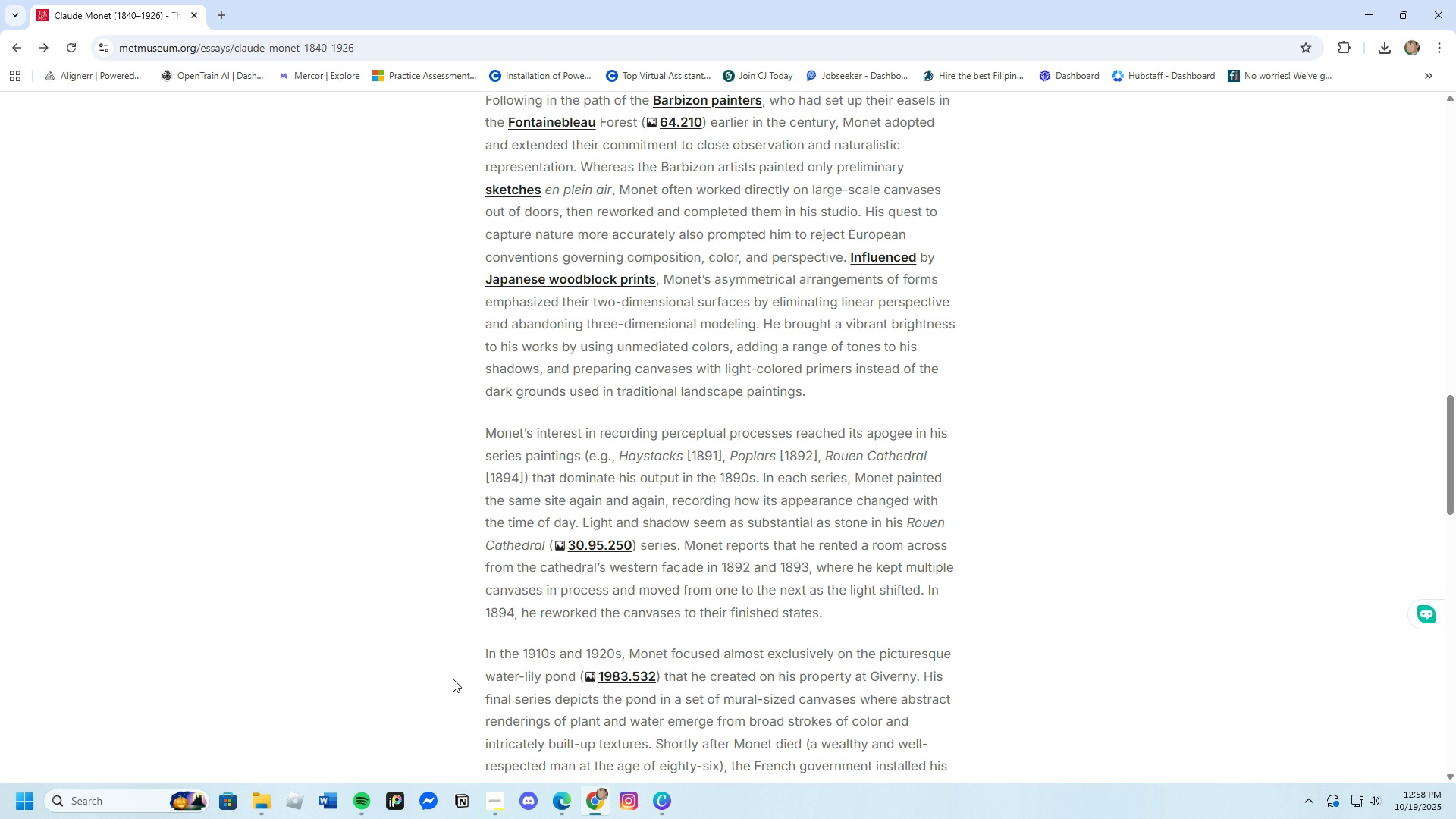 
wait(9.56)
 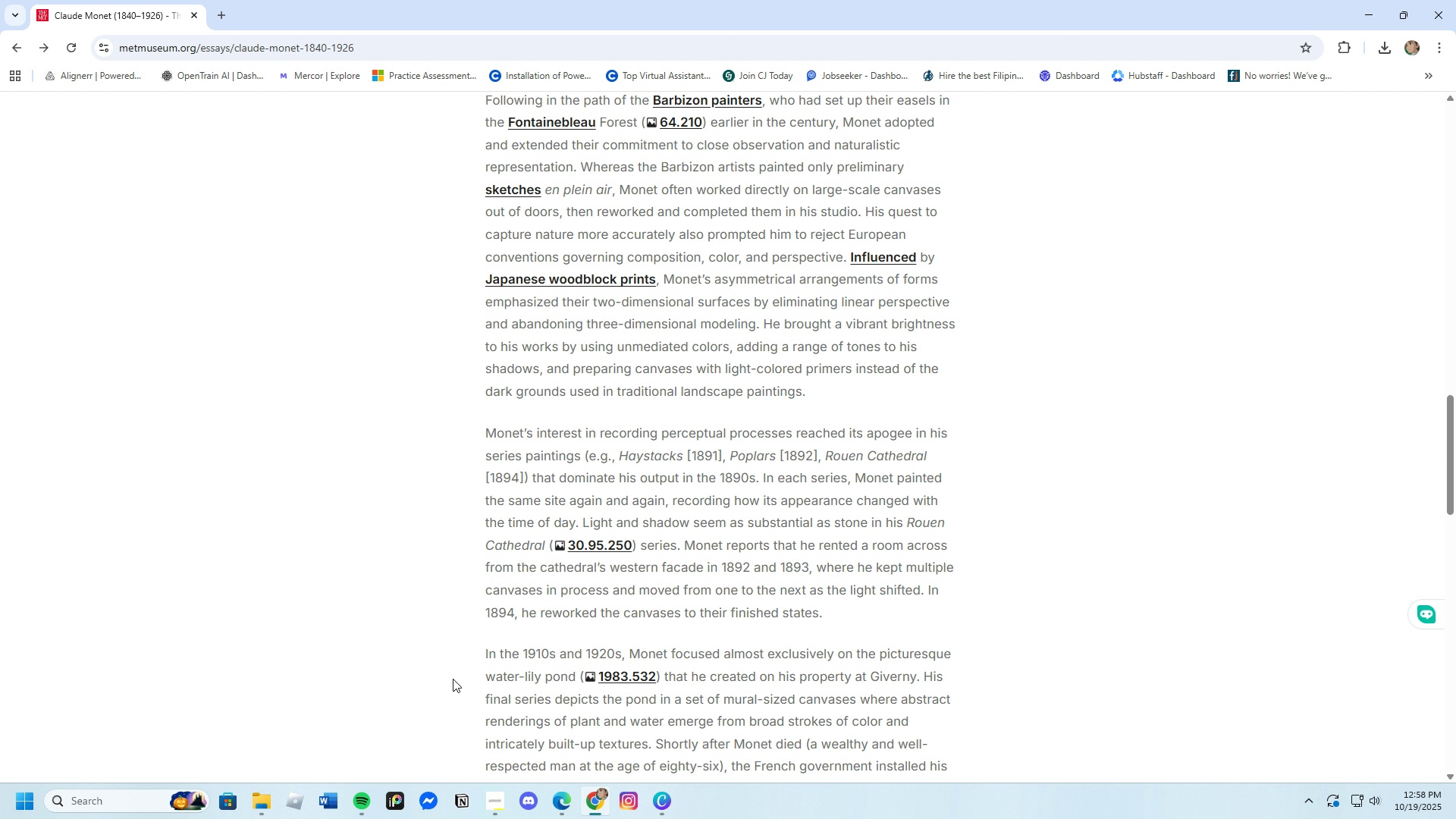 
scroll: coordinate [485, 677], scroll_direction: up, amount: 4.0
 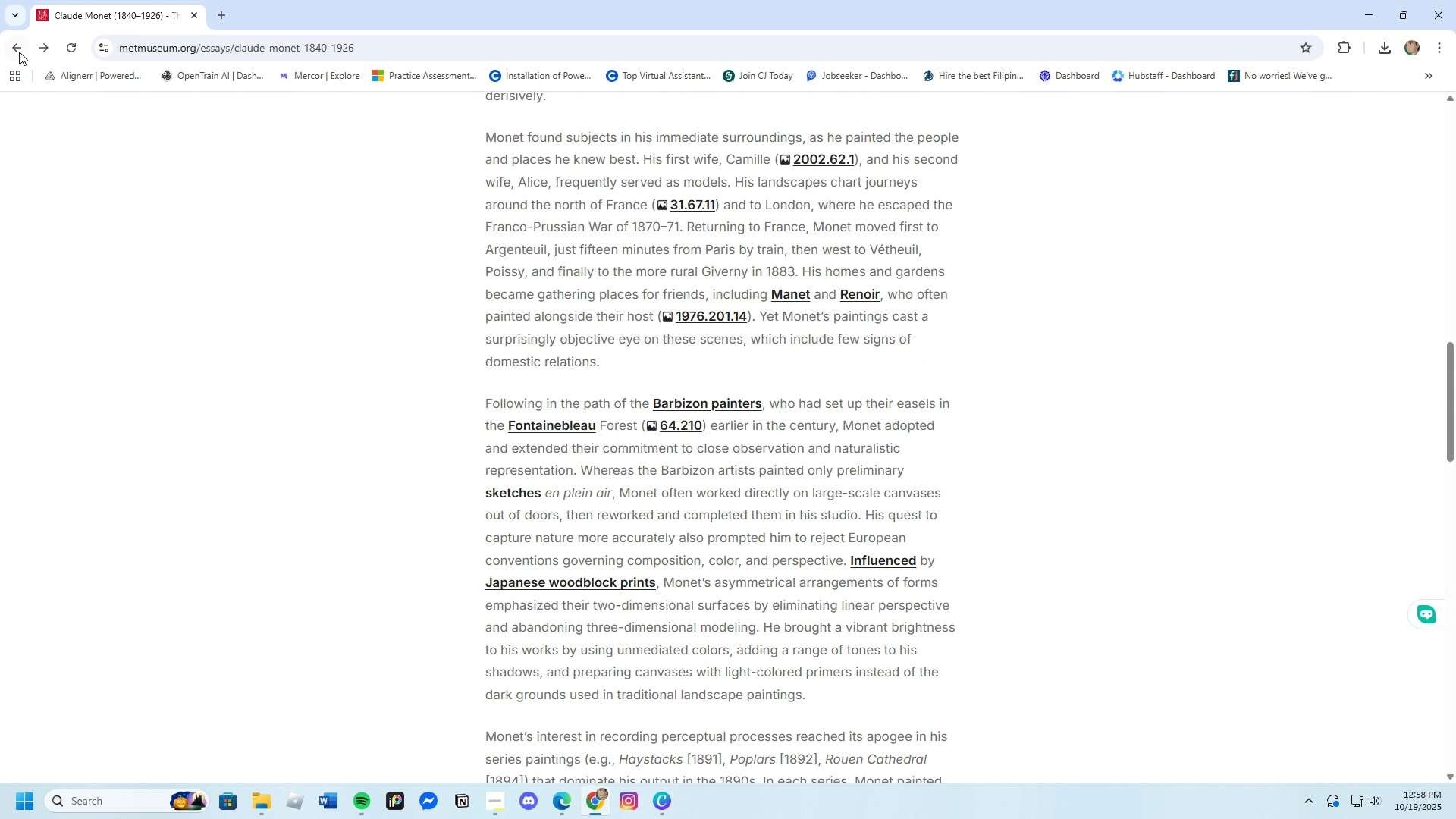 
left_click([19, 52])
 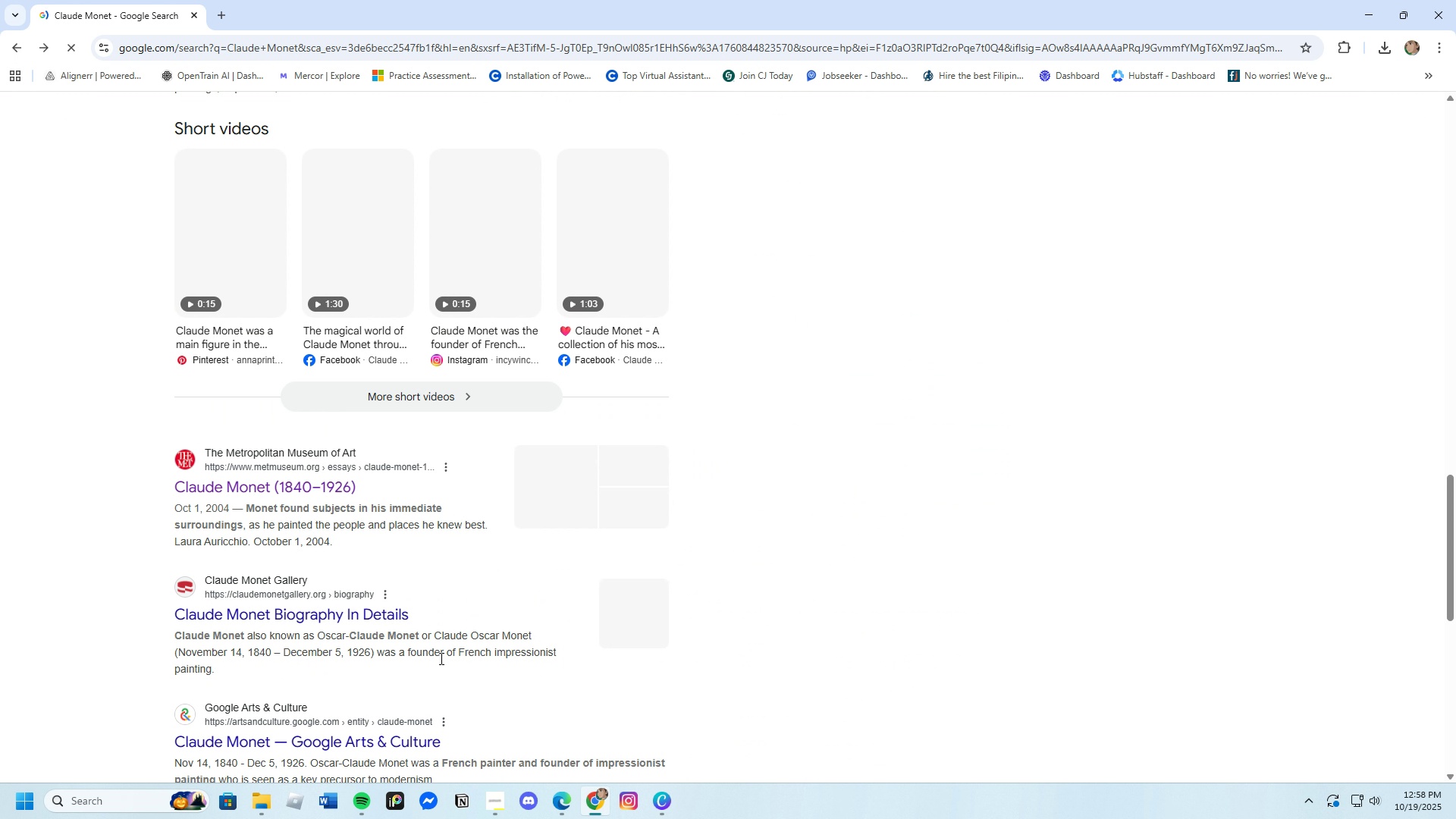 
scroll: coordinate [440, 658], scroll_direction: down, amount: 2.0
 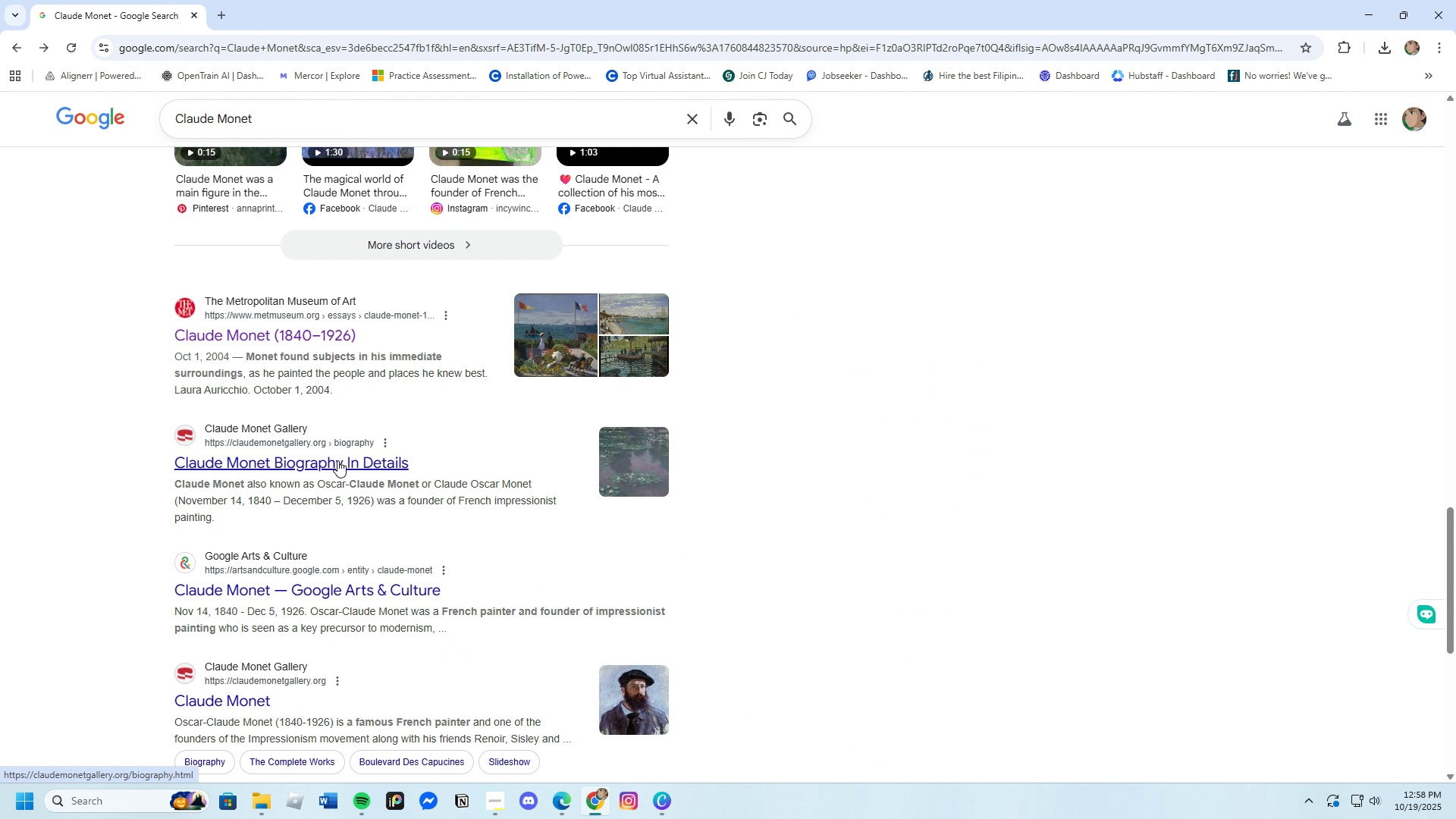 
left_click([337, 460])
 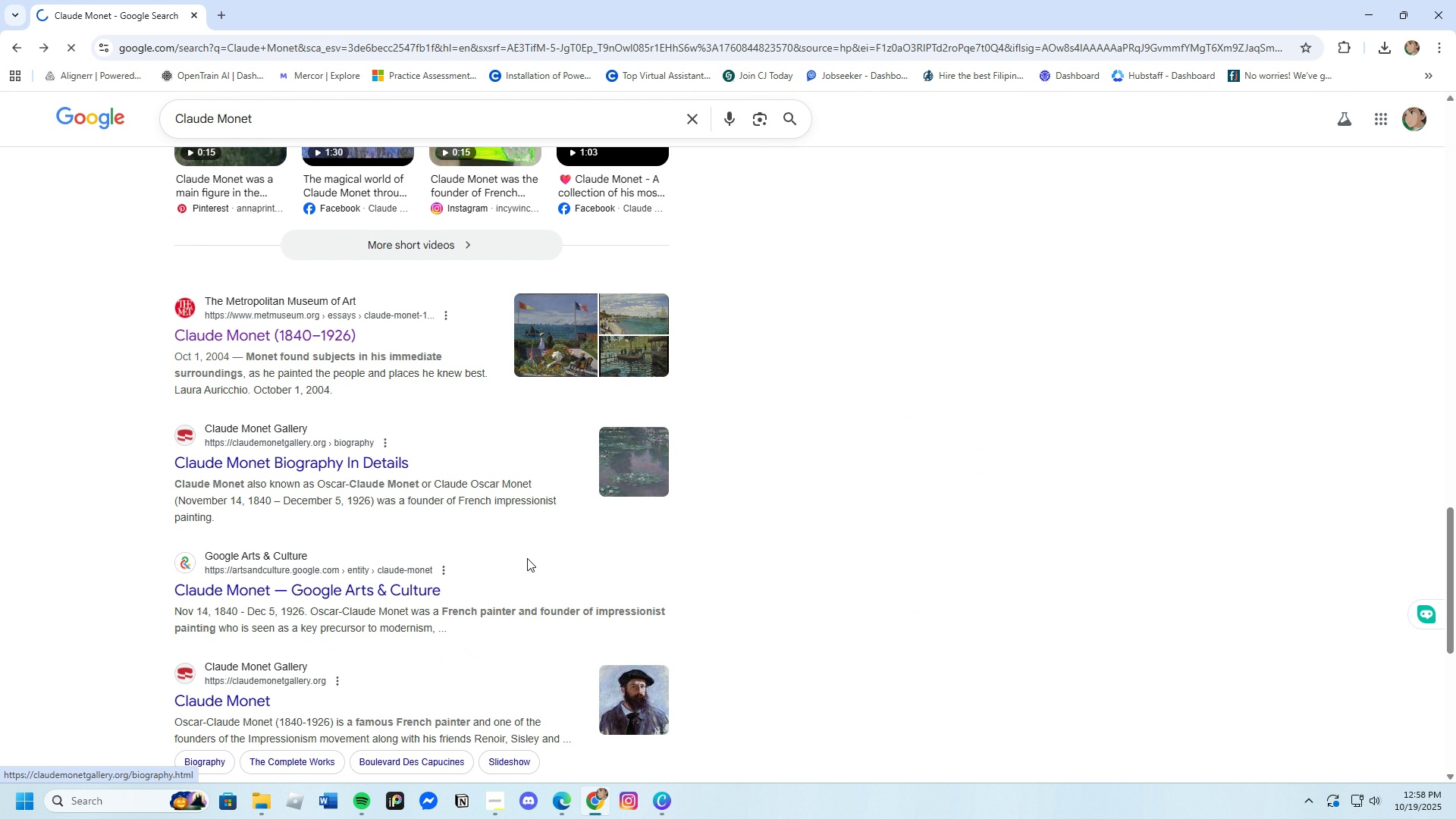 
mouse_move([537, 571])
 